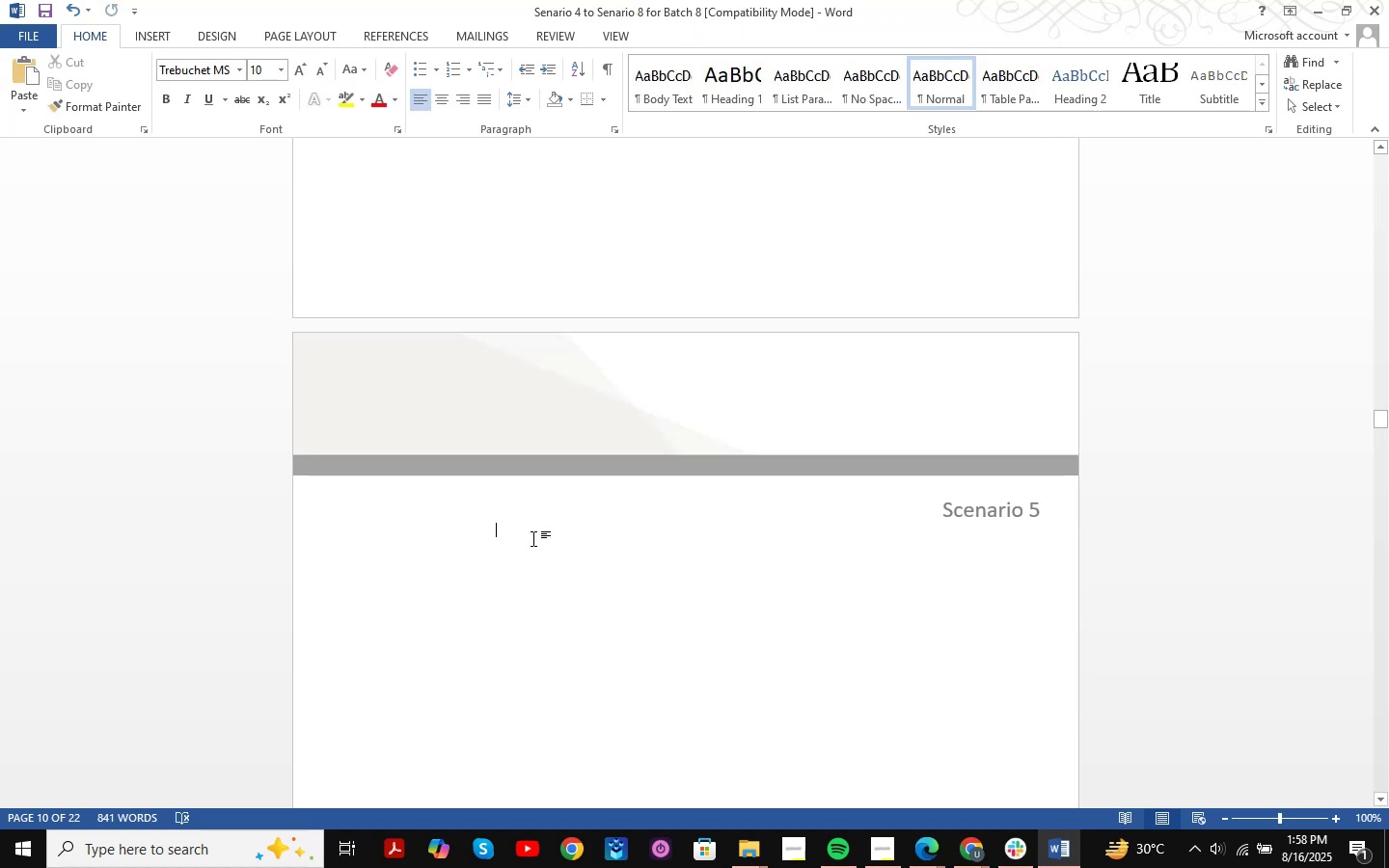 
left_click([382, 524])
 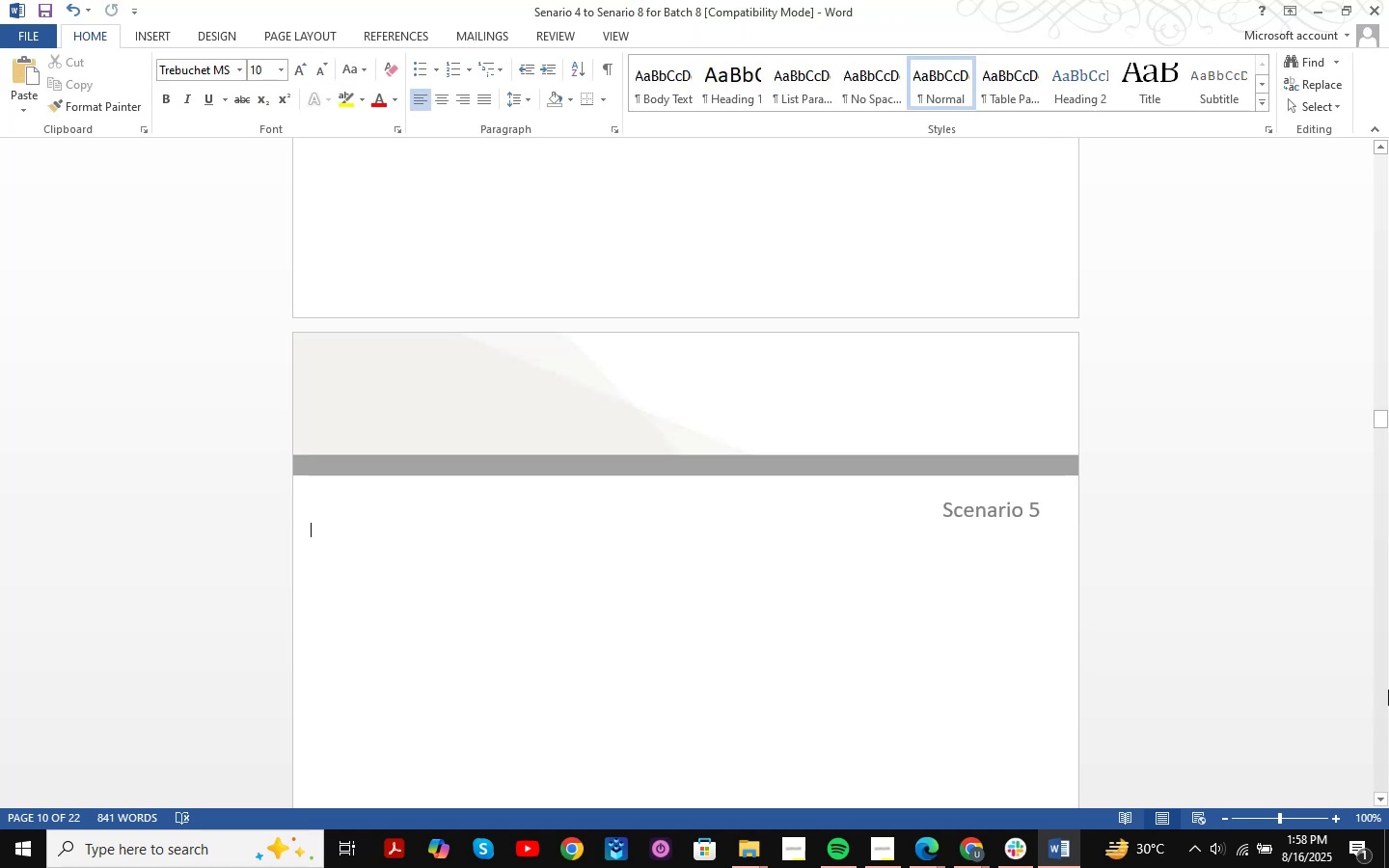 
type(Assump)
 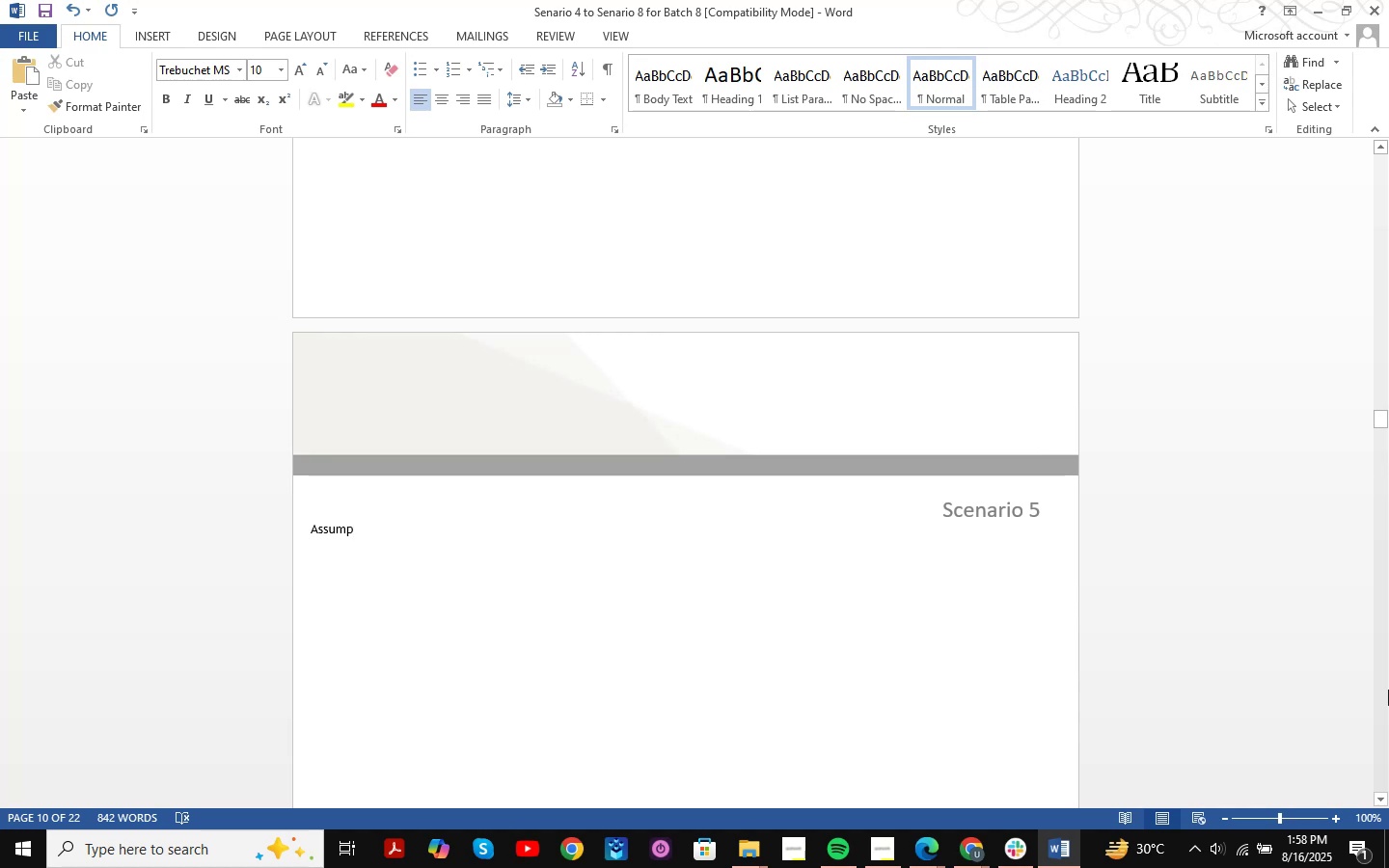 
wait(7.23)
 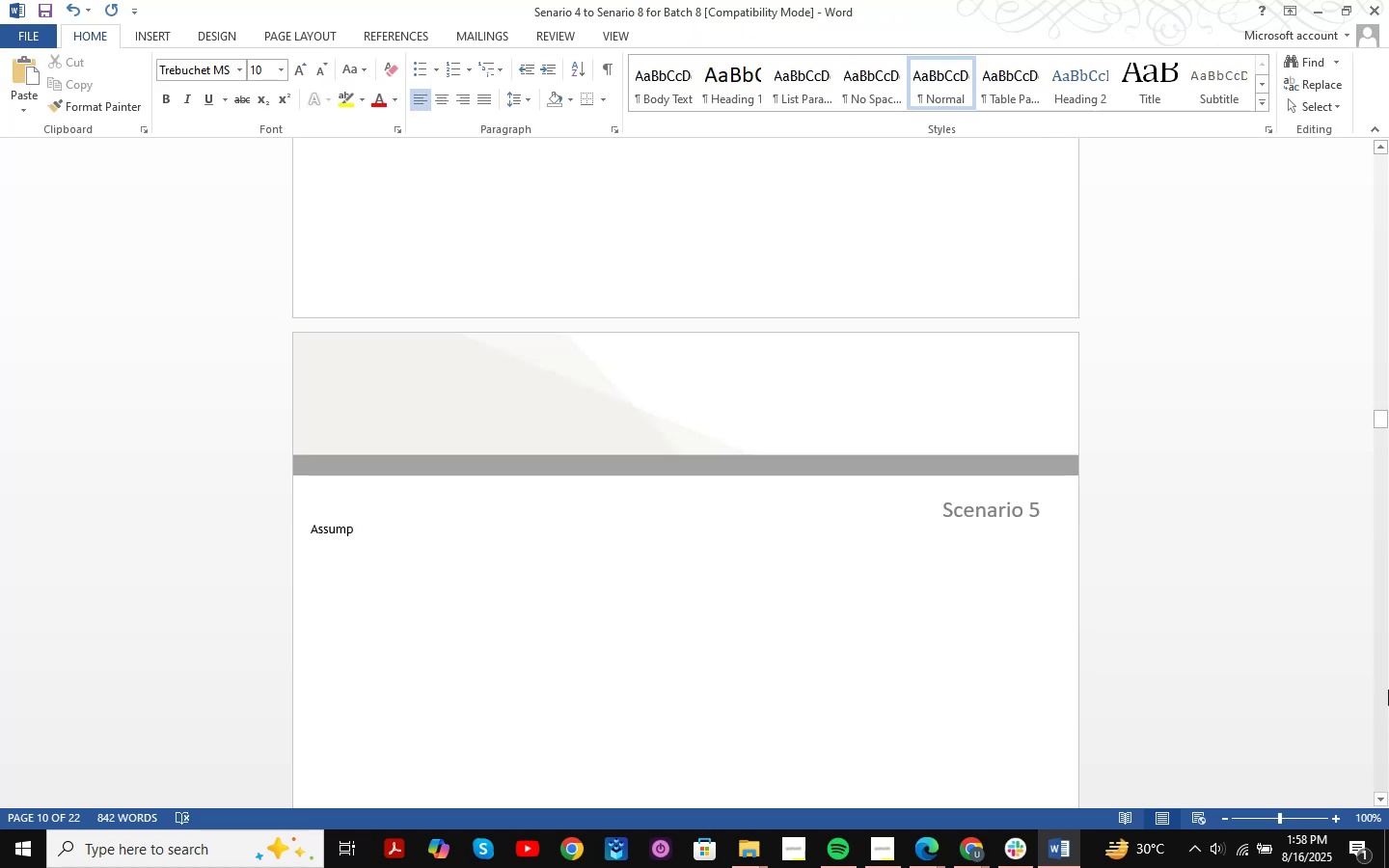 
type(tions )
key(Backspace)
type(:)
 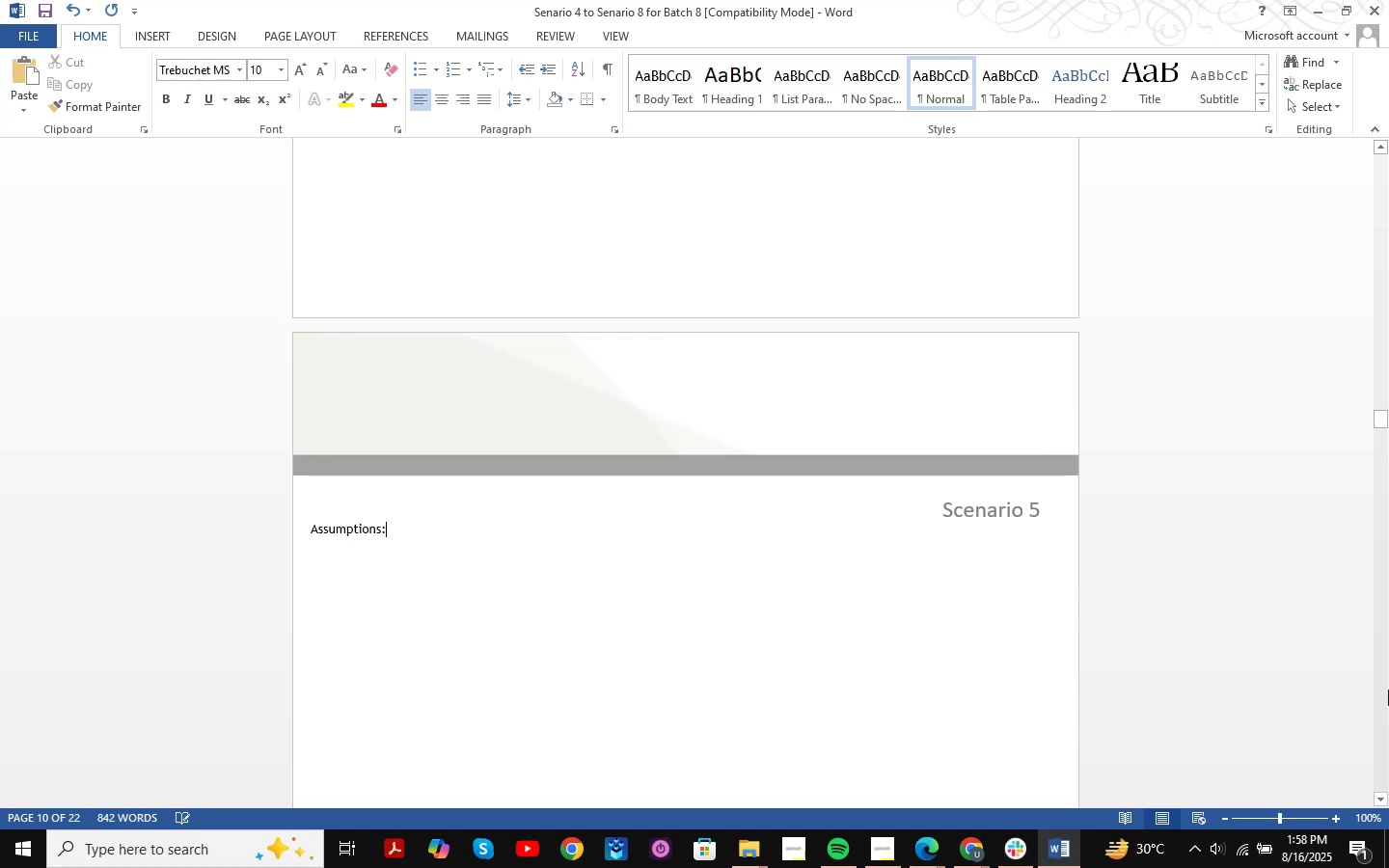 
key(Enter)
 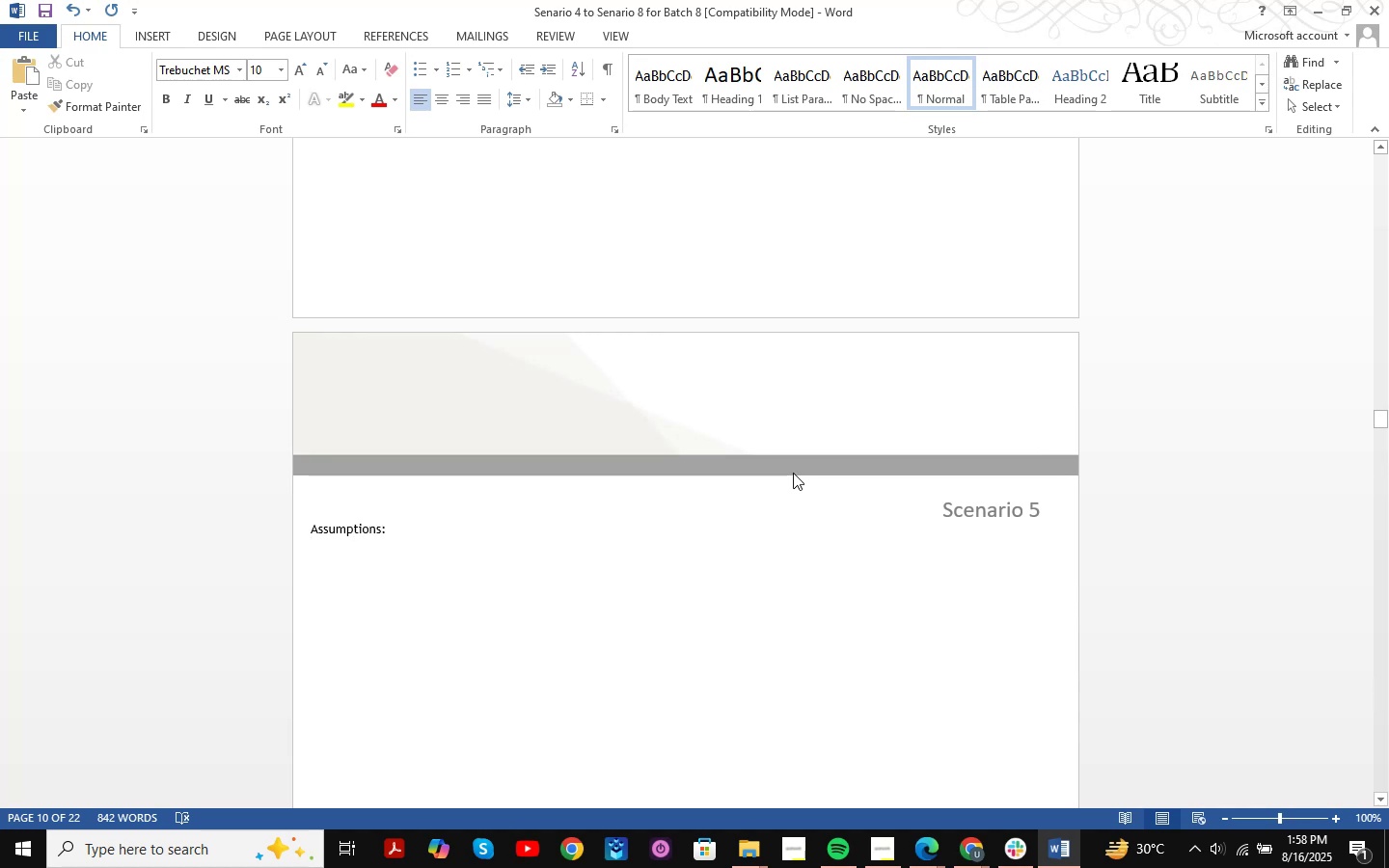 
left_click_drag(start_coordinate=[397, 522], to_coordinate=[308, 527])
 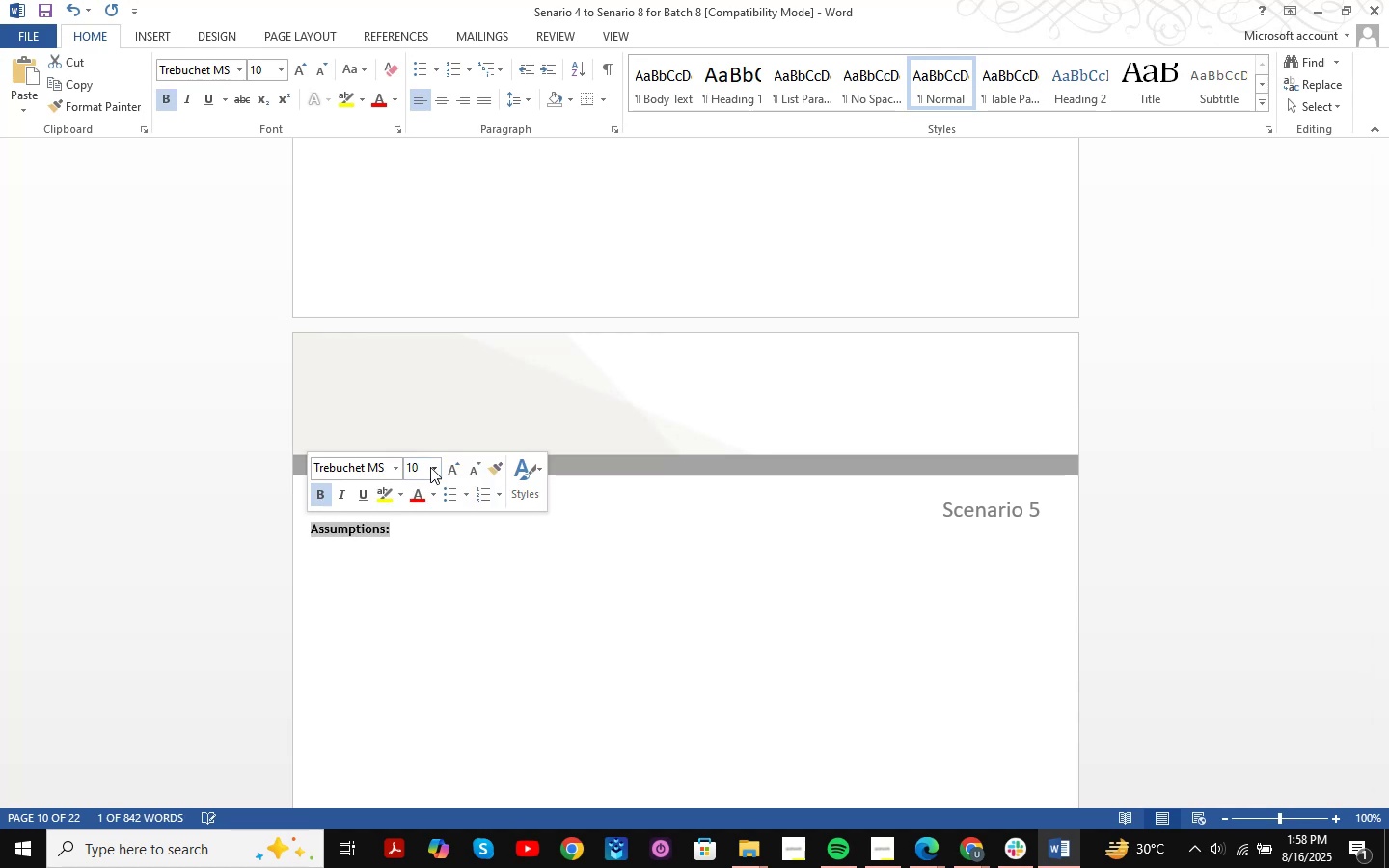 
left_click([452, 462])
 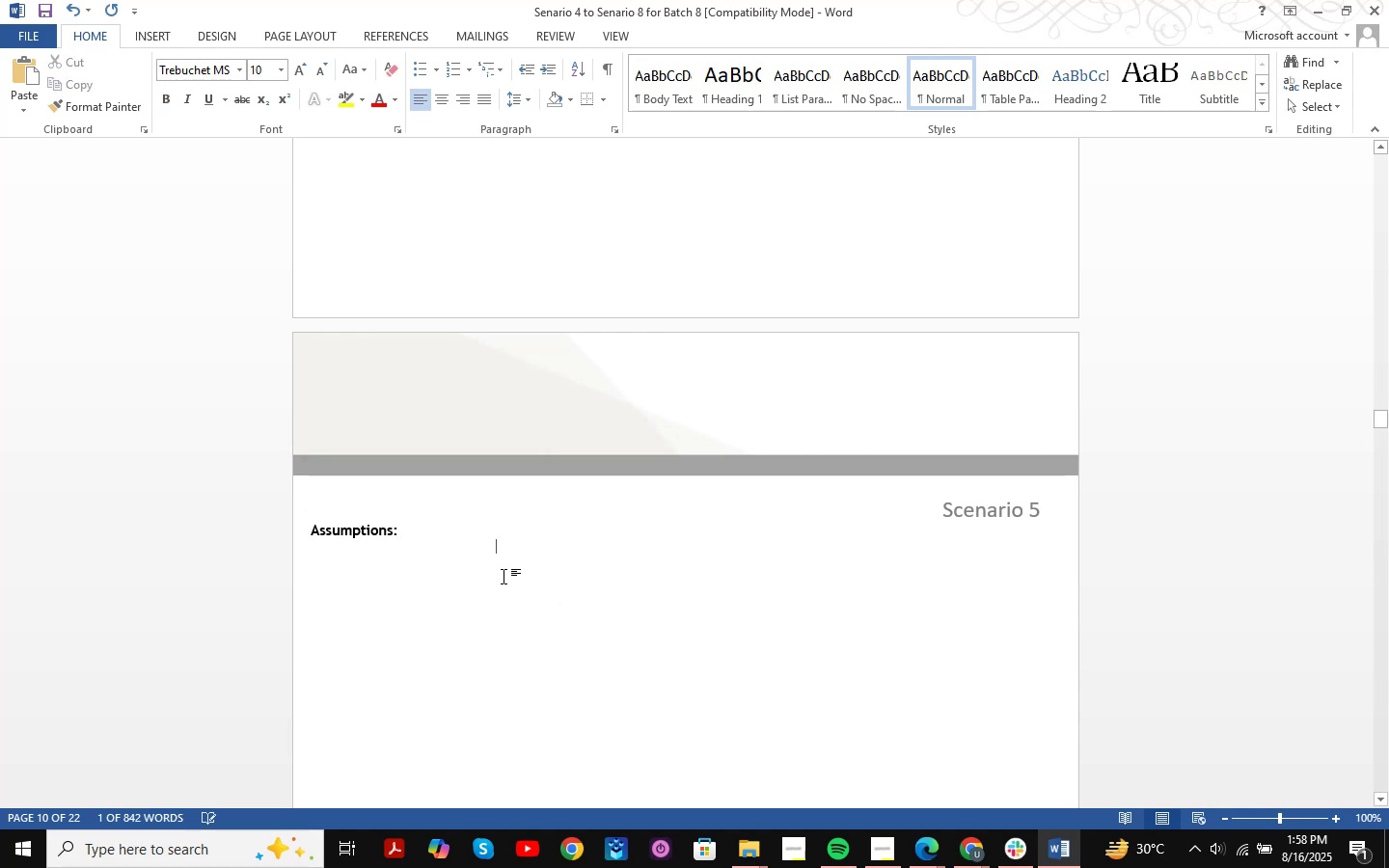 
triple_click([425, 537])
 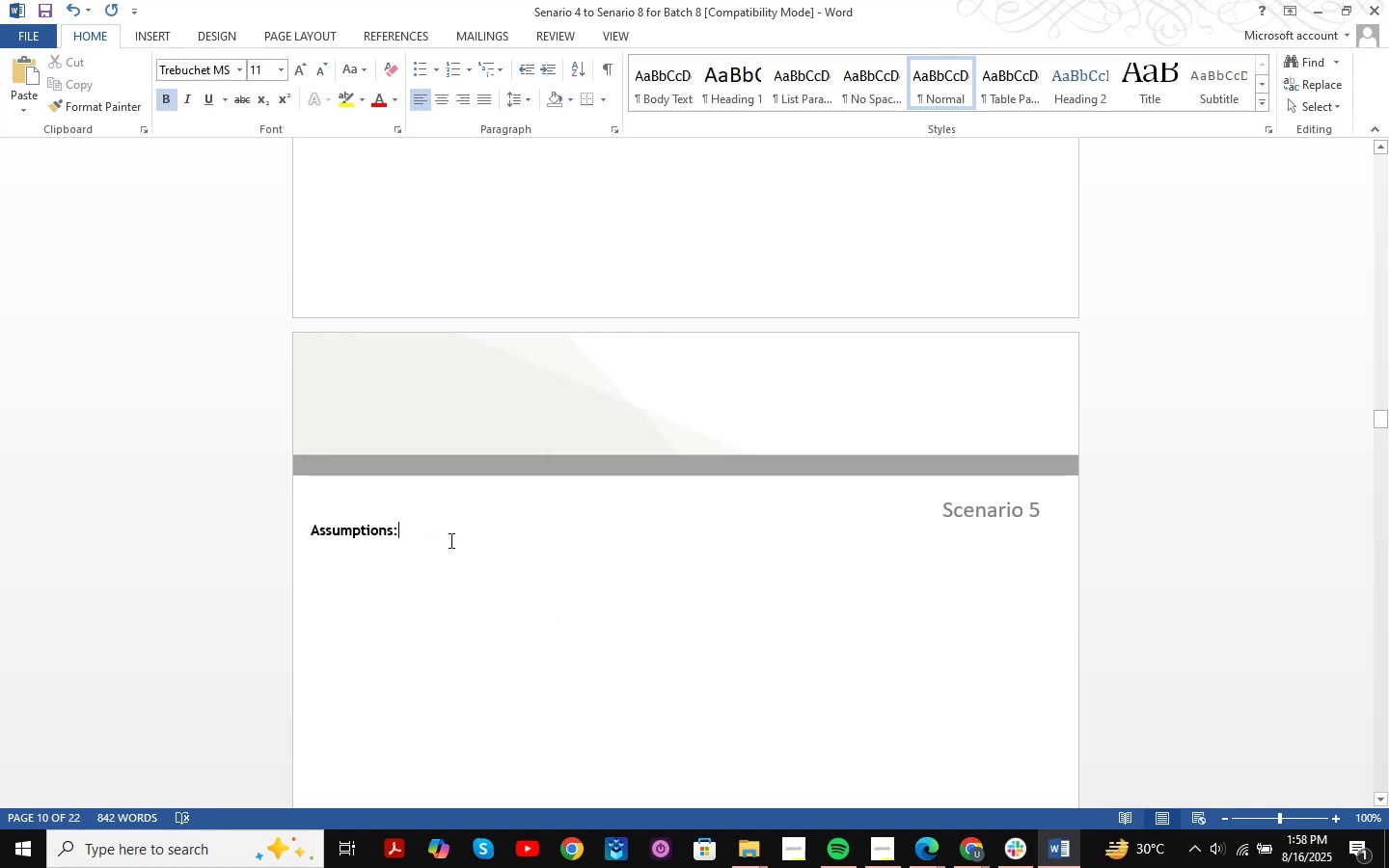 
key(NumpadEnter)
 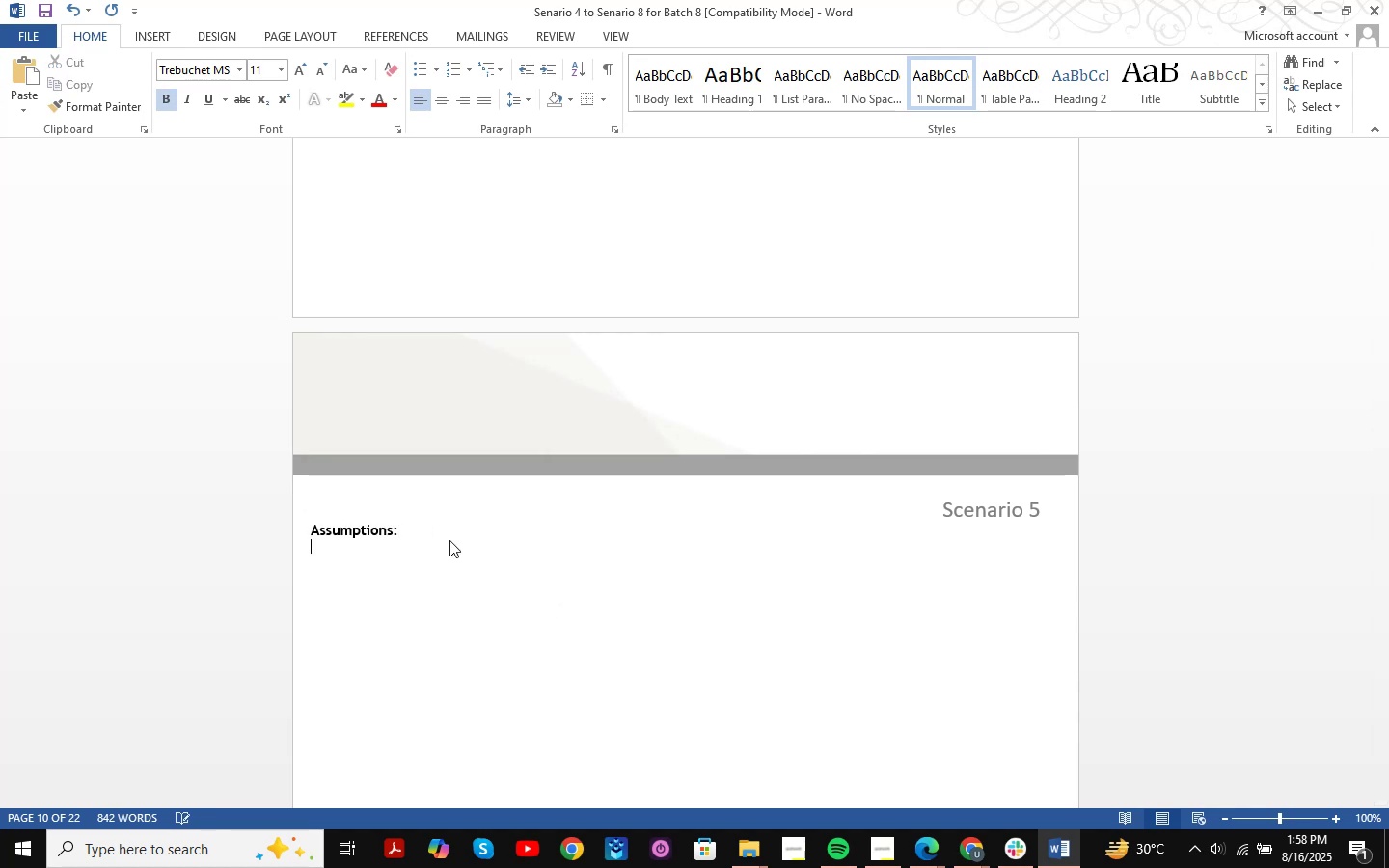 
key(Control+ControlRight)
 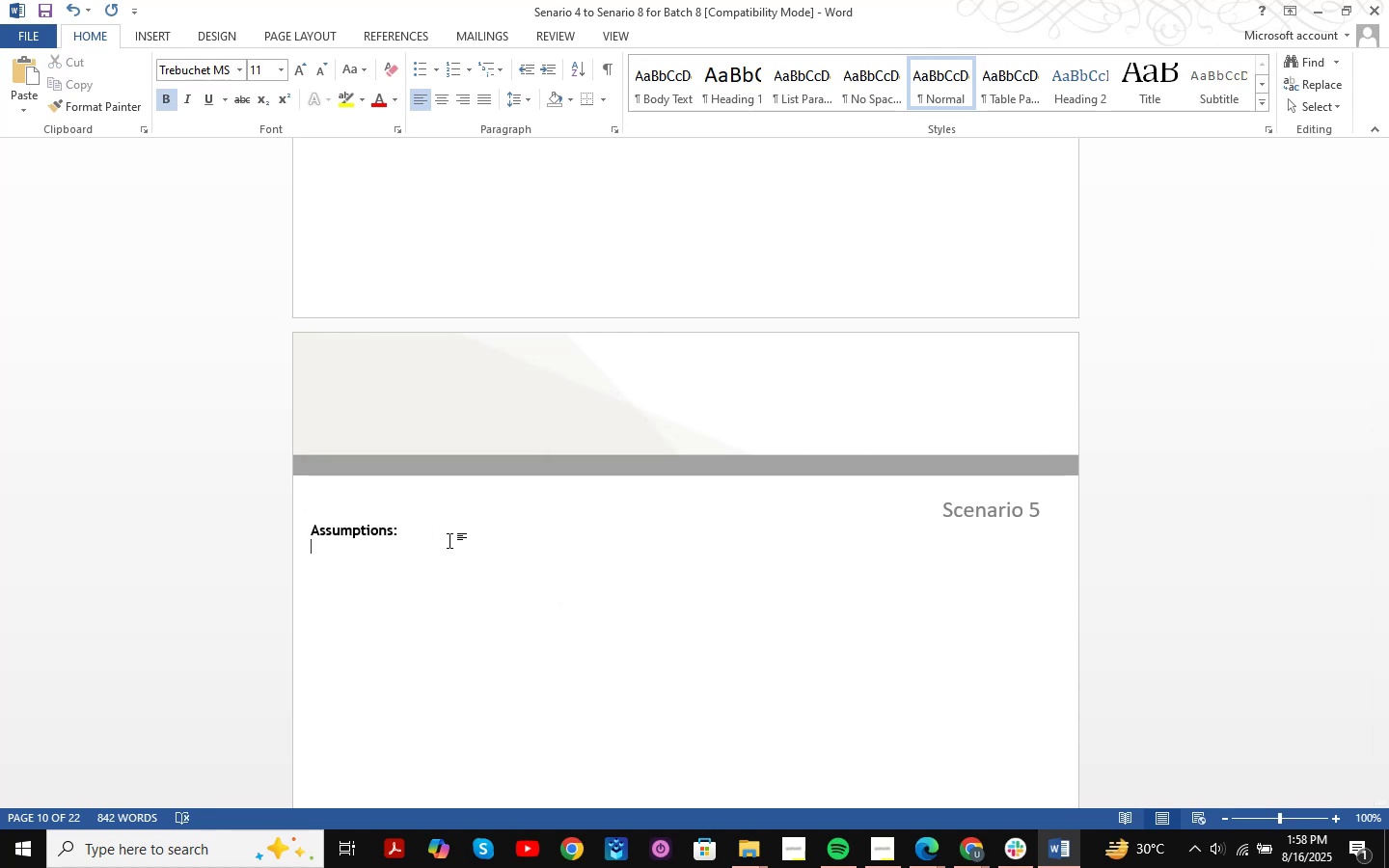 
key(Control+S)
 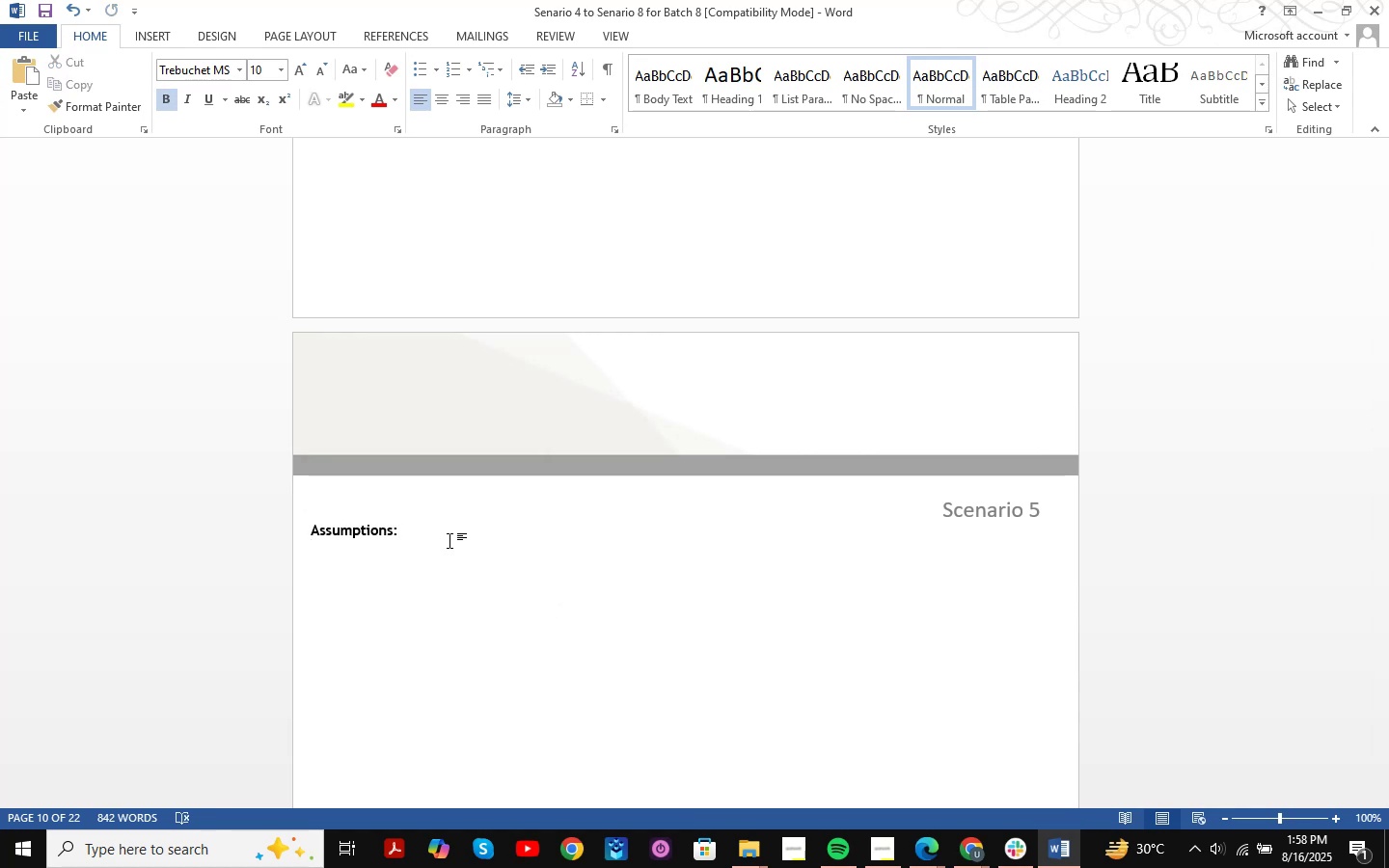 
wait(8.57)
 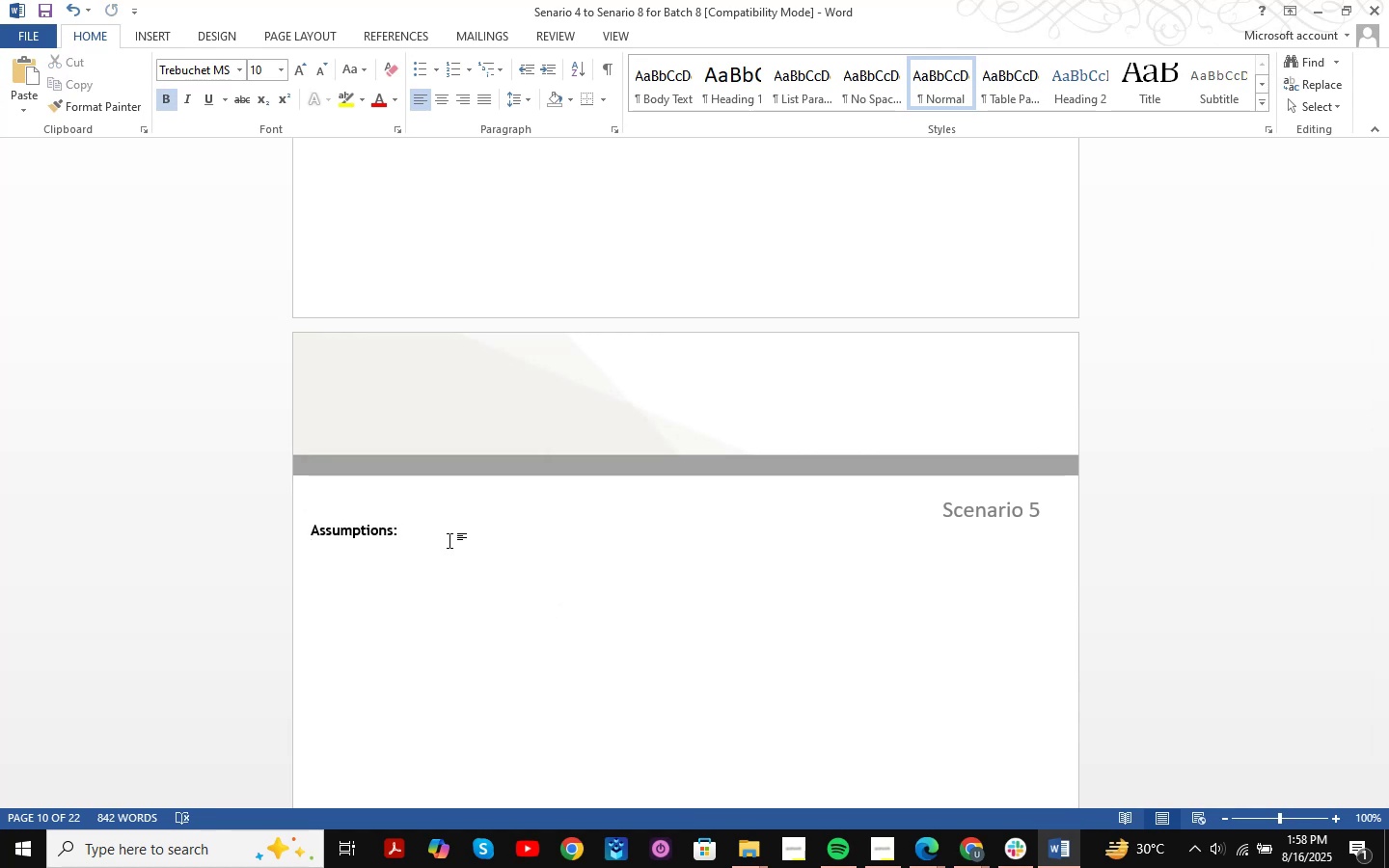 
left_click([1319, 19])
 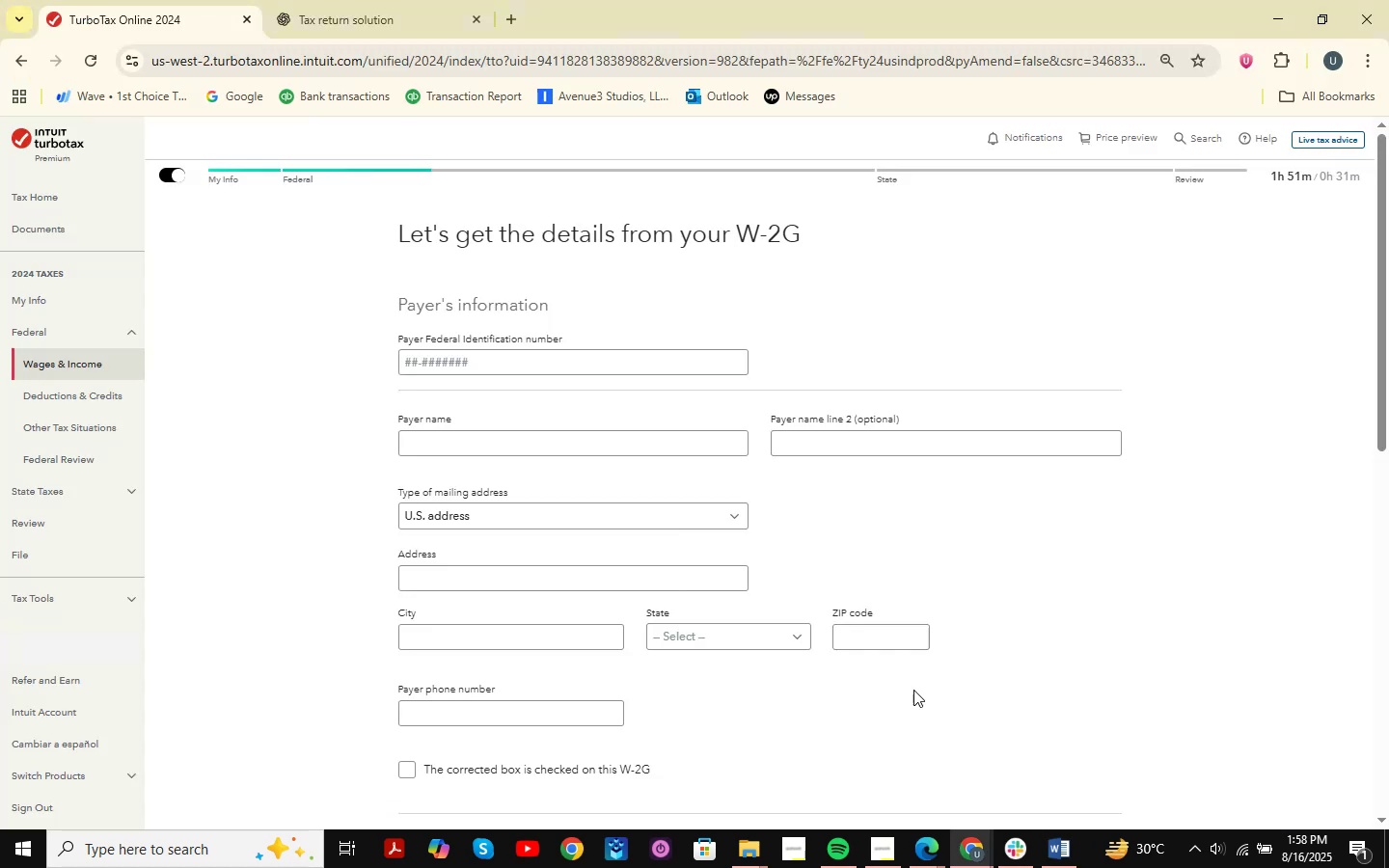 
left_click([1061, 847])
 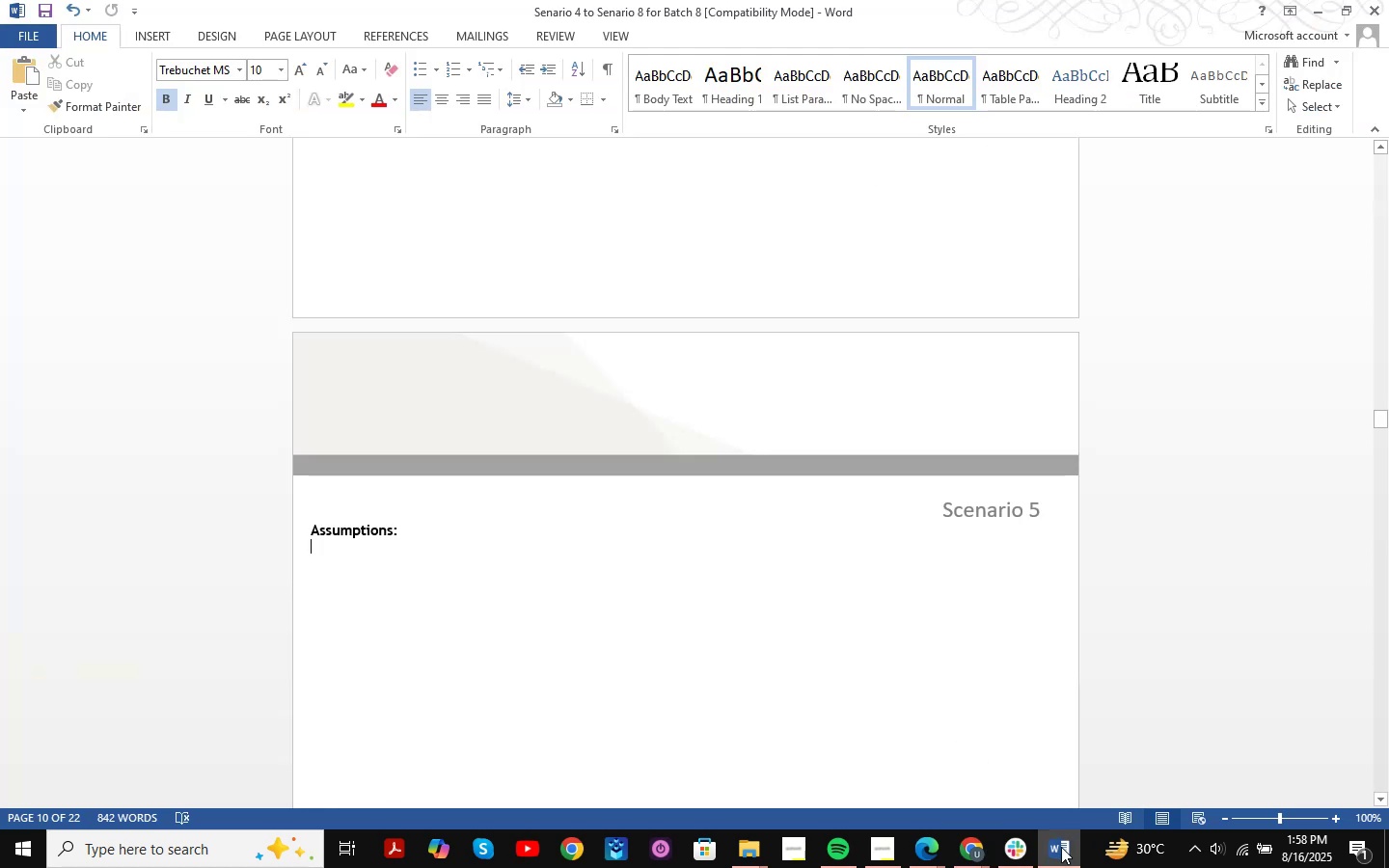 
left_click([1061, 847])
 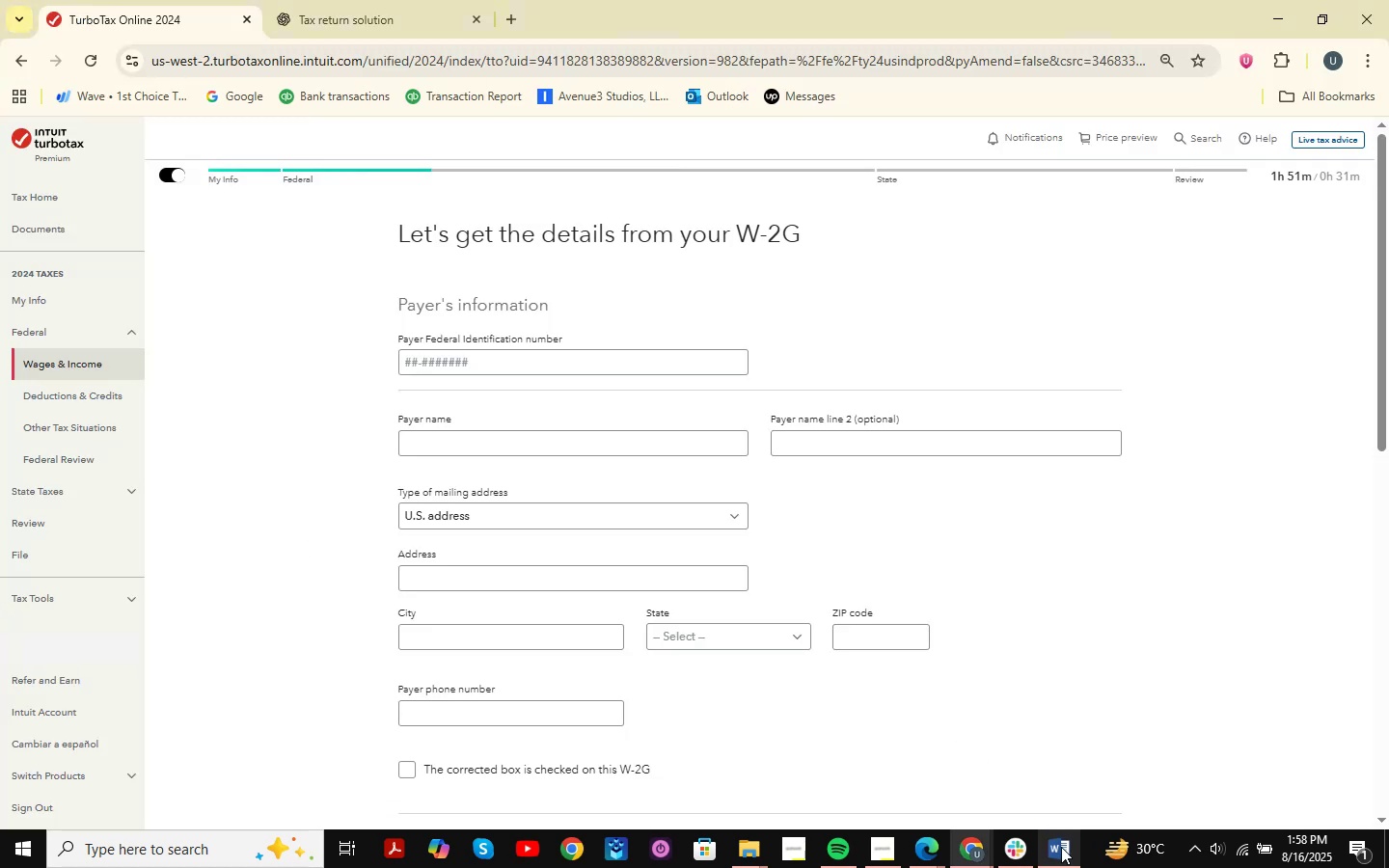 
left_click([1061, 847])
 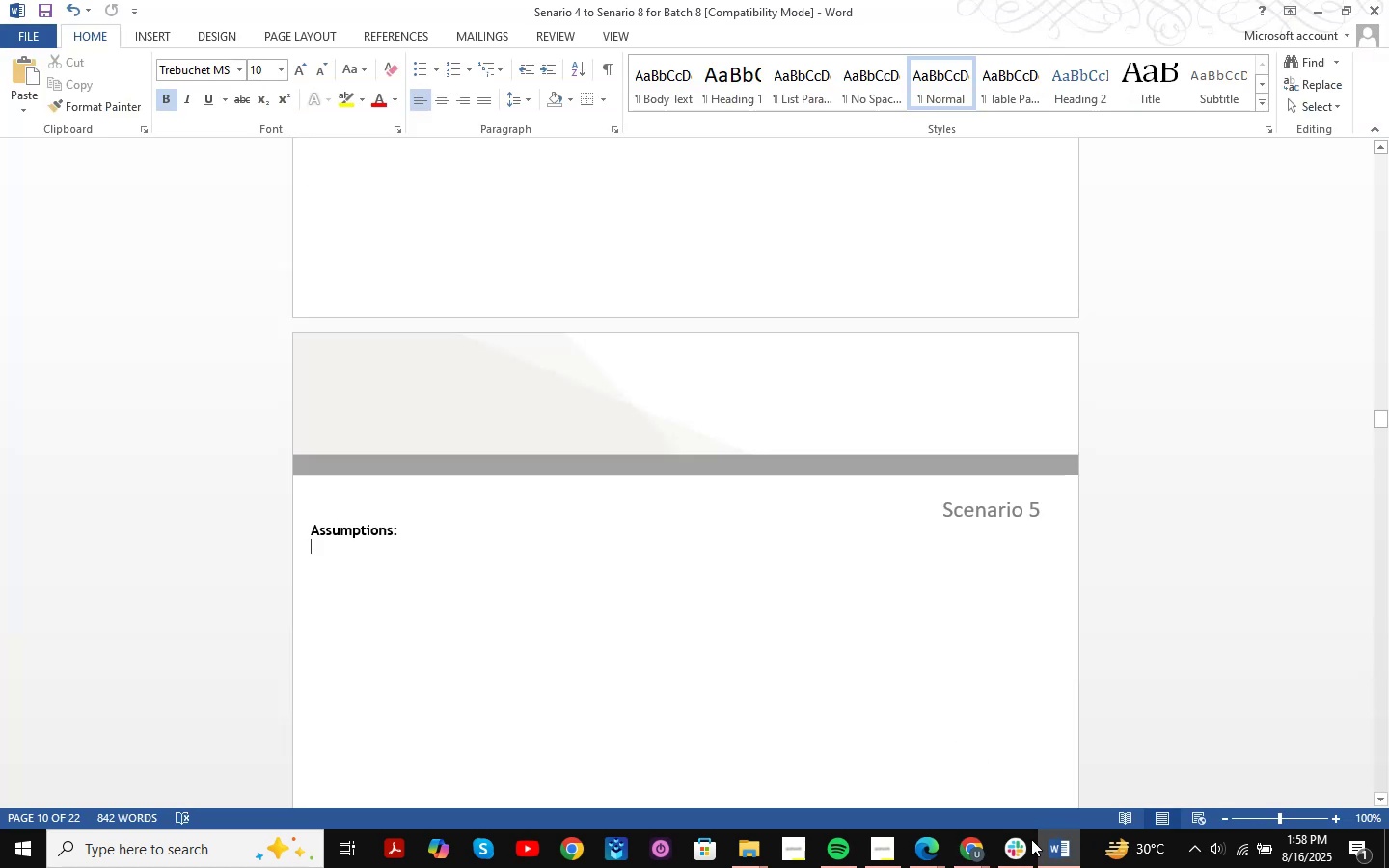 
mouse_move([988, 814])
 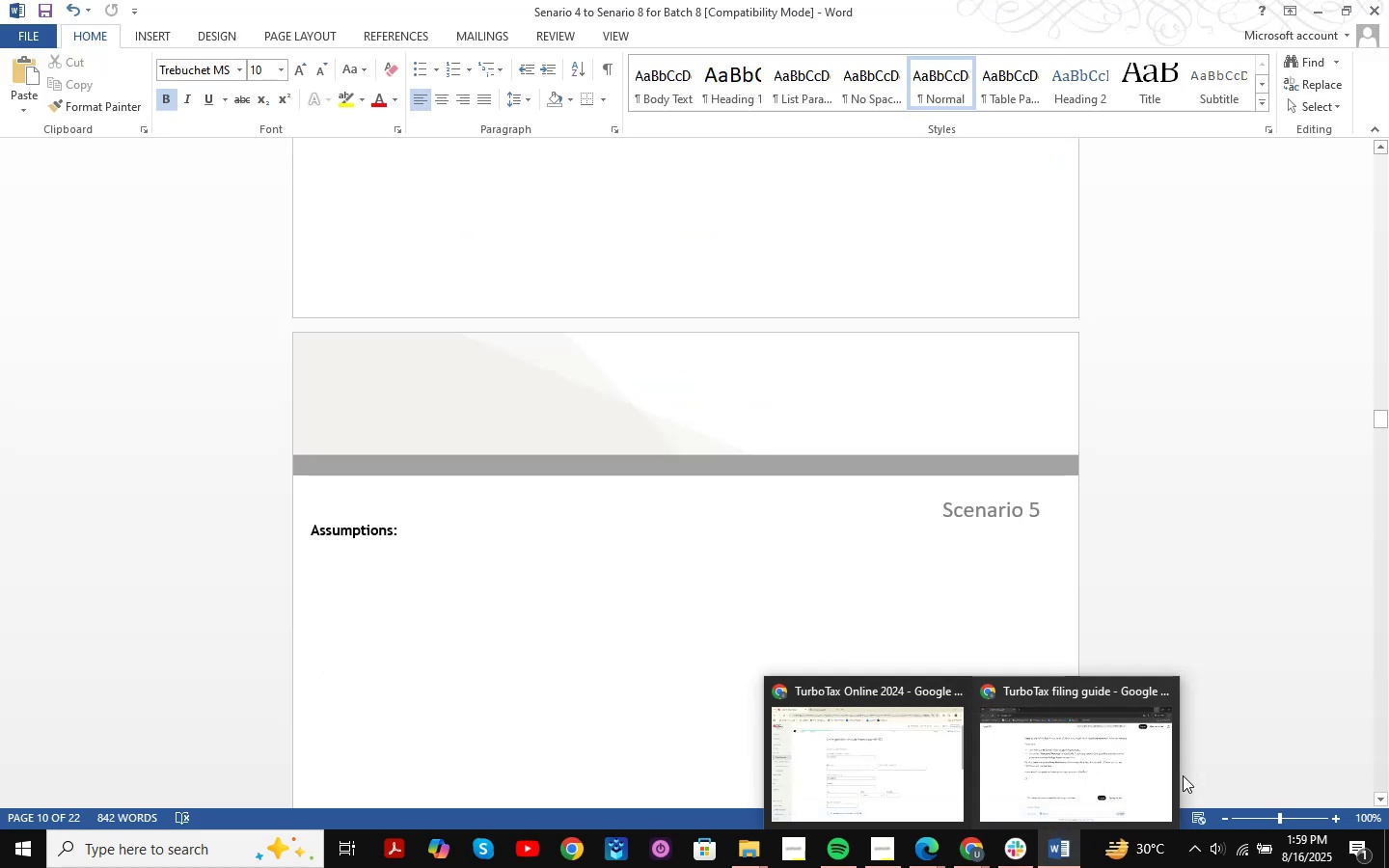 
left_click([1066, 850])
 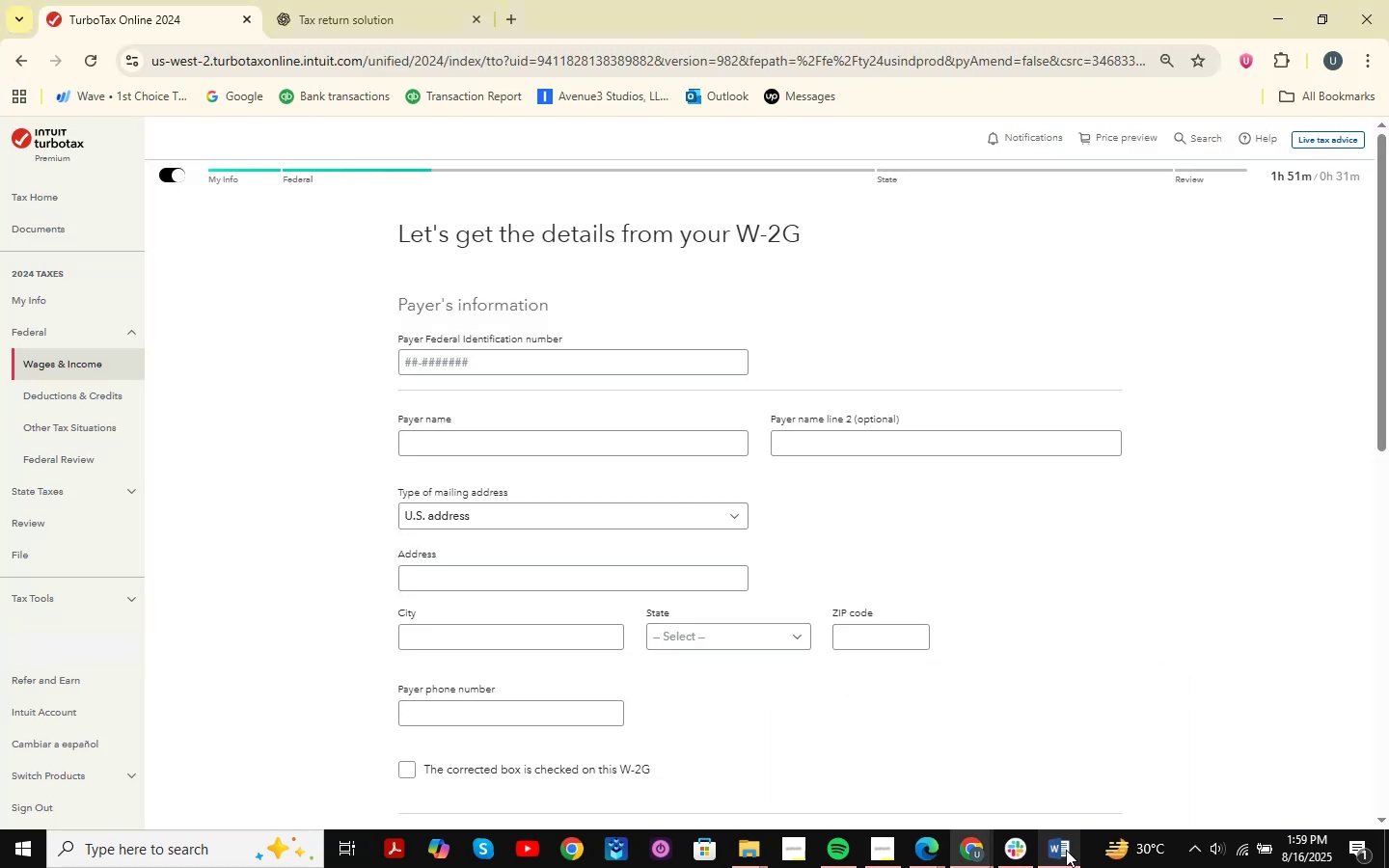 
left_click([1066, 850])
 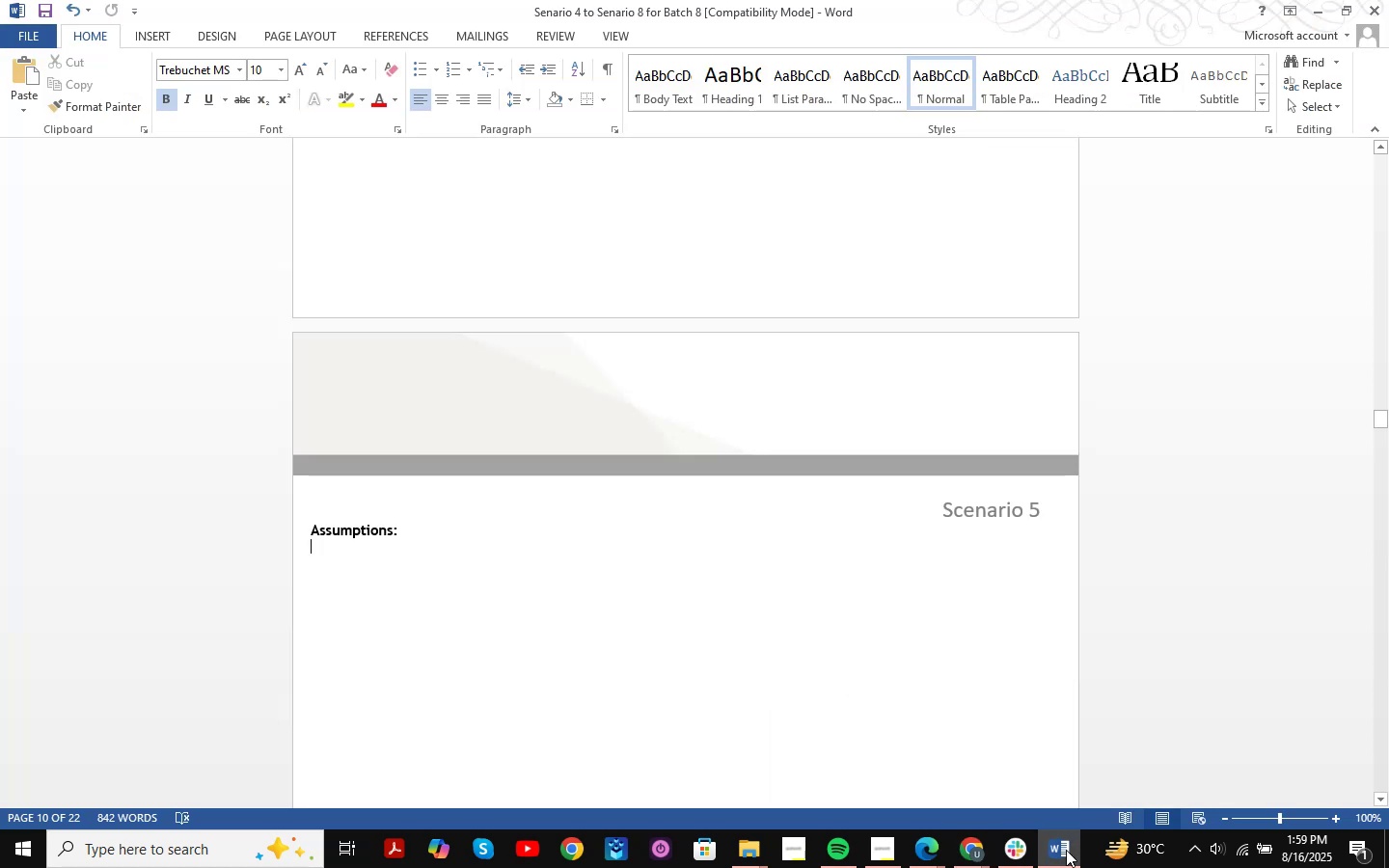 
left_click([1066, 850])
 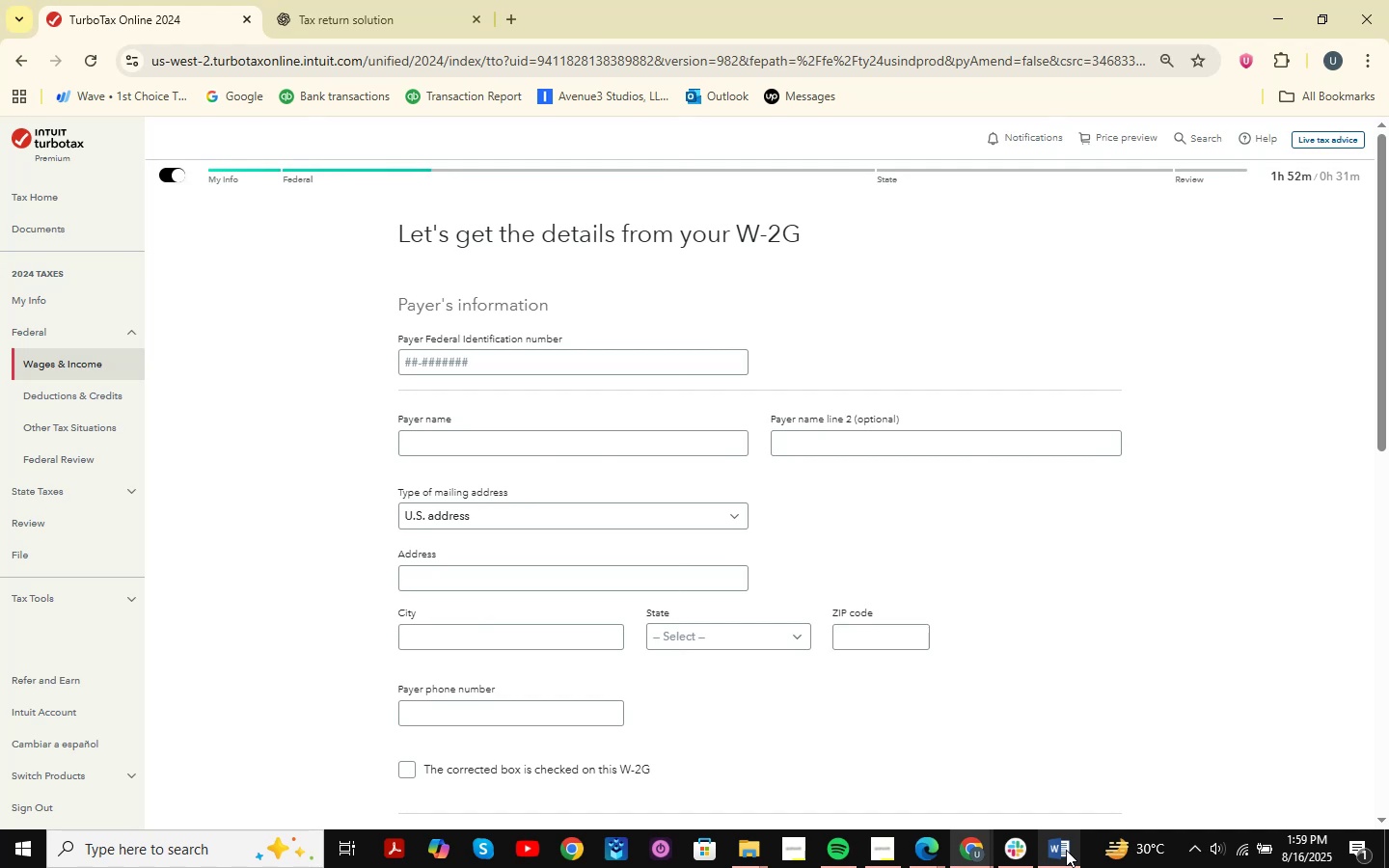 
wait(15.69)
 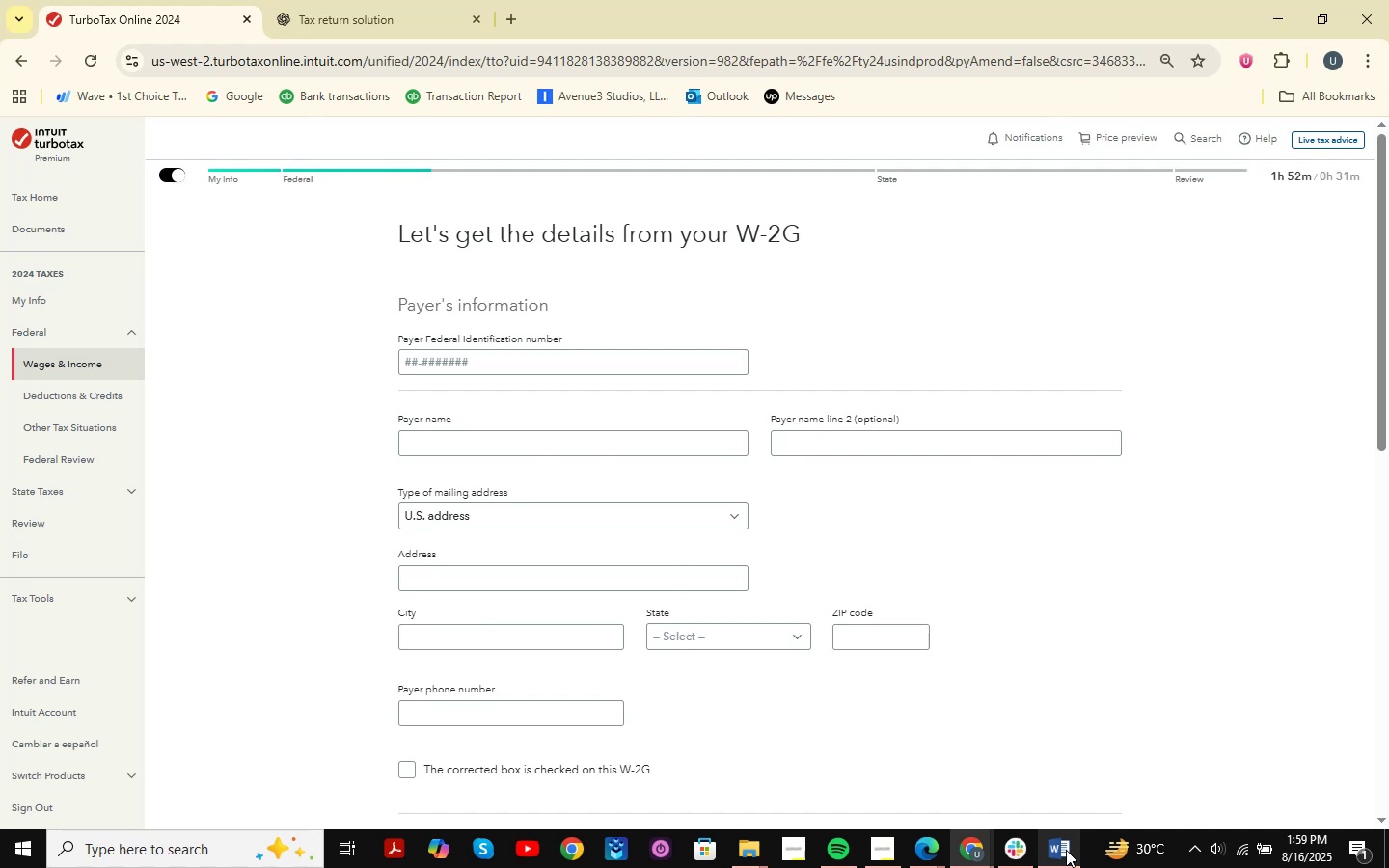 
left_click([1048, 867])
 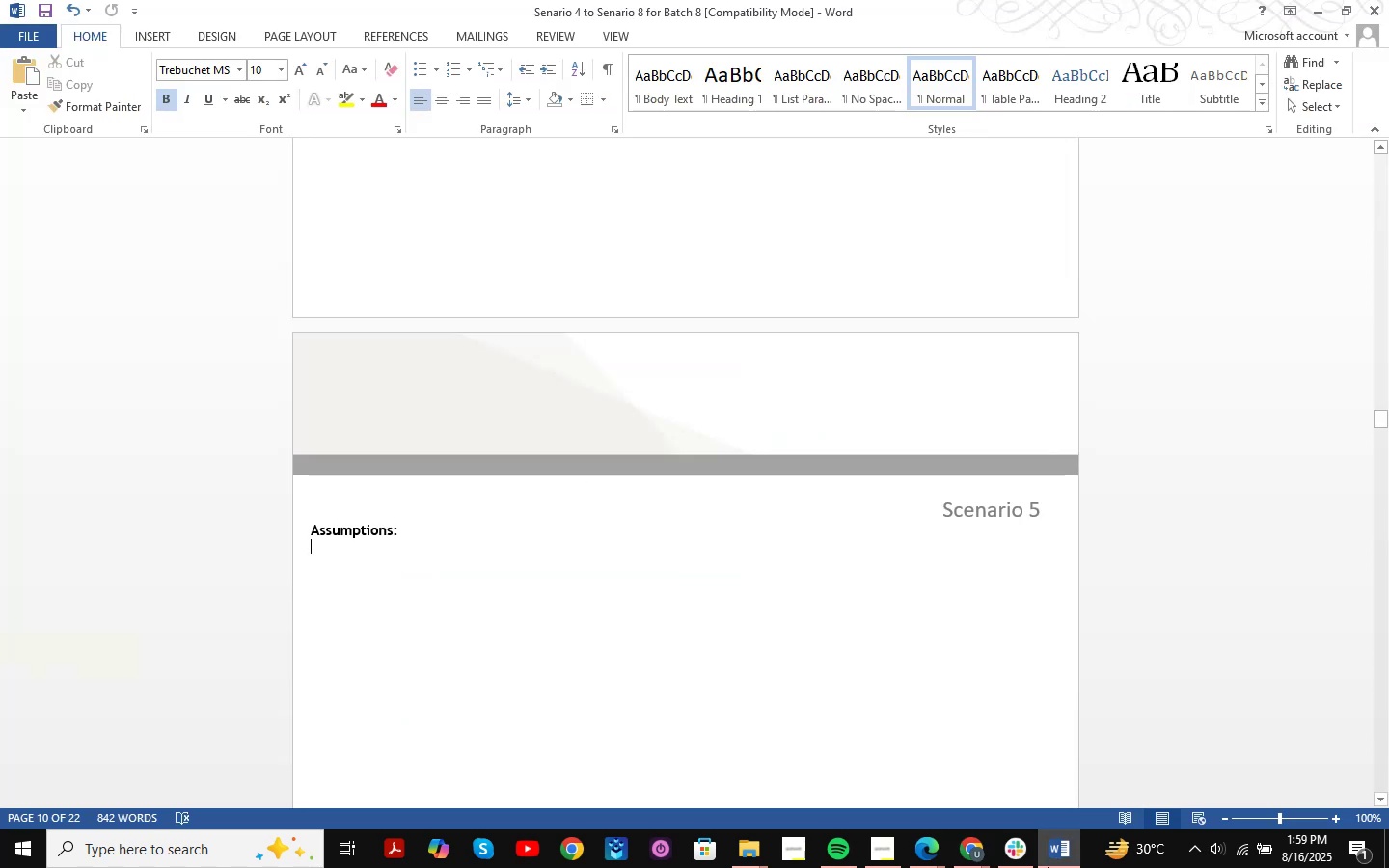 
scroll: coordinate [890, 402], scroll_direction: up, amount: 20.0
 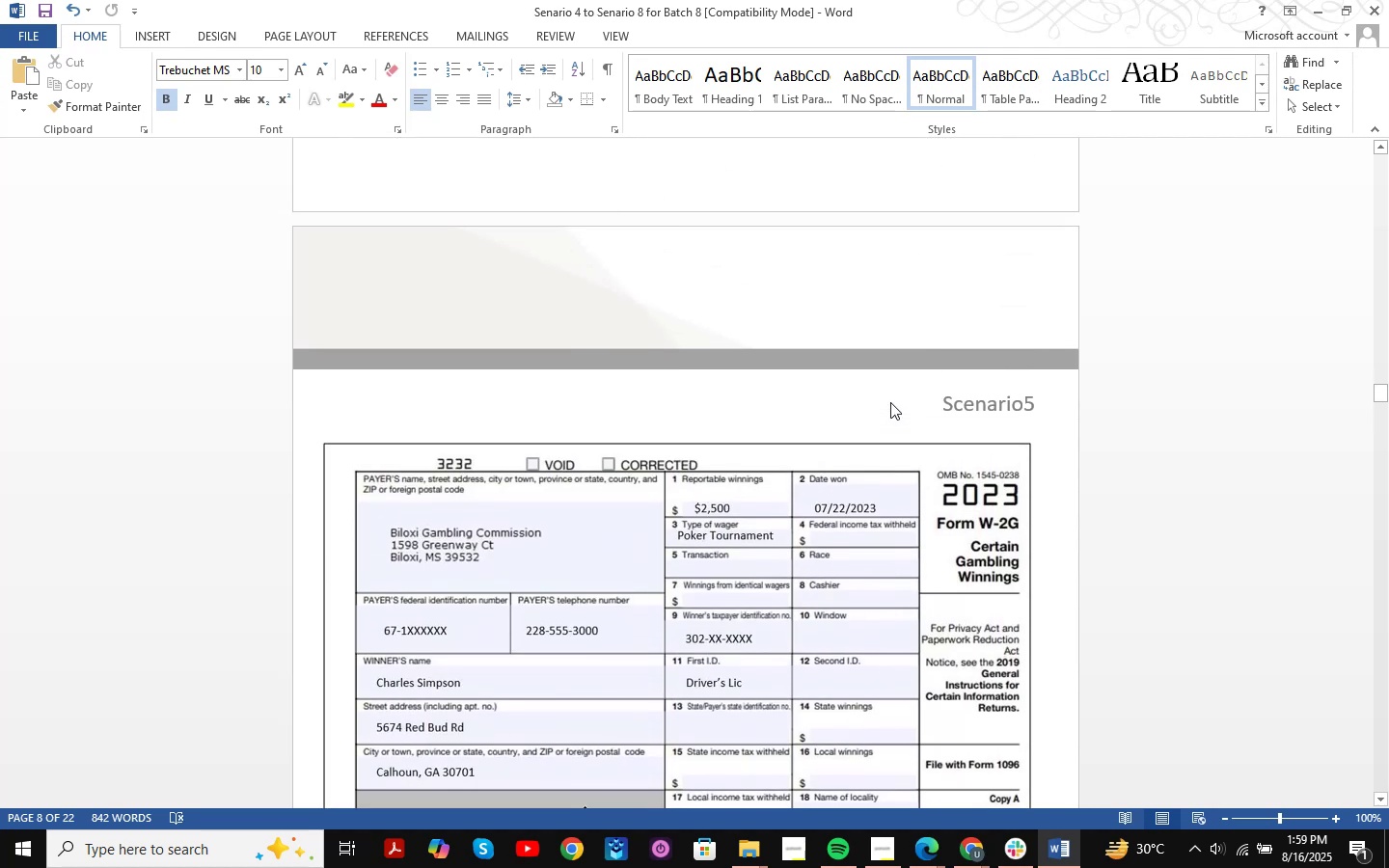 
scroll: coordinate [890, 402], scroll_direction: down, amount: 2.0
 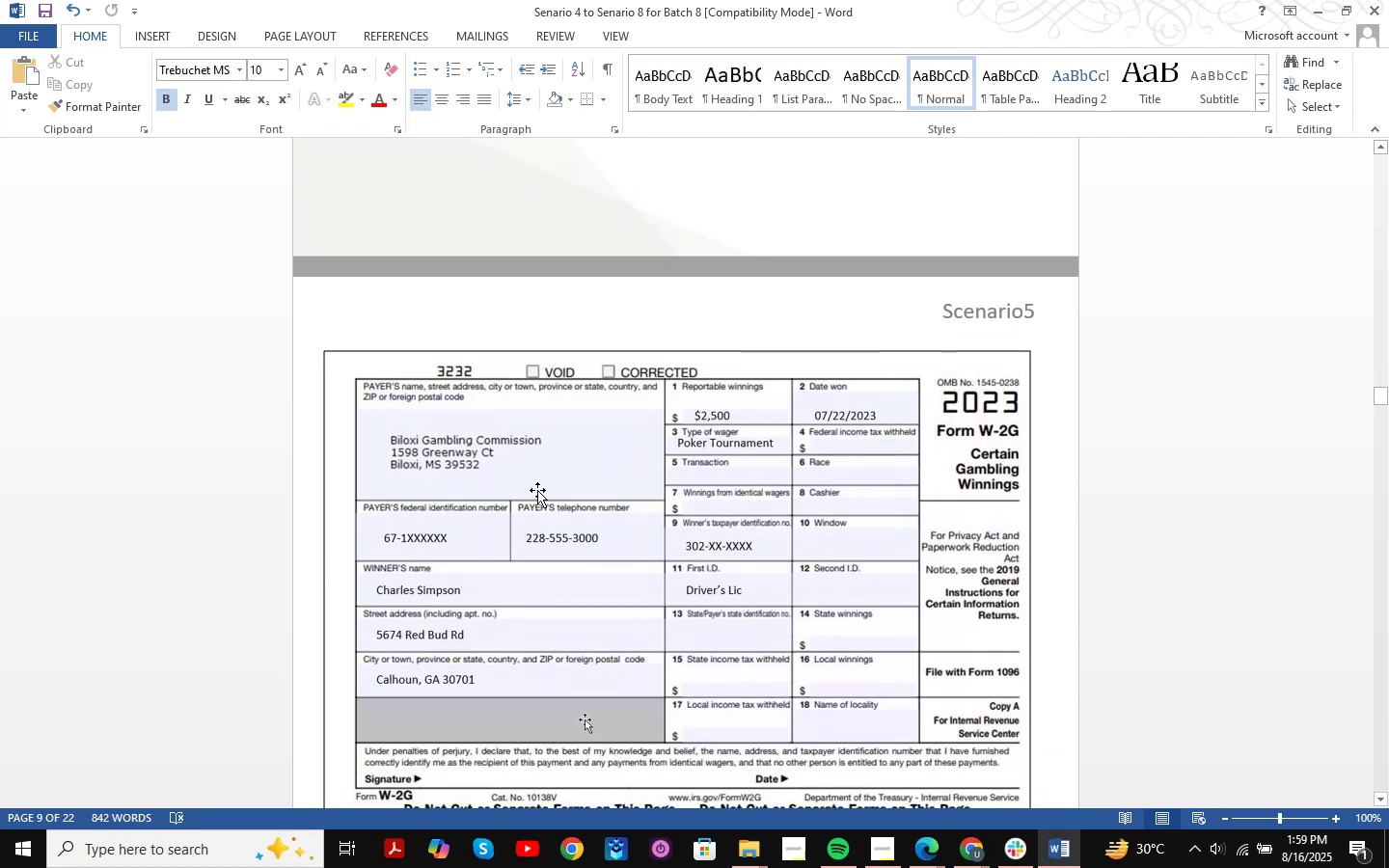 
left_click([569, 433])
 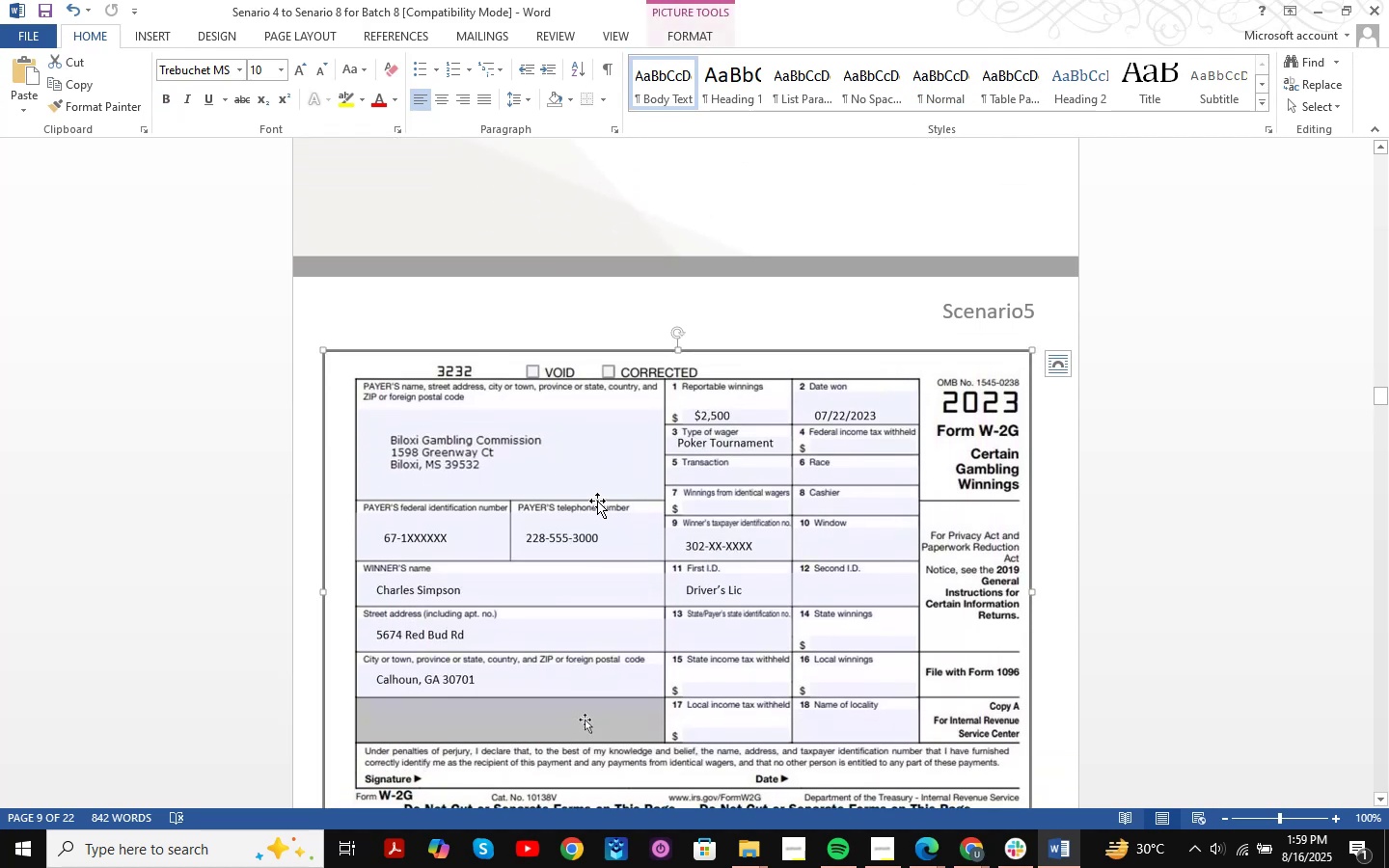 
left_click([1058, 845])
 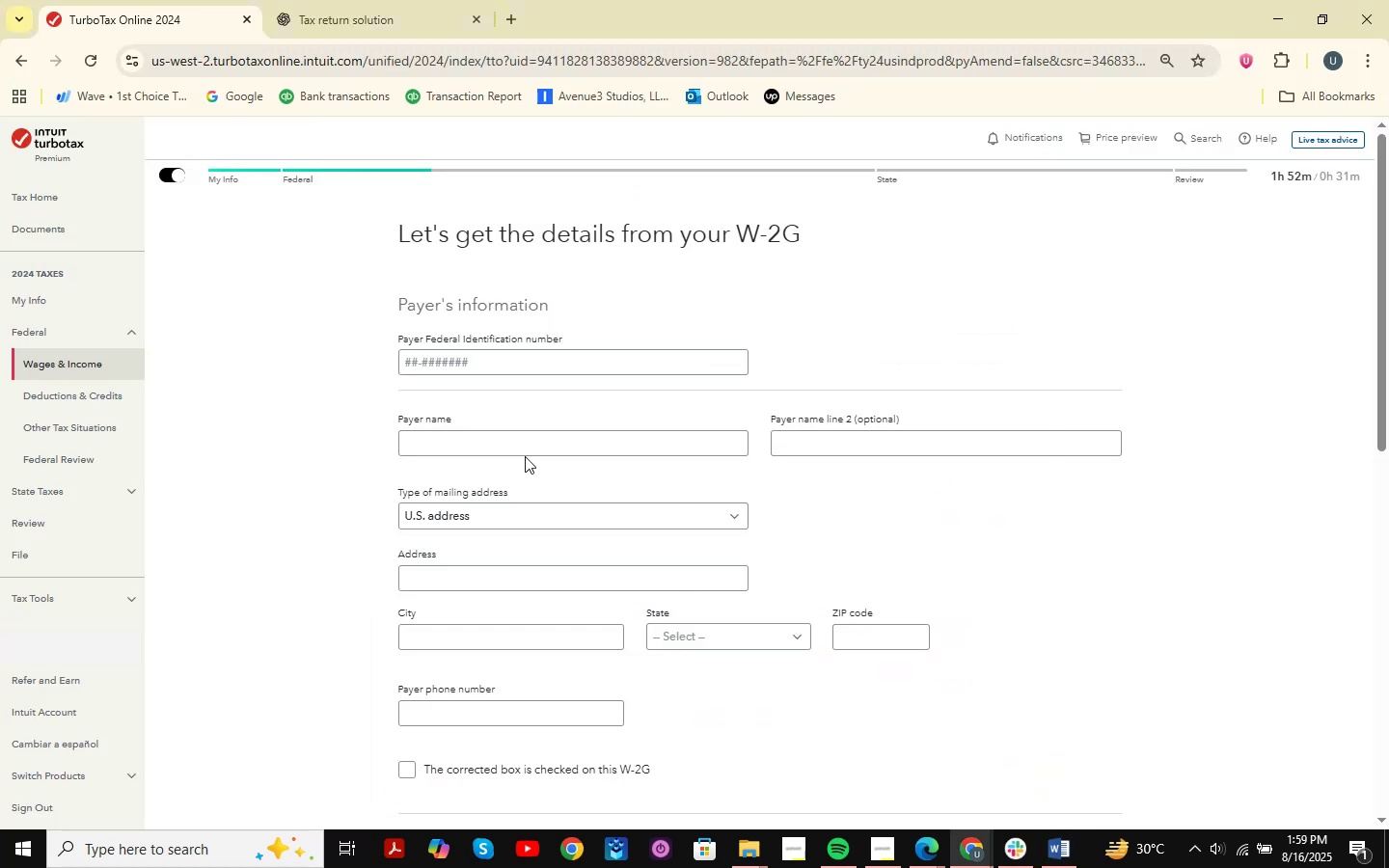 
double_click([531, 451])
 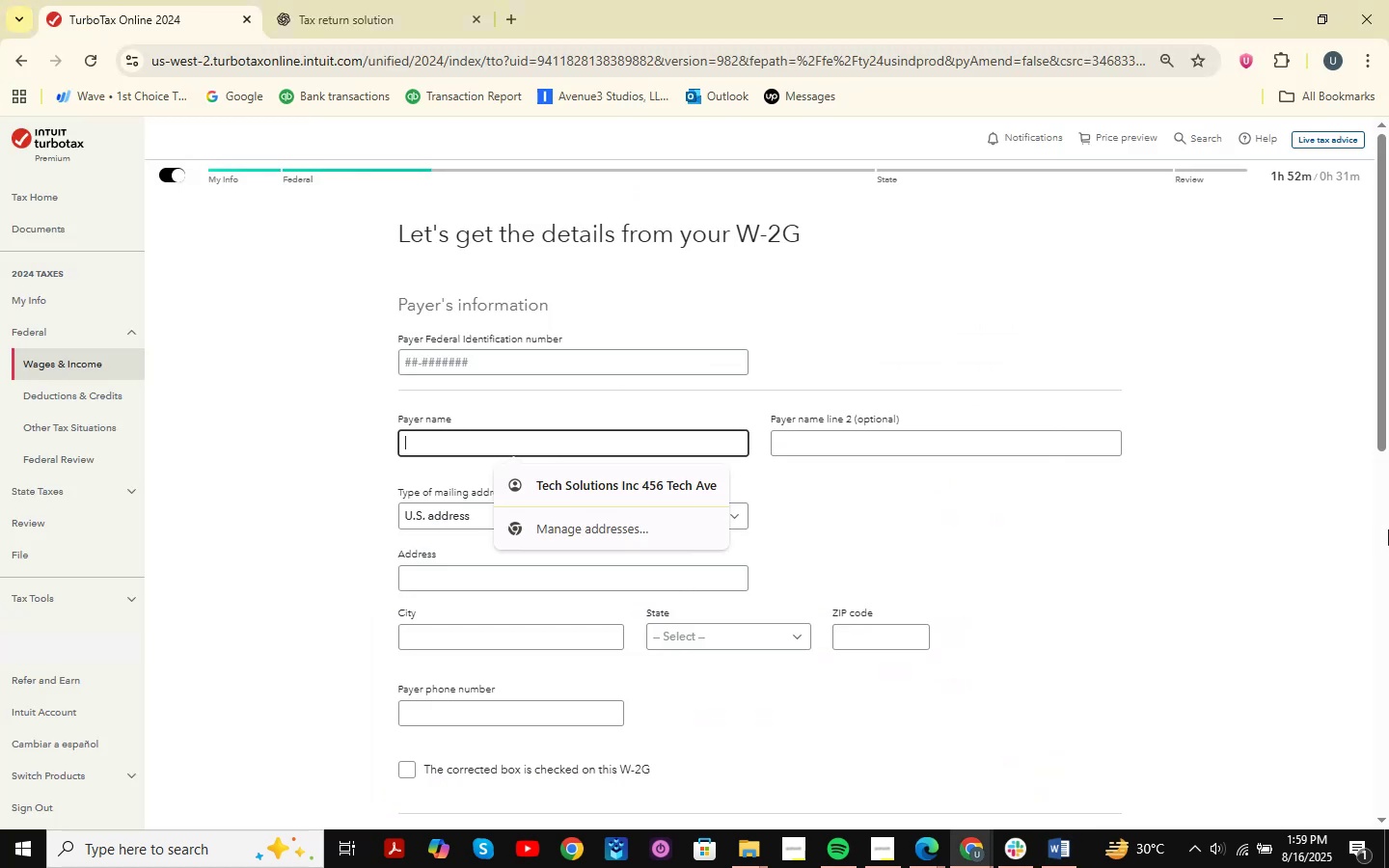 
type(Bio)
key(Backspace)
type(loxi )
 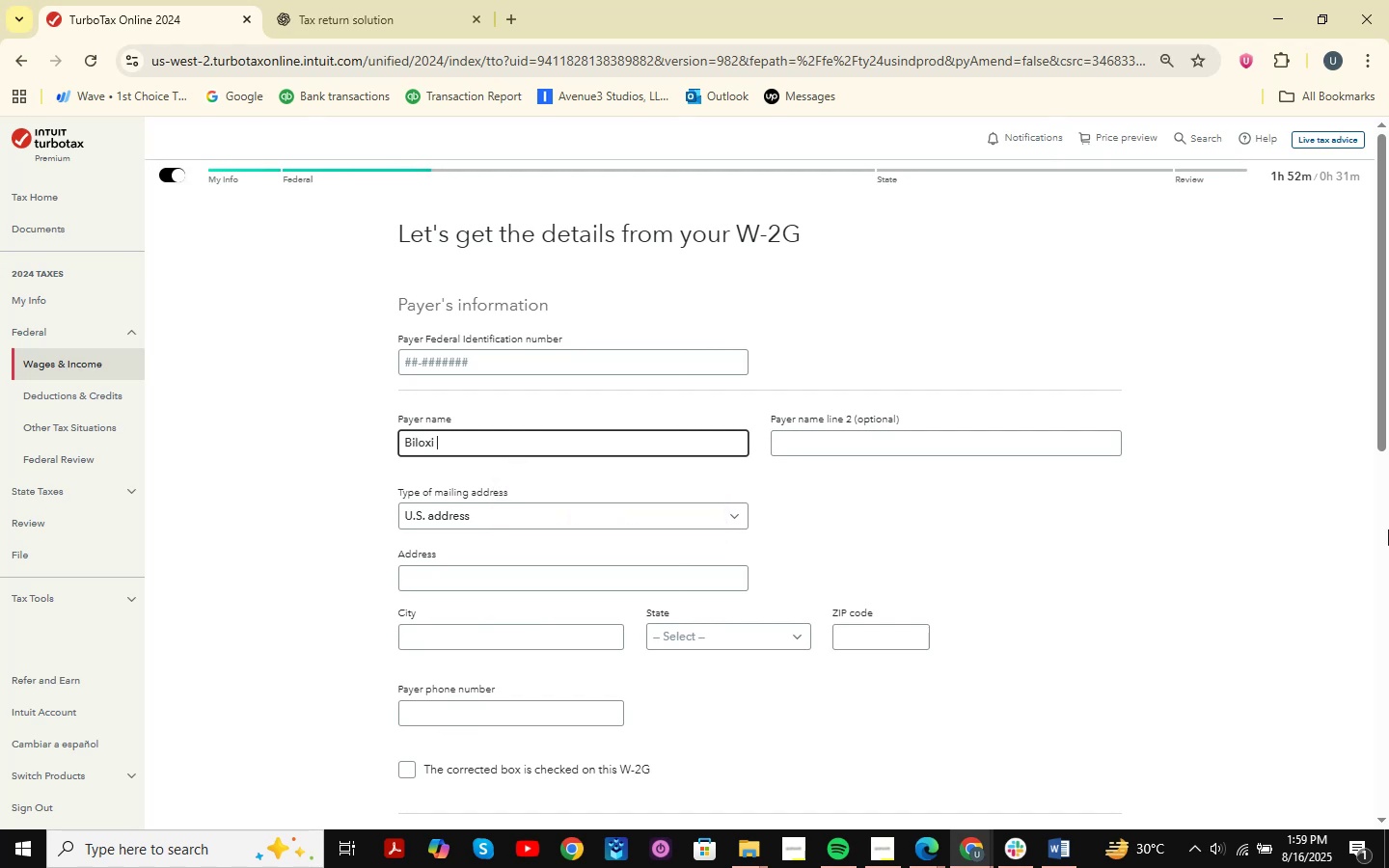 
key(Alt+AltLeft)
 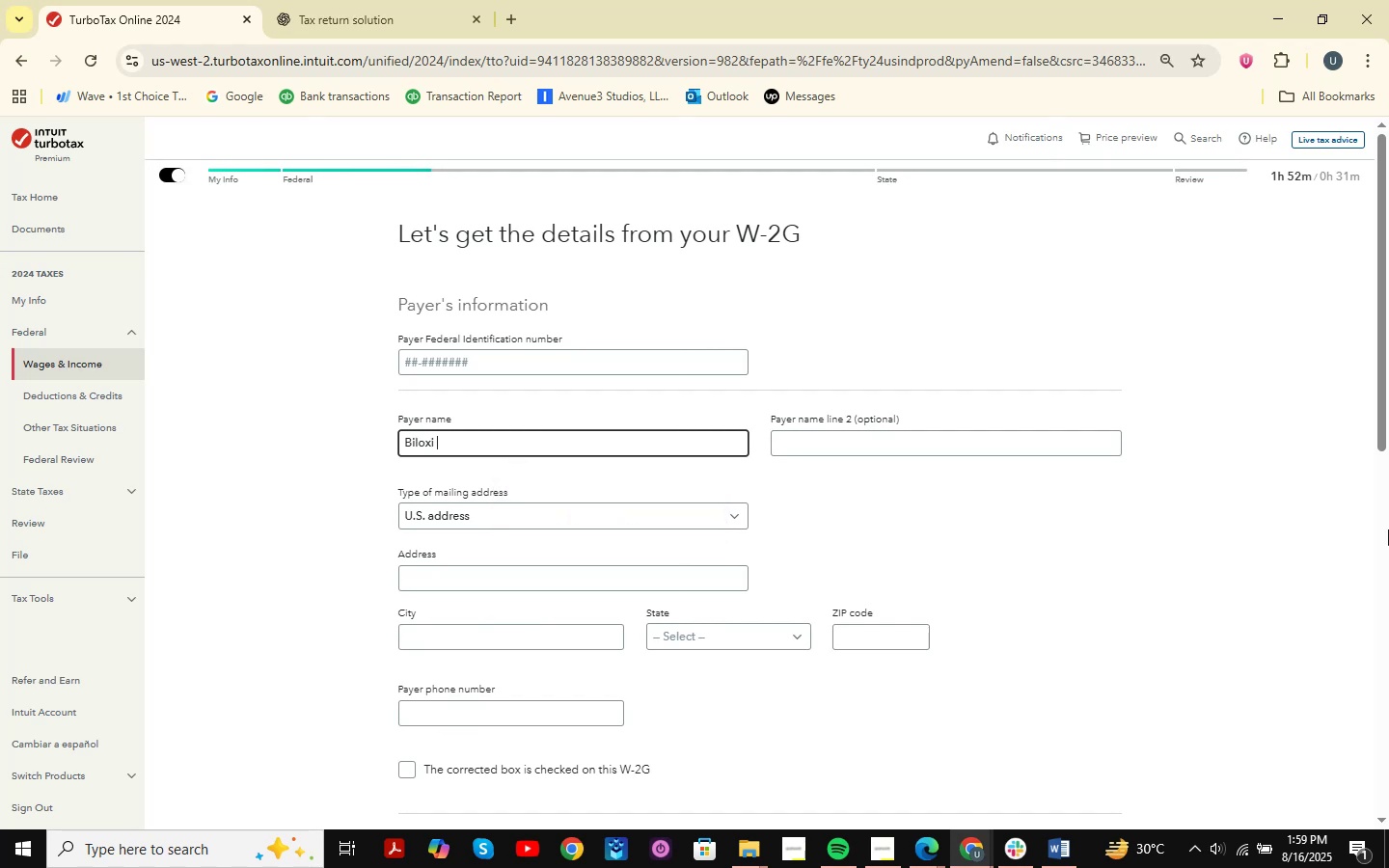 
key(Alt+Tab)
 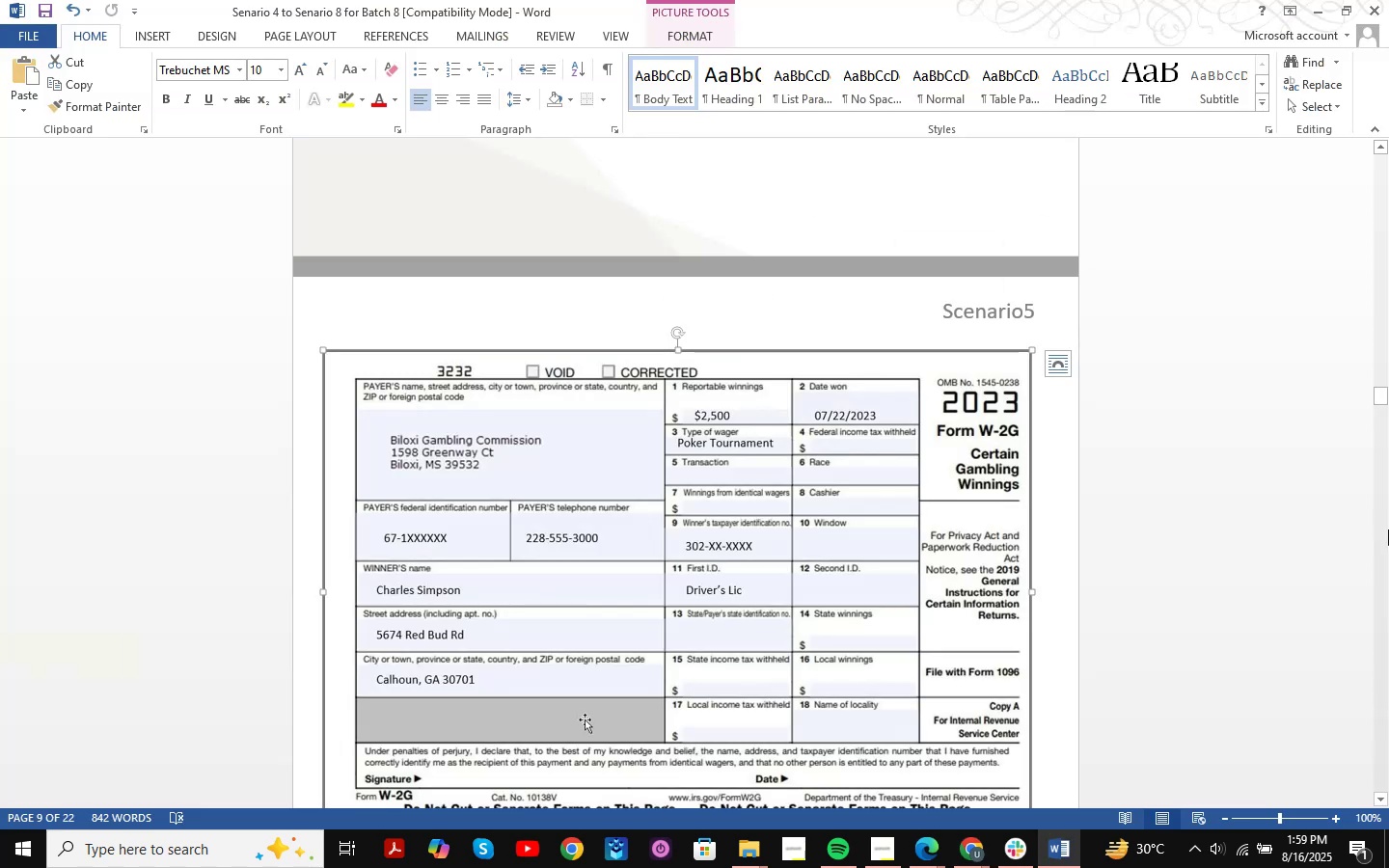 
key(Alt+AltLeft)
 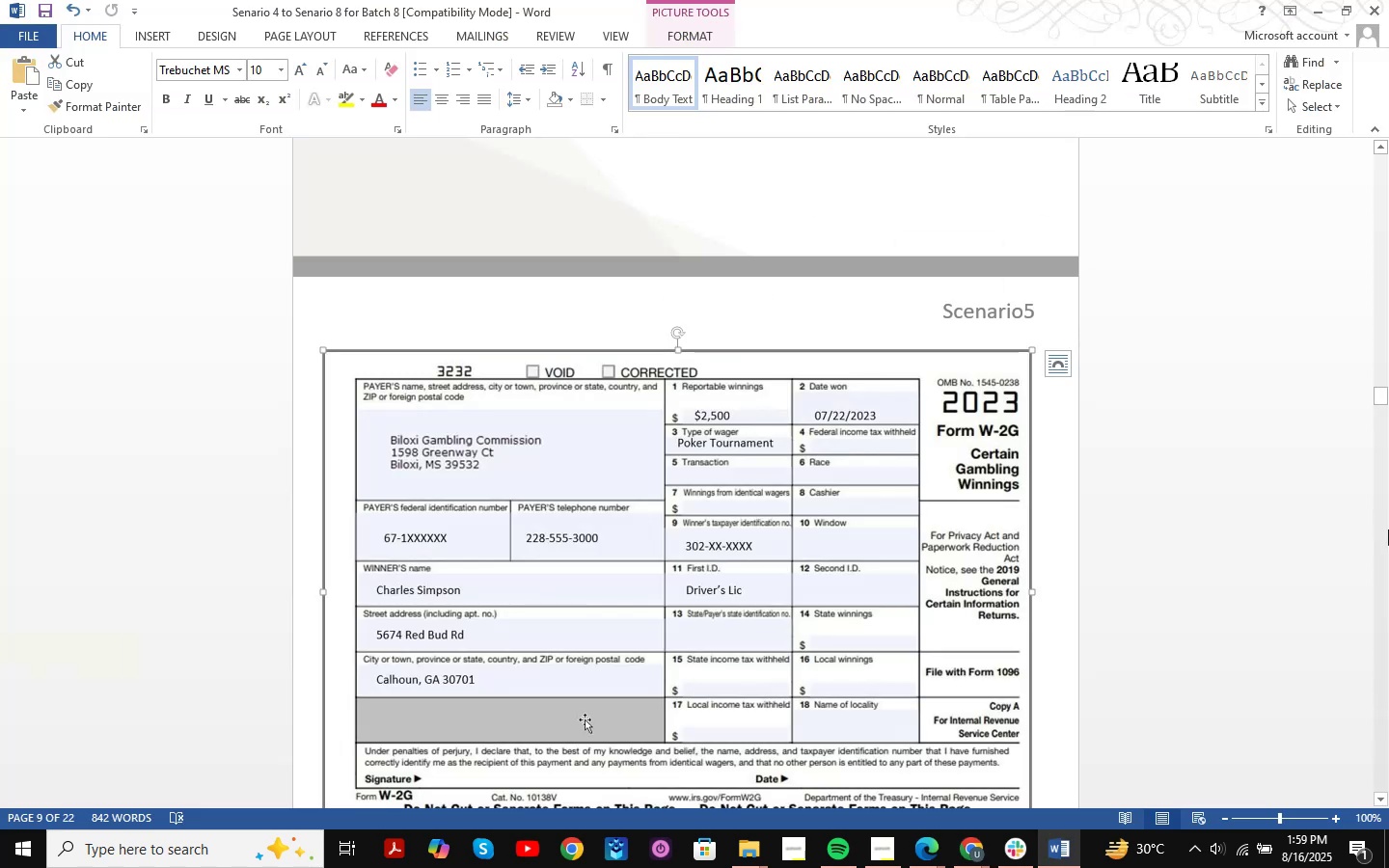 
key(Tab)
type( Gambling )
key(Tab)
 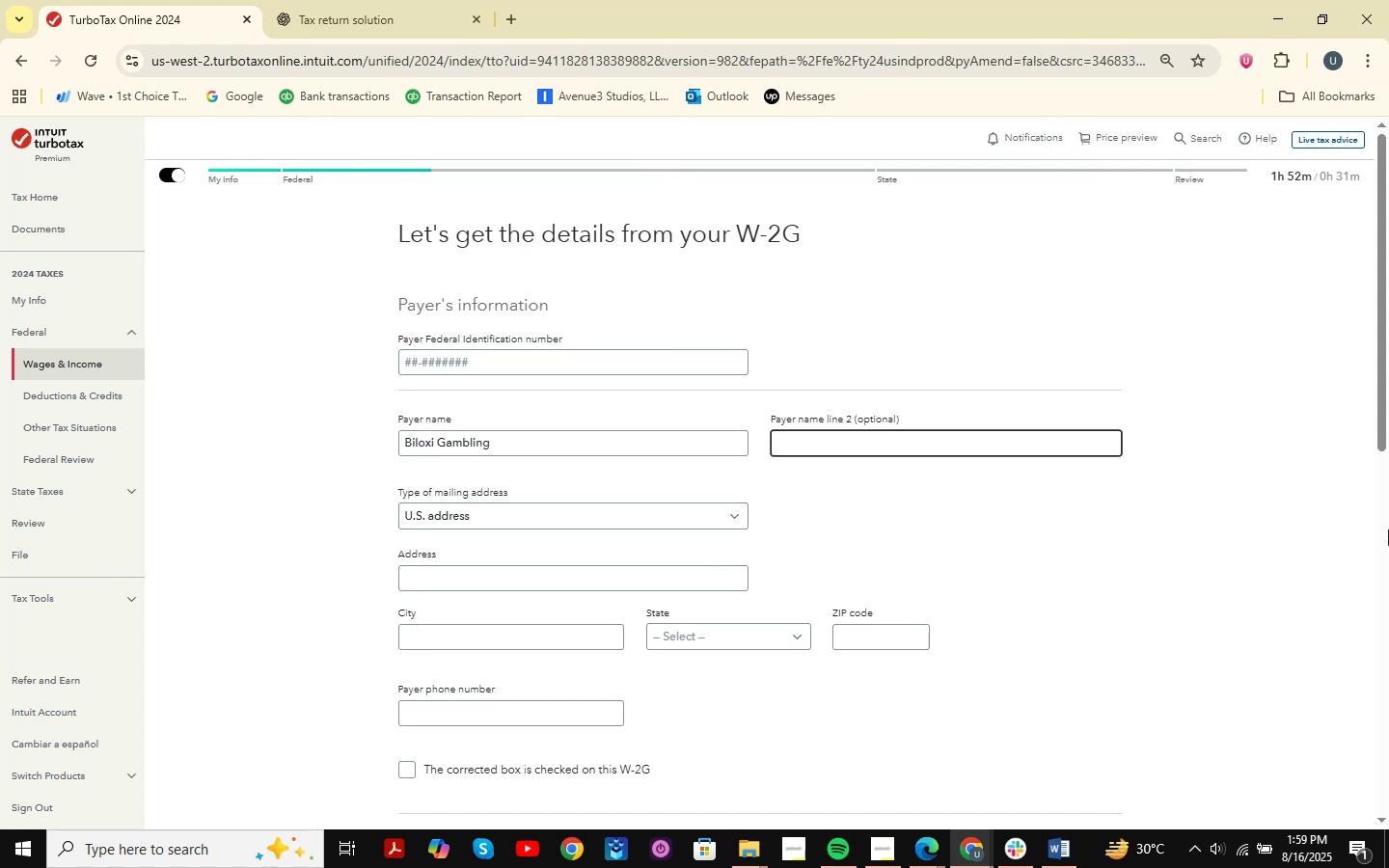 
wait(7.1)
 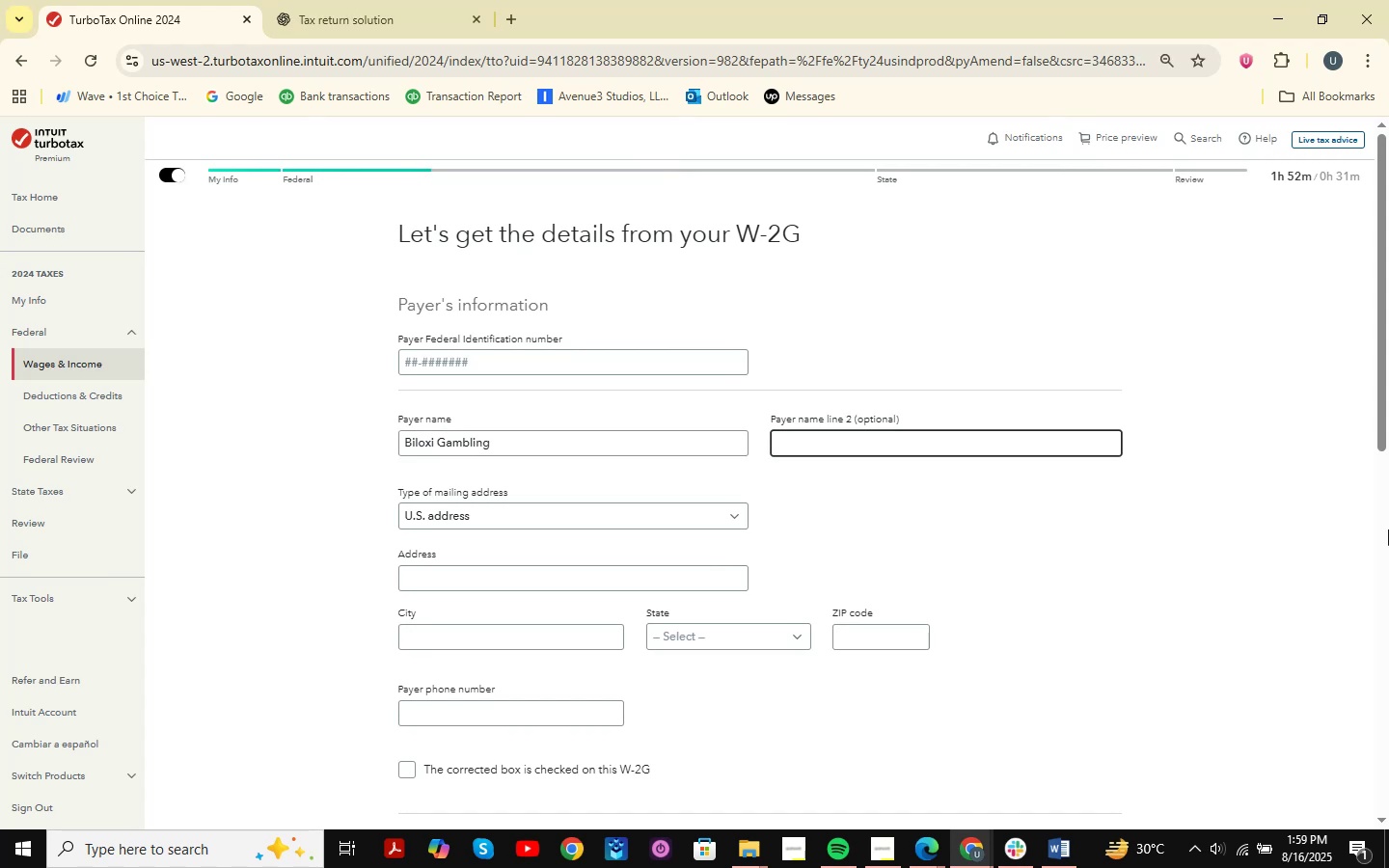 
left_click([599, 439])
 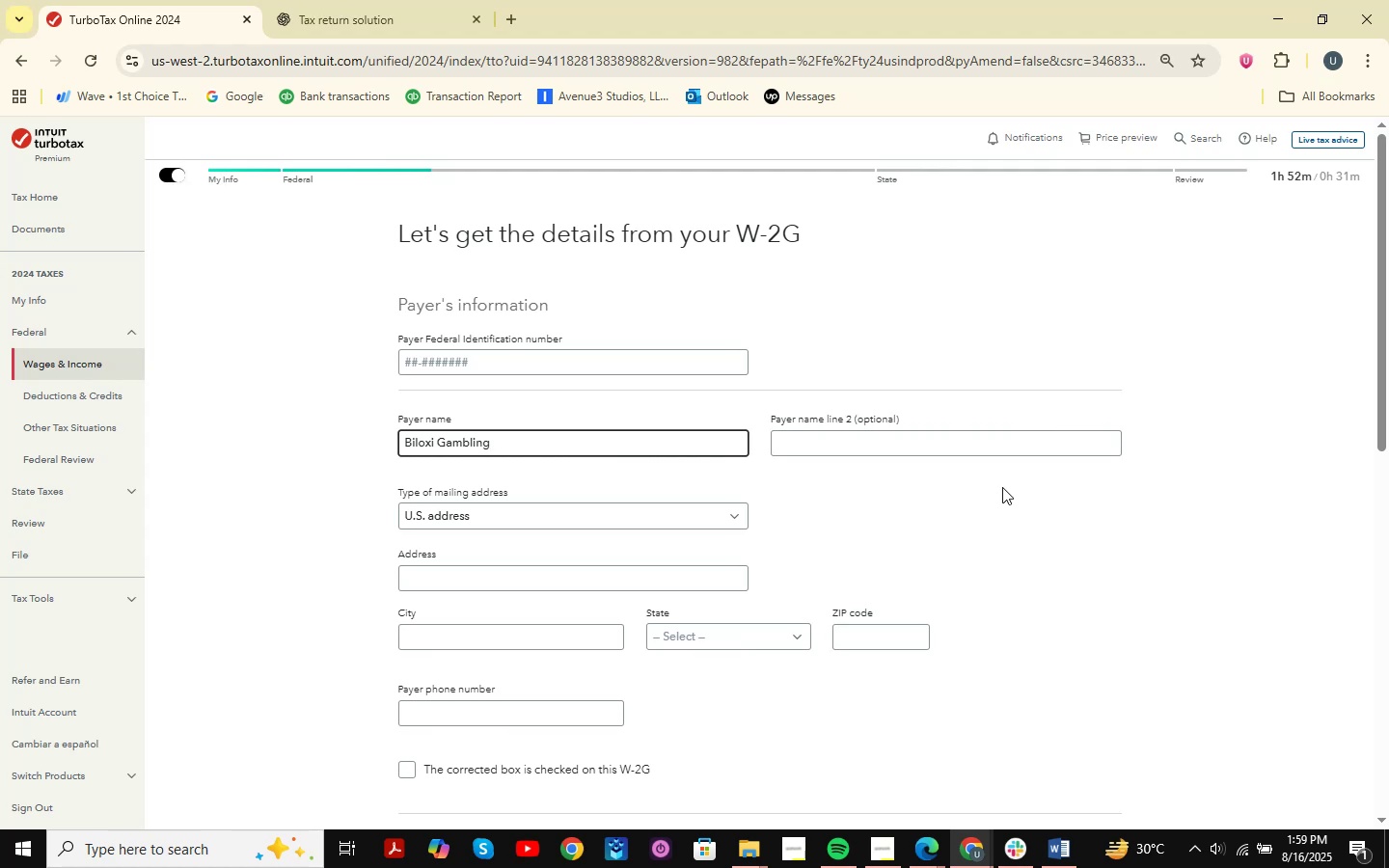 
key(Space)
 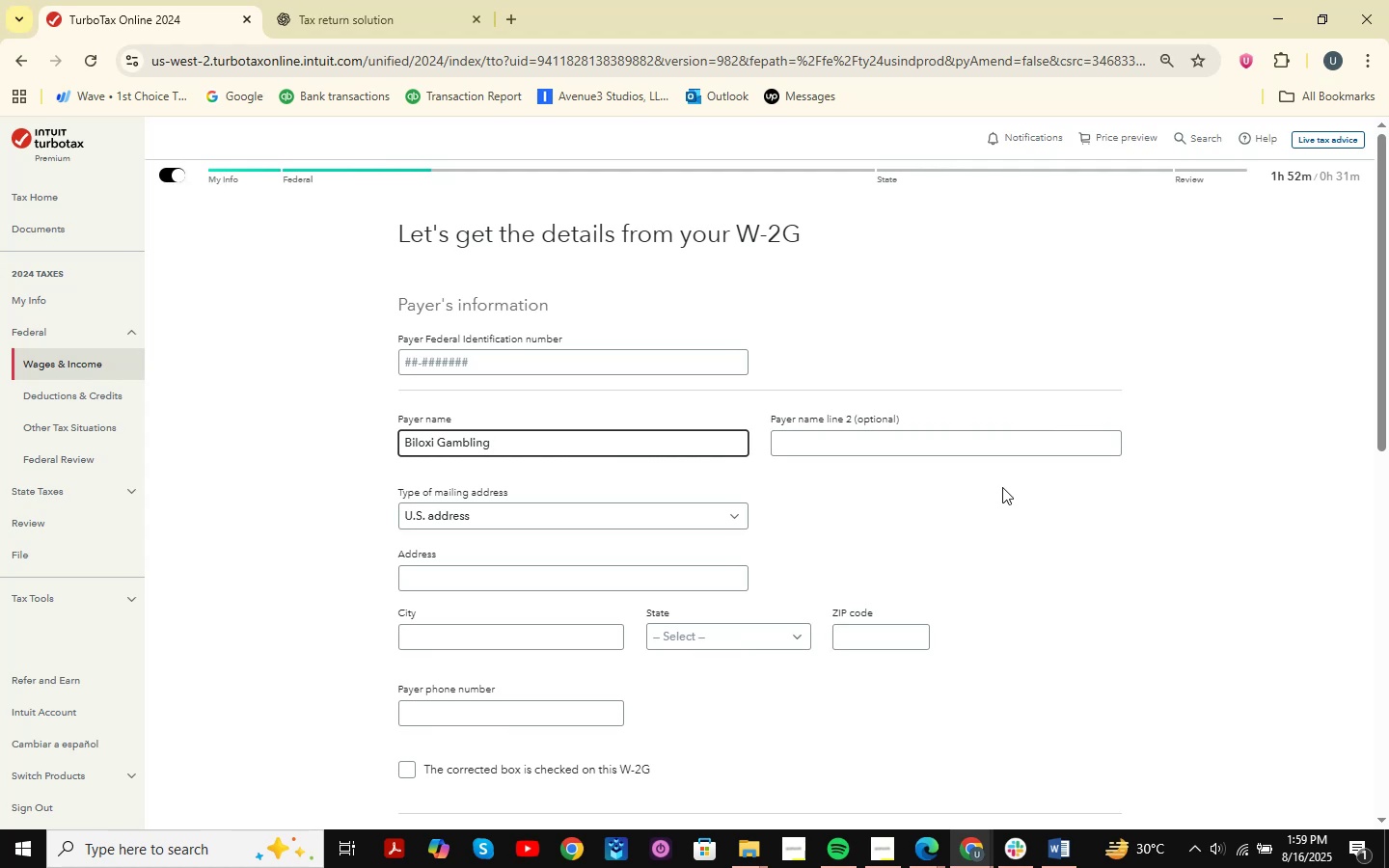 
wait(9.95)
 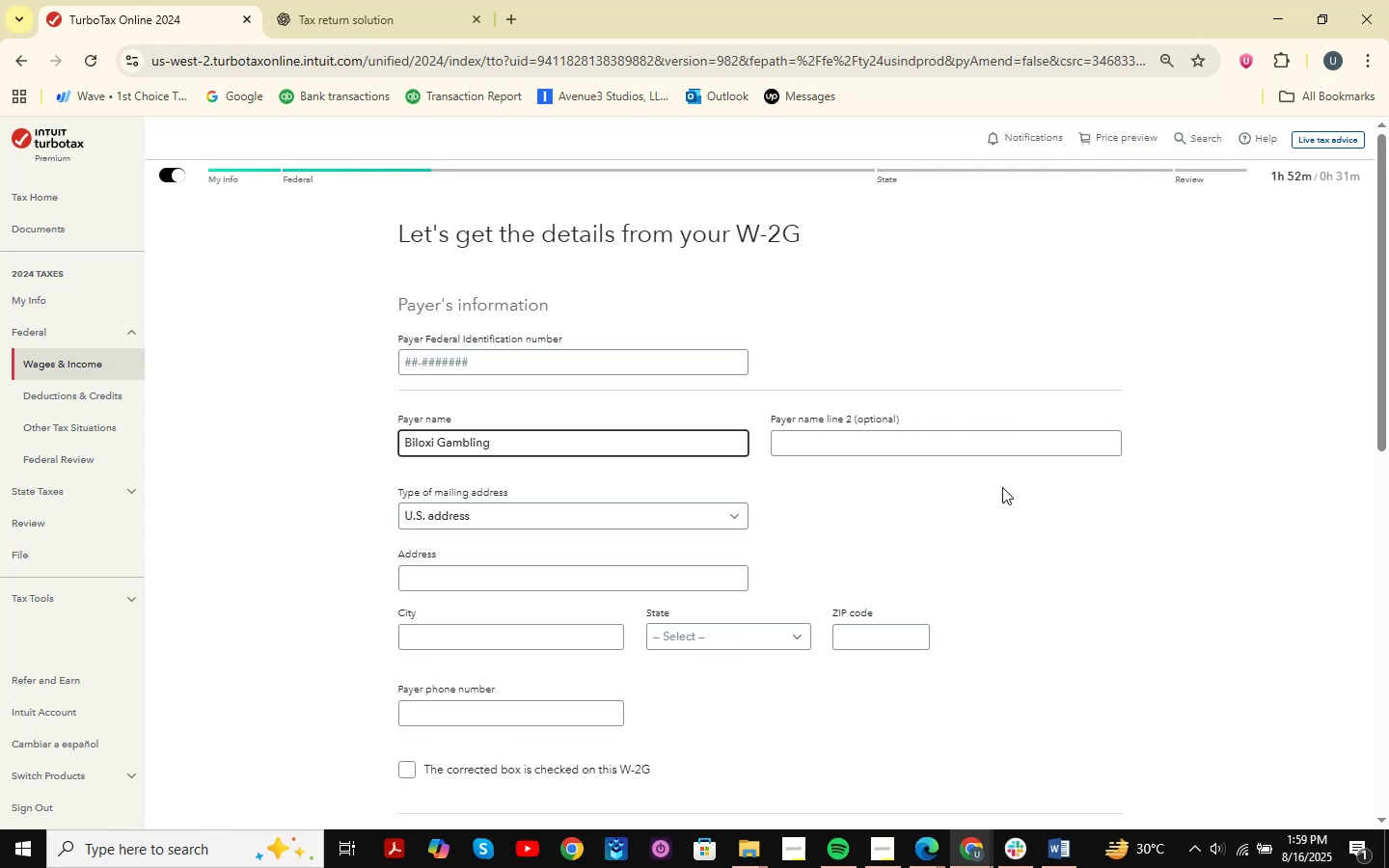 
type(Commission)
 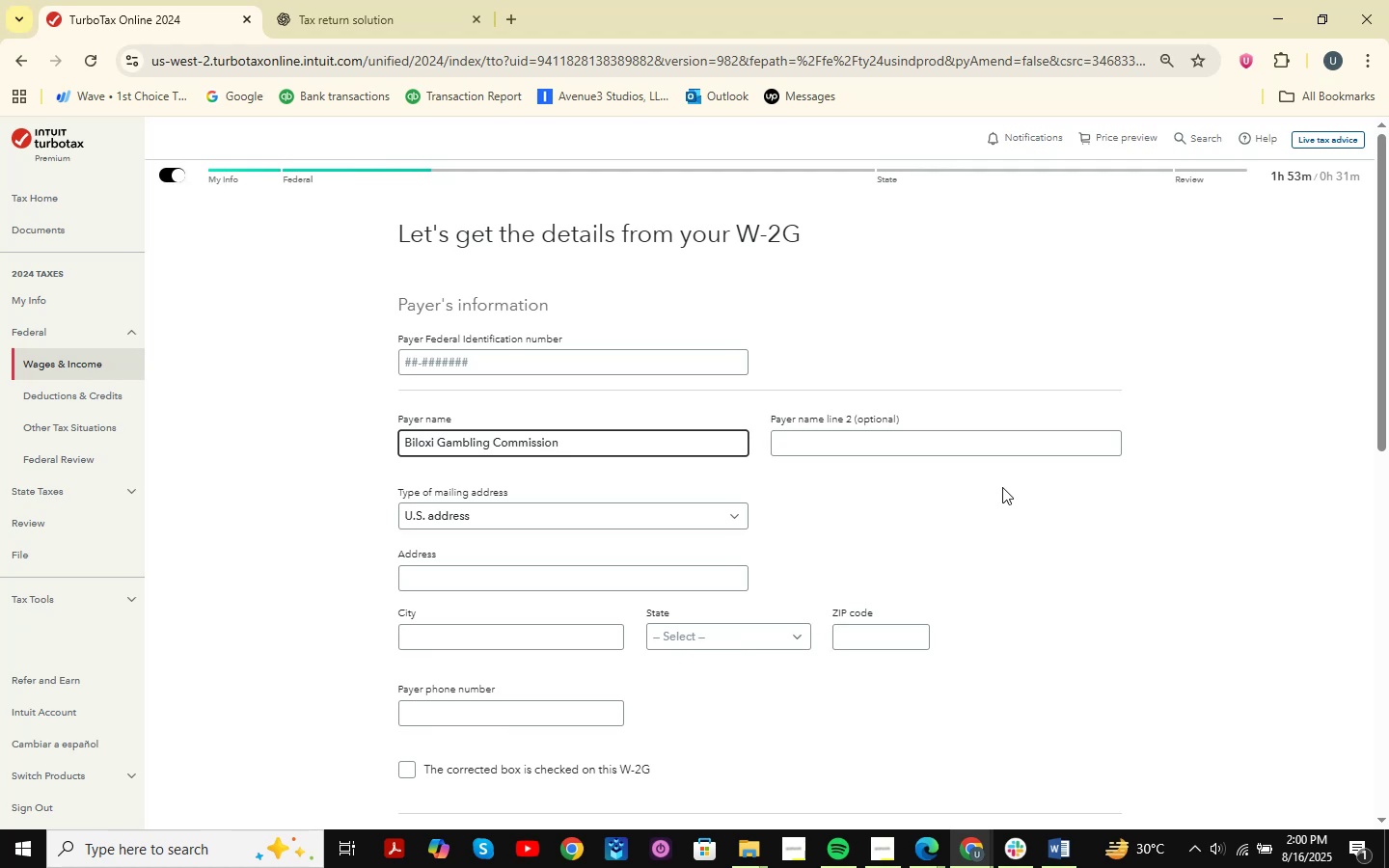 
wait(11.11)
 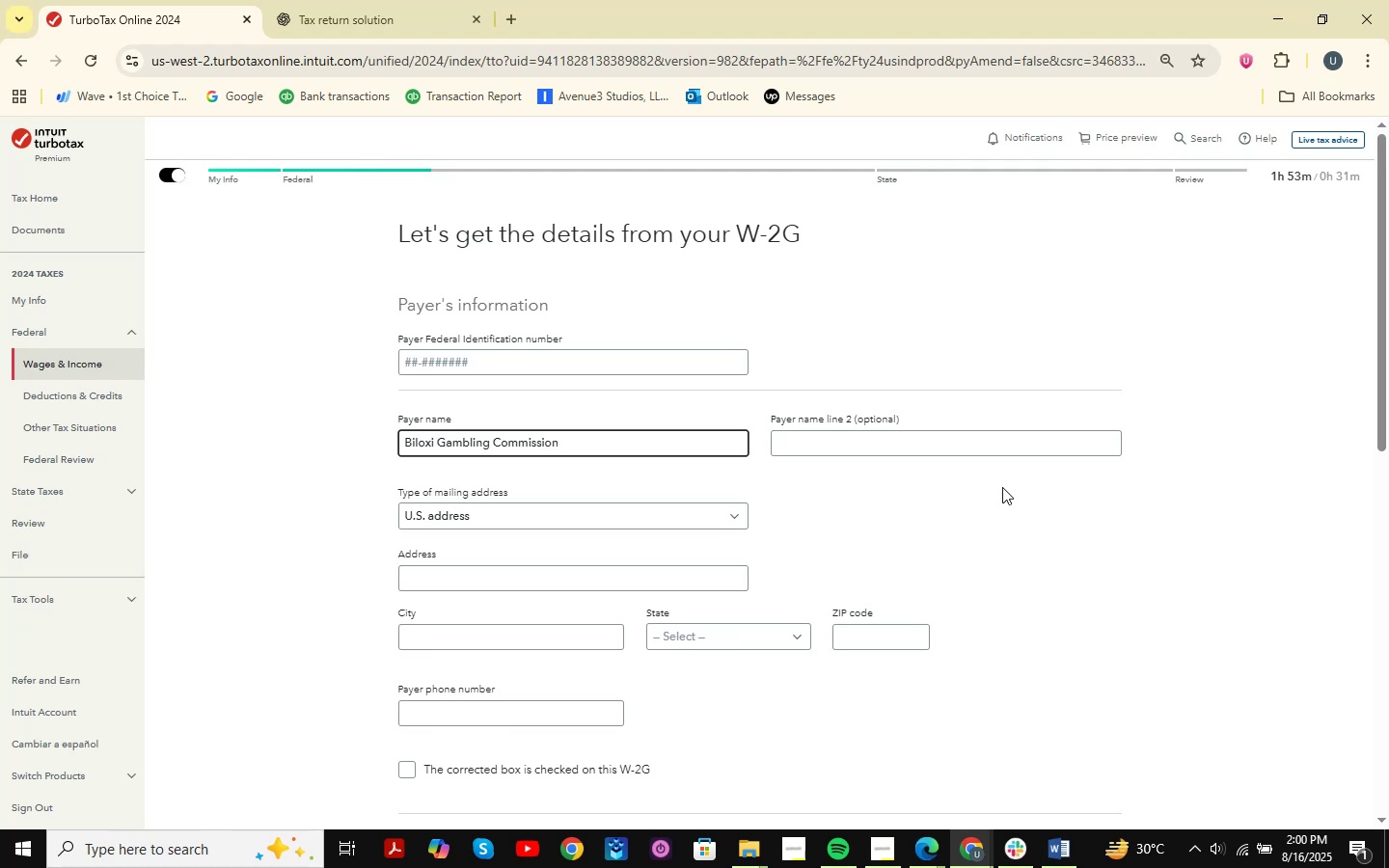 
left_click([1058, 846])
 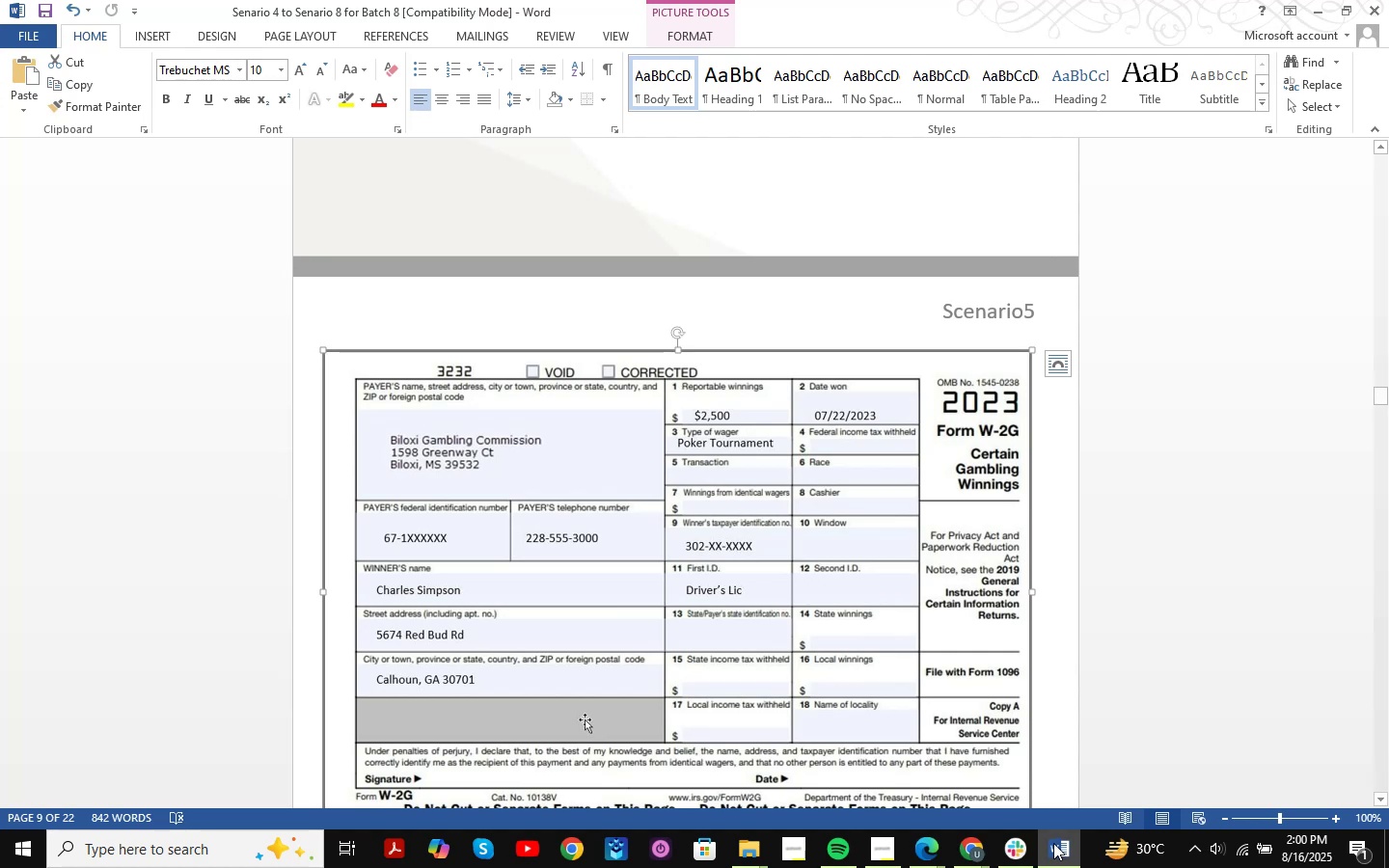 
wait(10.49)
 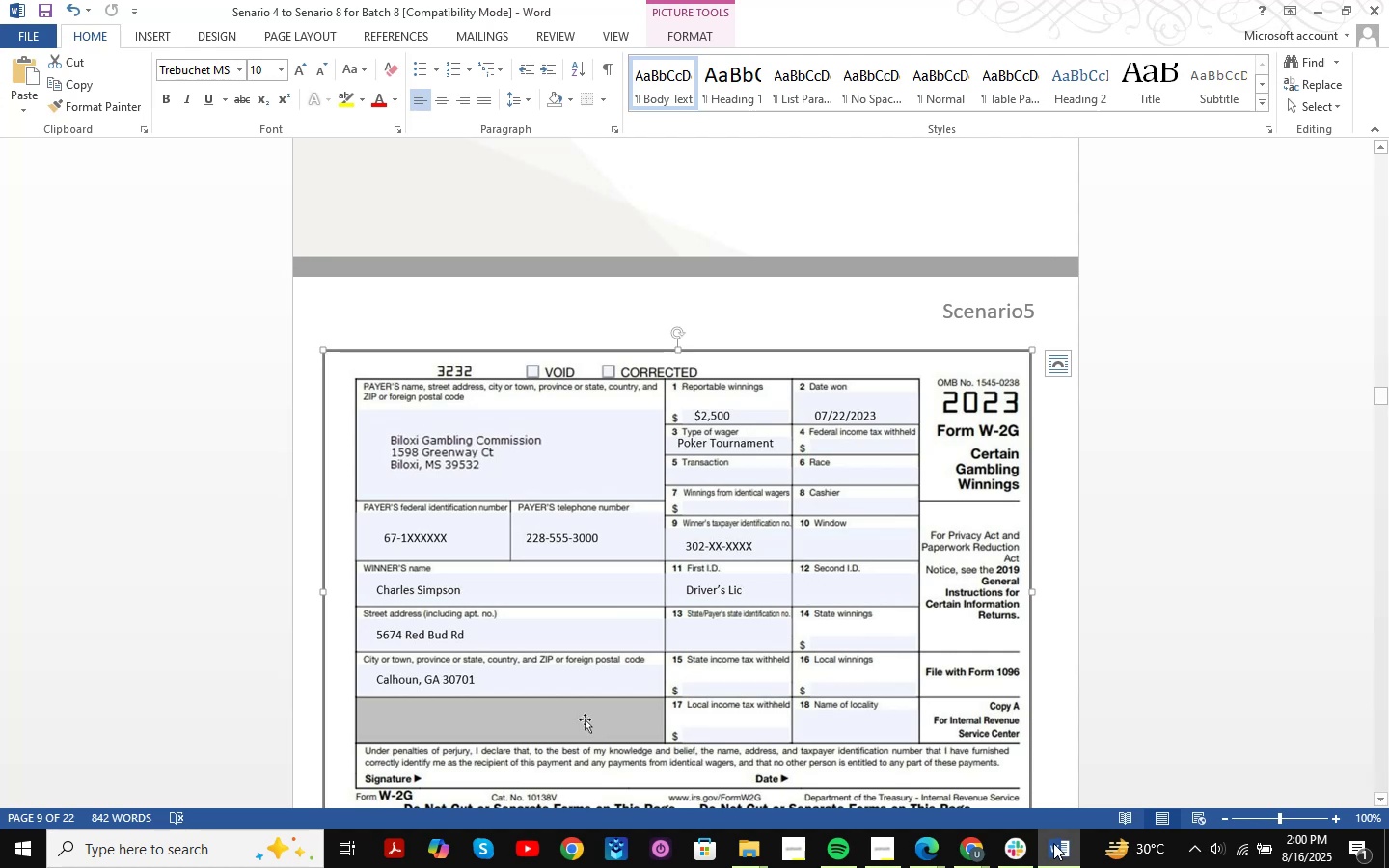 
mouse_move([1039, 843])
 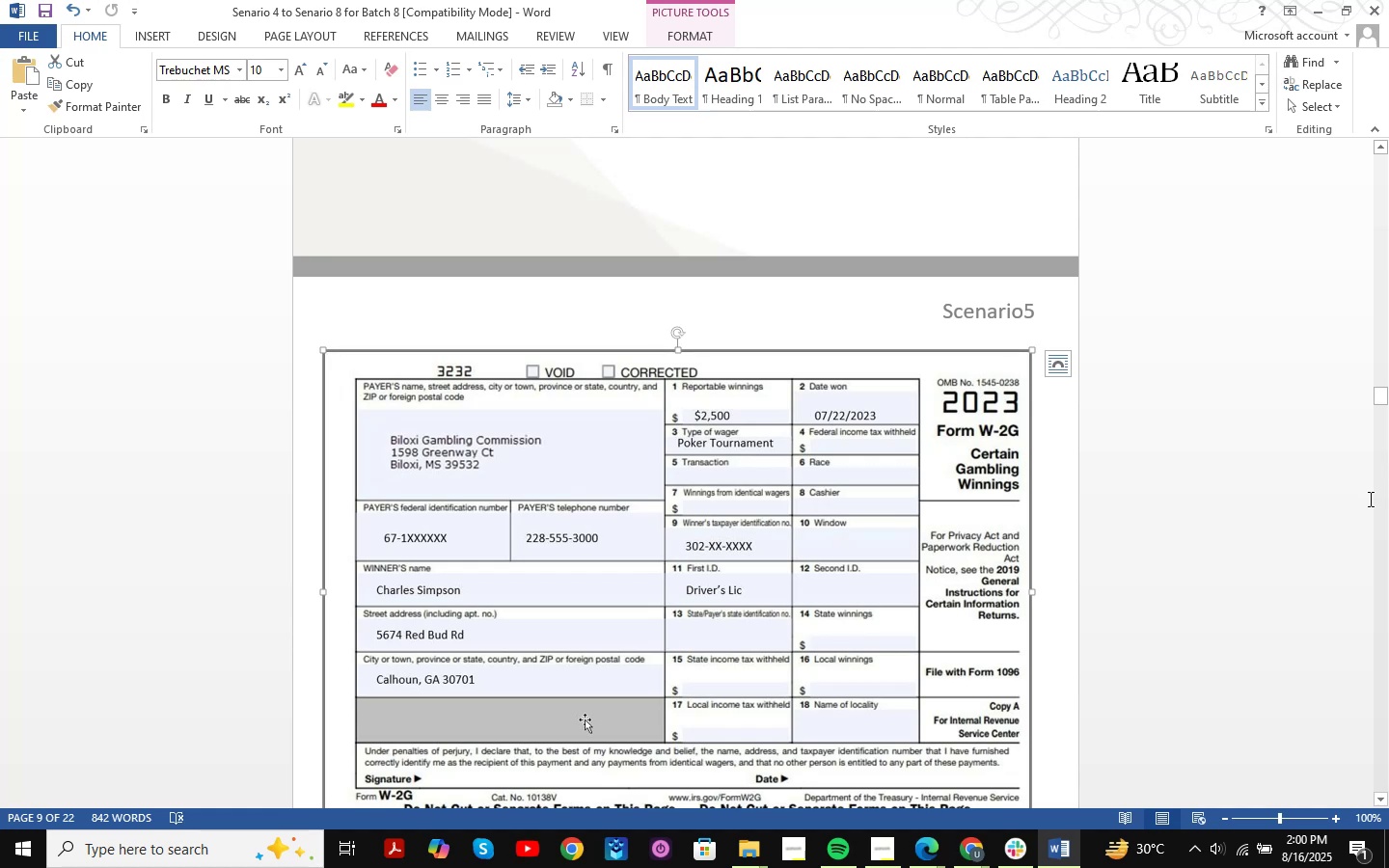 
wait(20.98)
 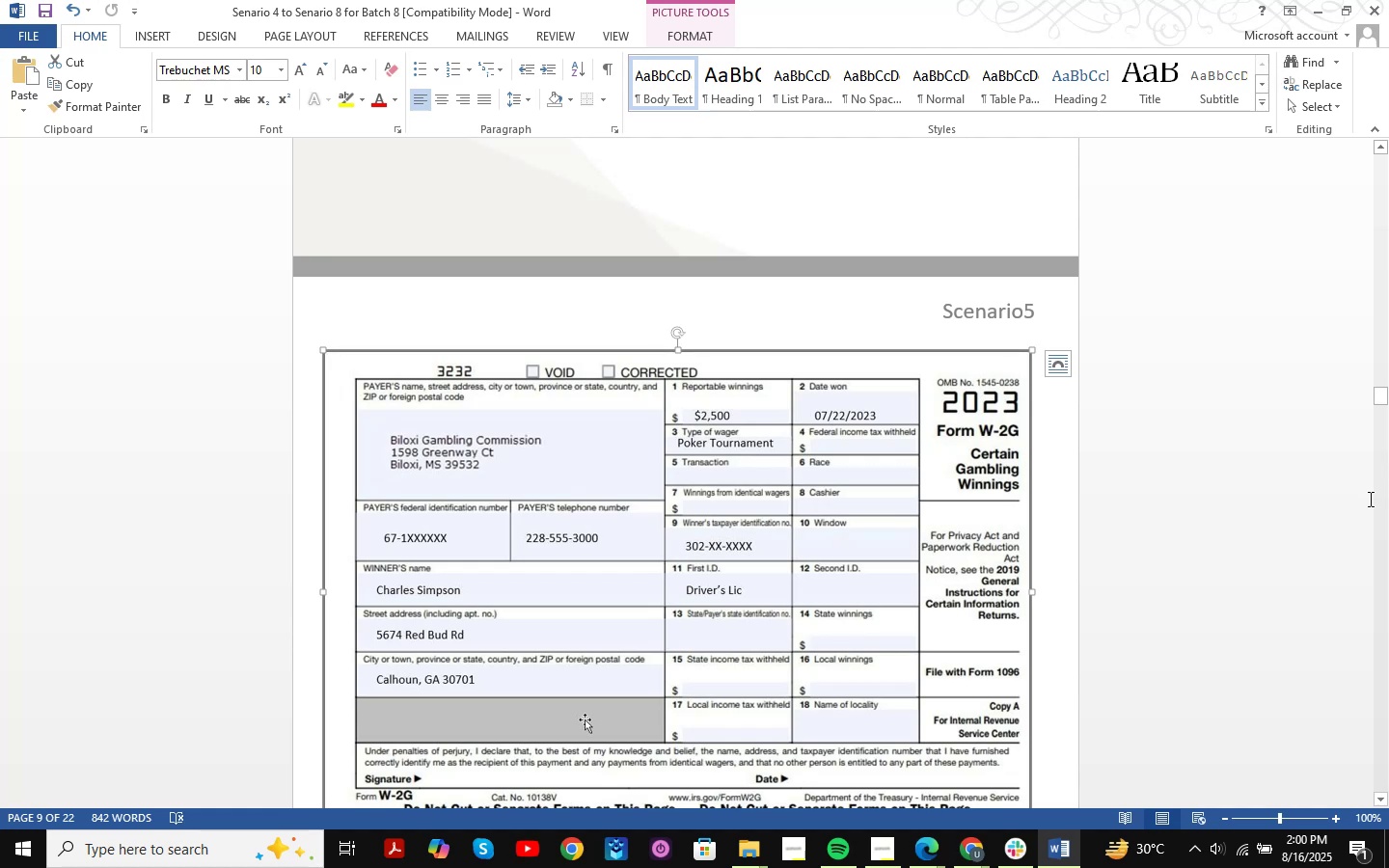 
scroll: coordinate [1156, 448], scroll_direction: down, amount: 3.0
 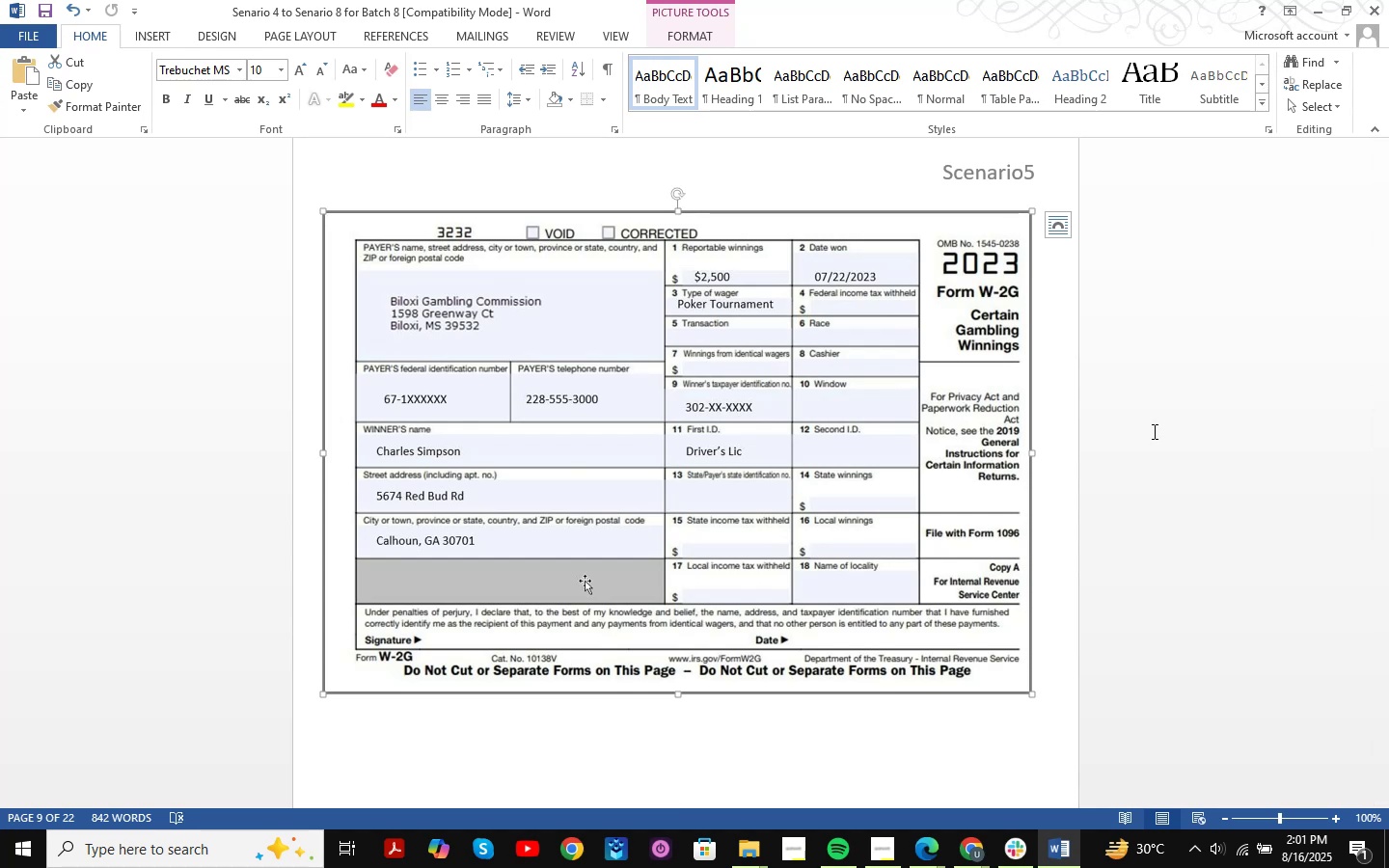 
wait(15.83)
 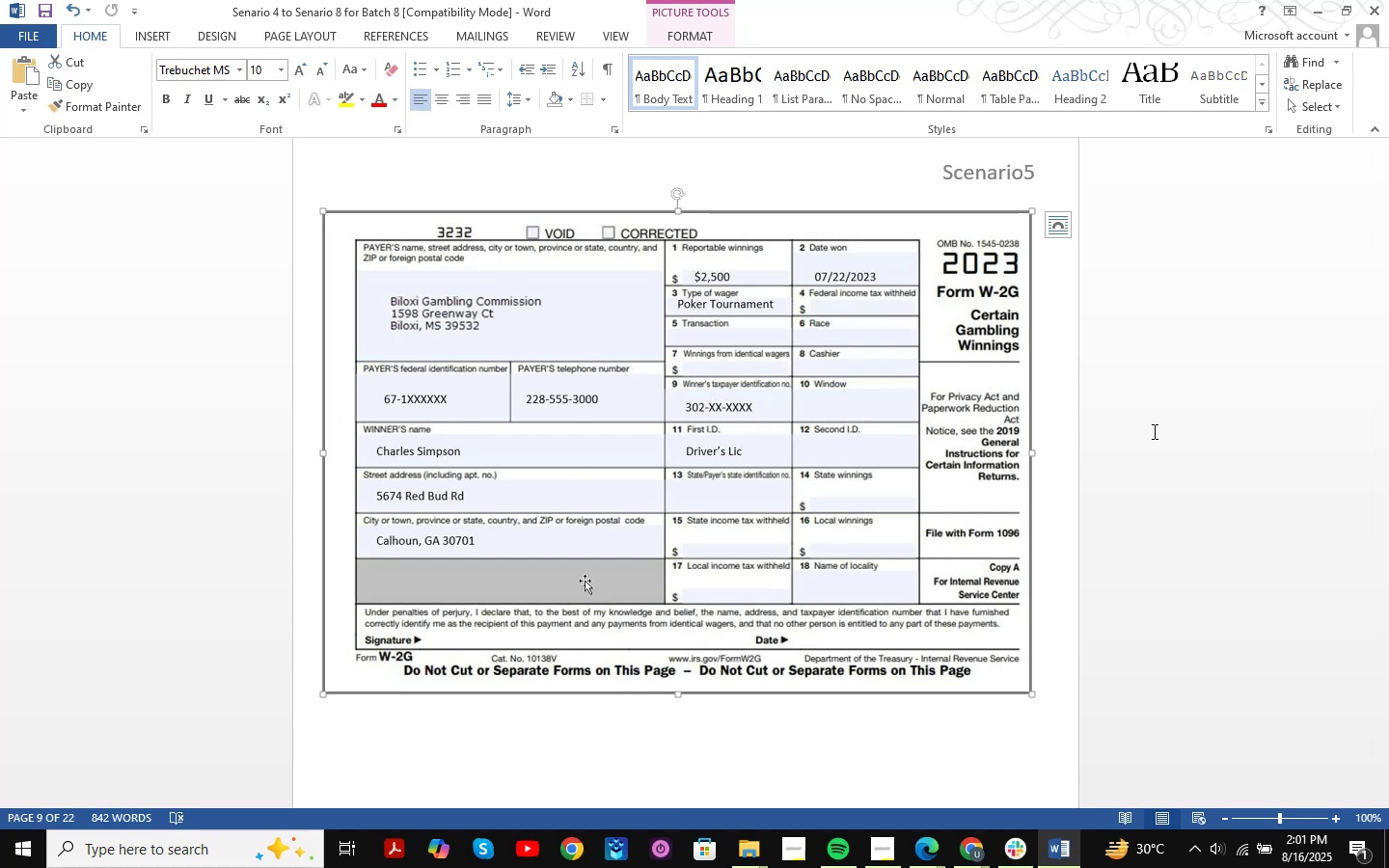 
scroll: coordinate [1153, 431], scroll_direction: down, amount: 2.0
 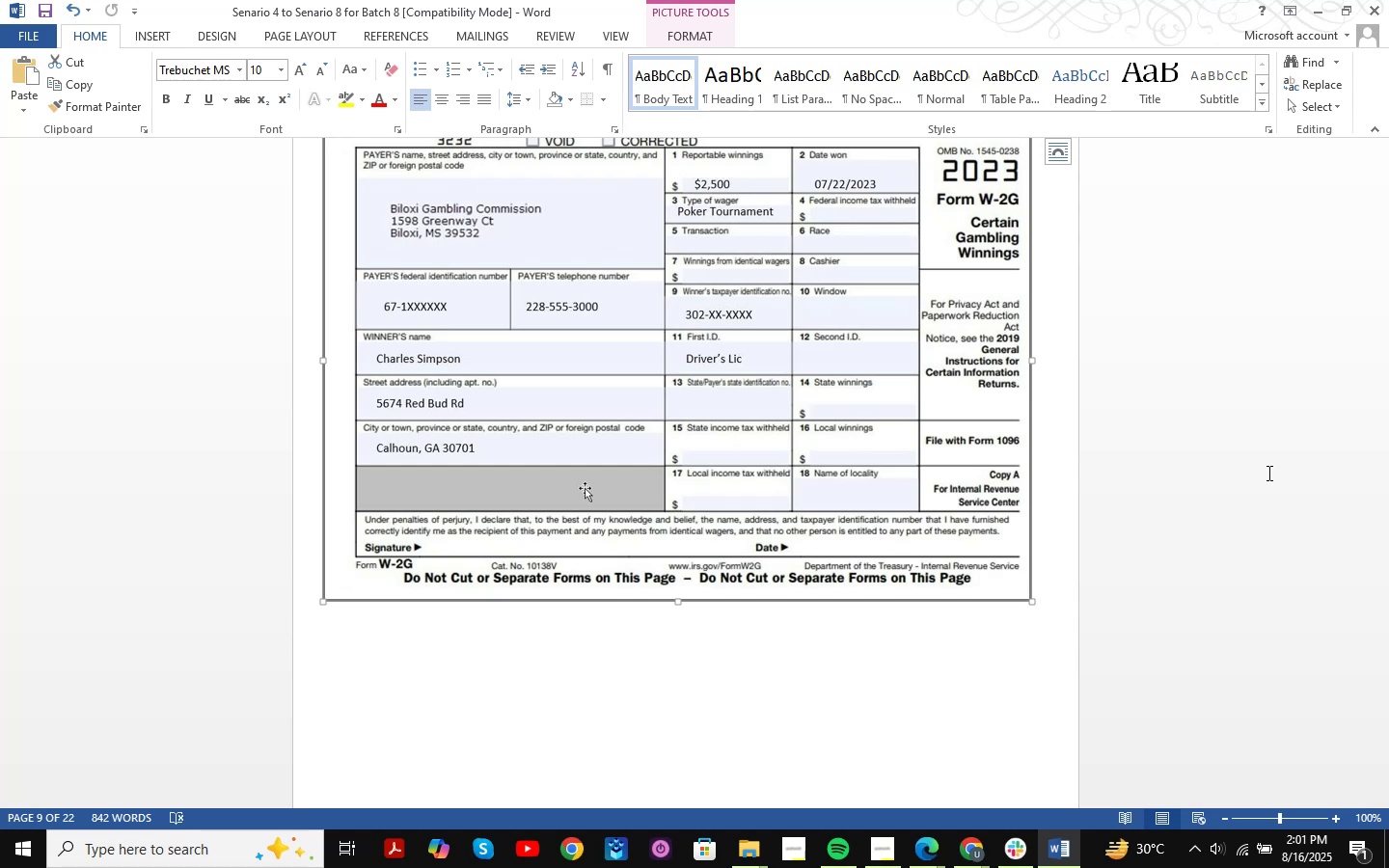 
wait(47.06)
 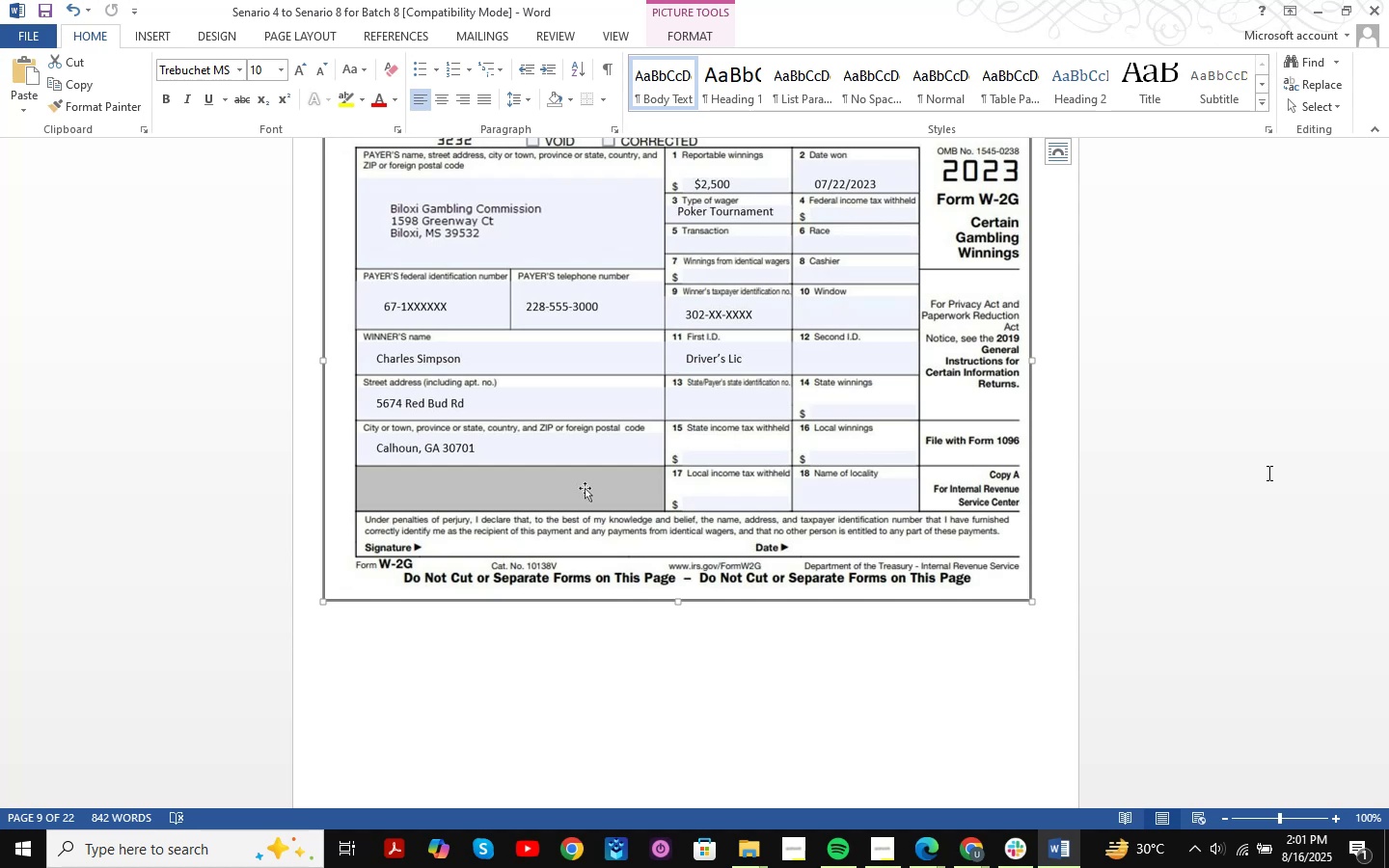 
scroll: coordinate [1267, 473], scroll_direction: up, amount: 2.0
 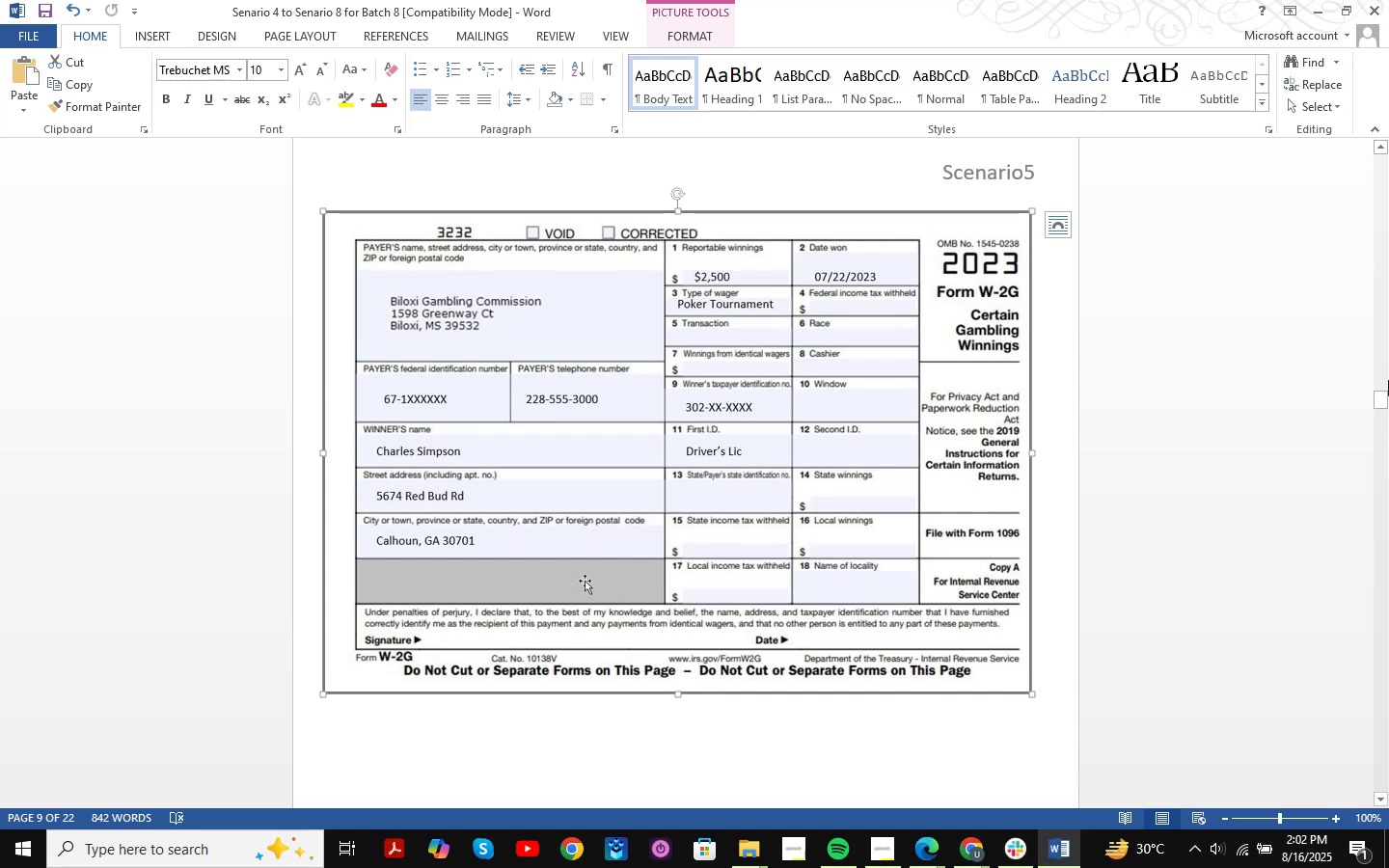 
wait(10.33)
 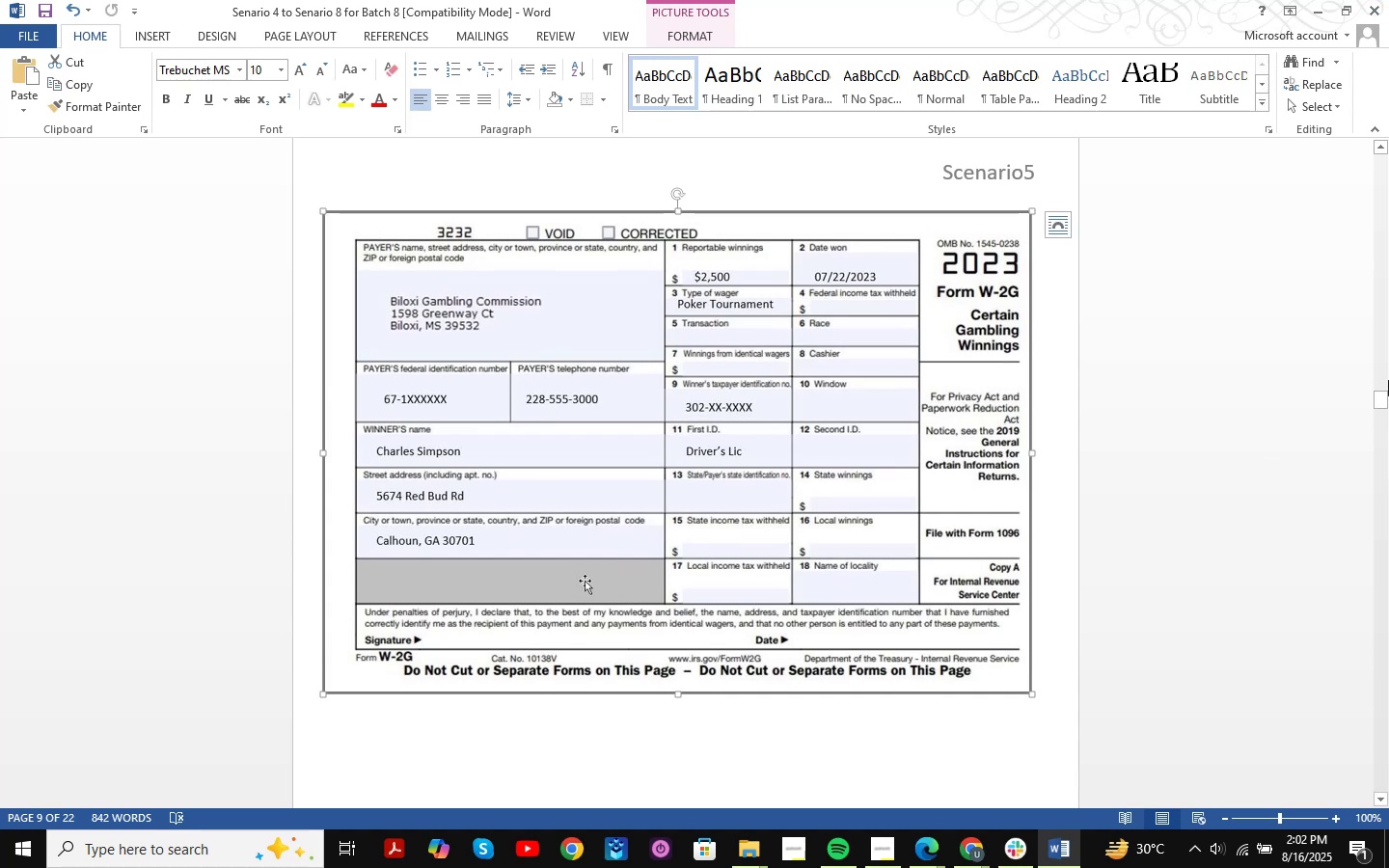 
left_click([1316, 4])
 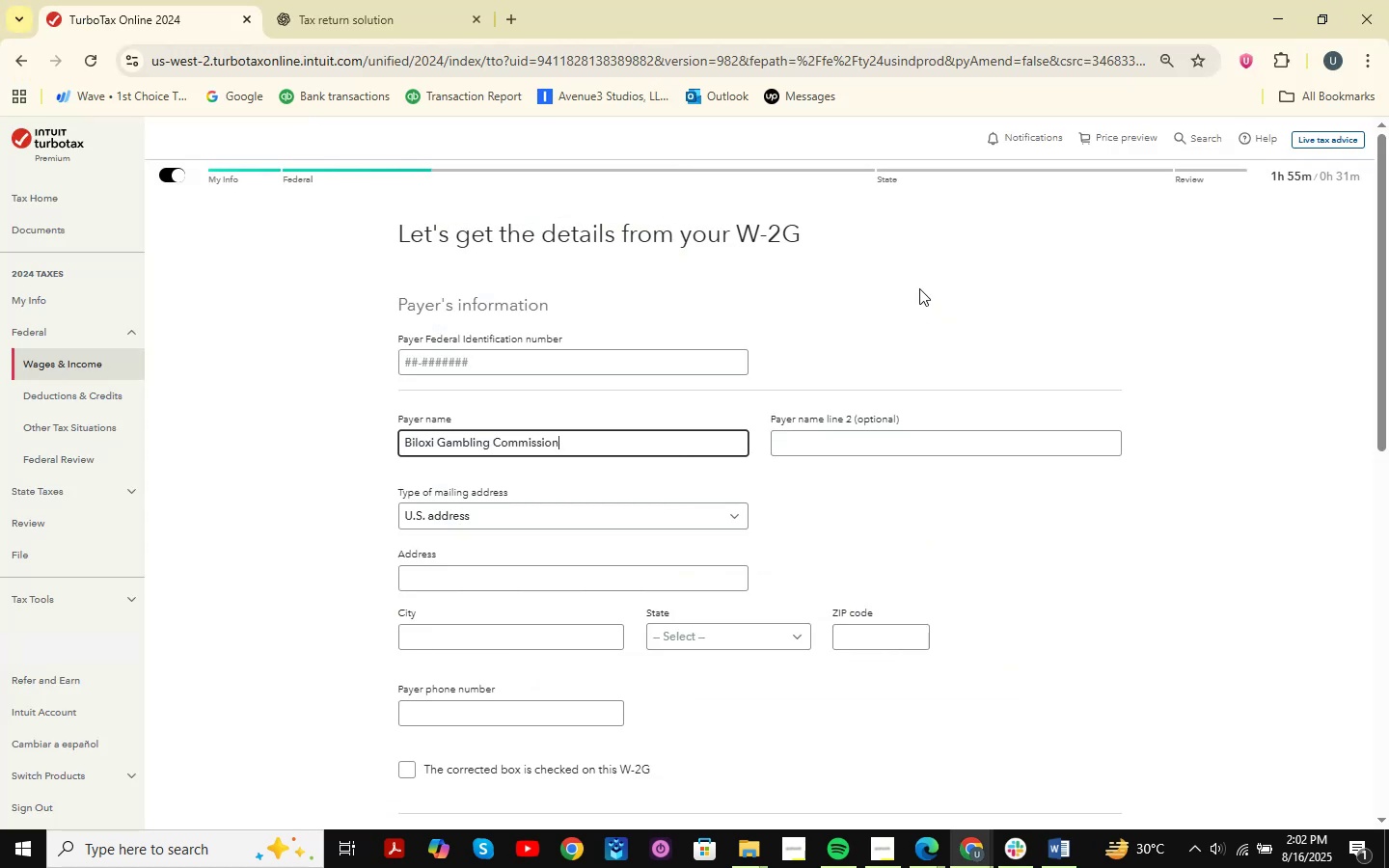 
wait(9.58)
 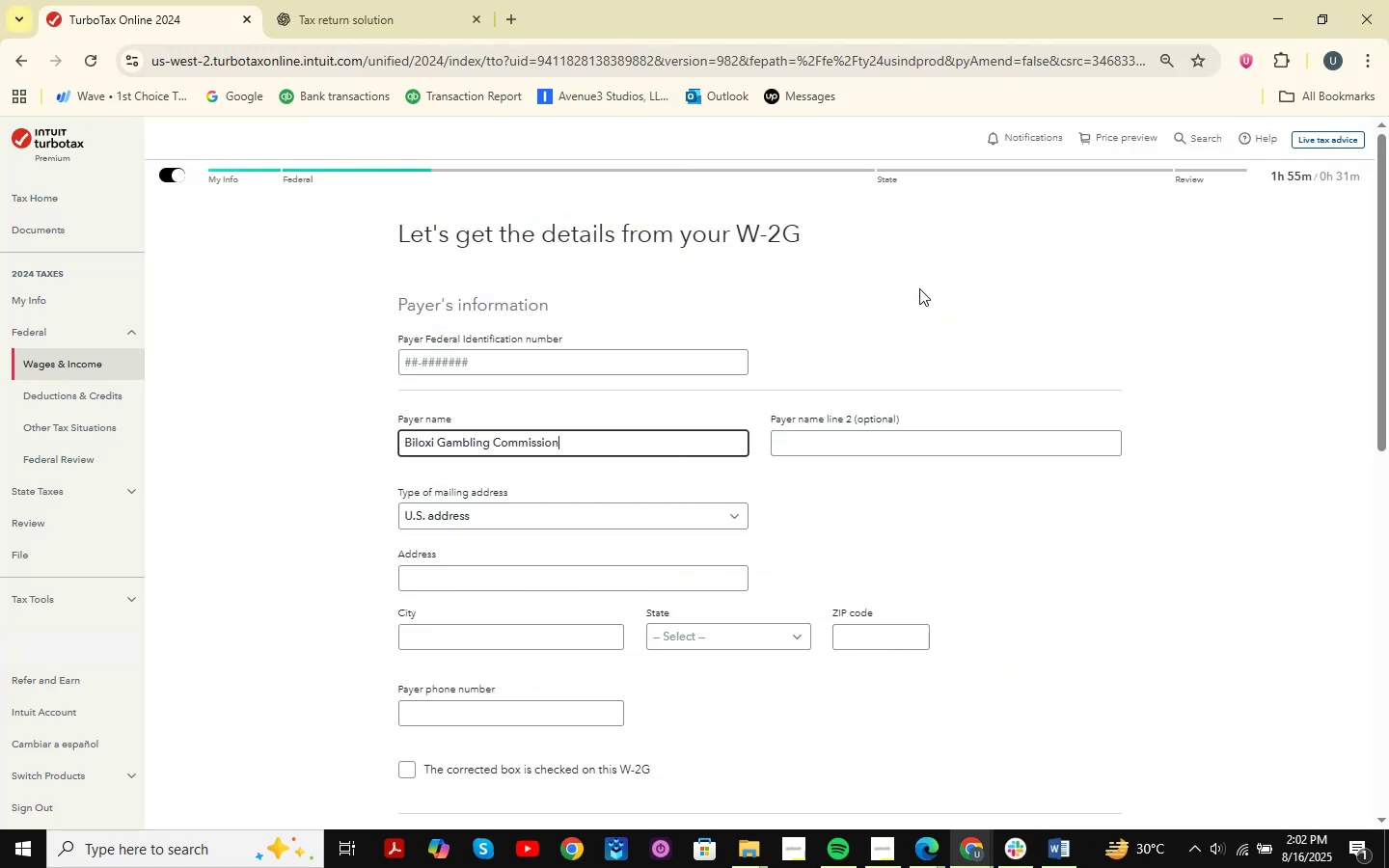 
left_click([1287, 11])
 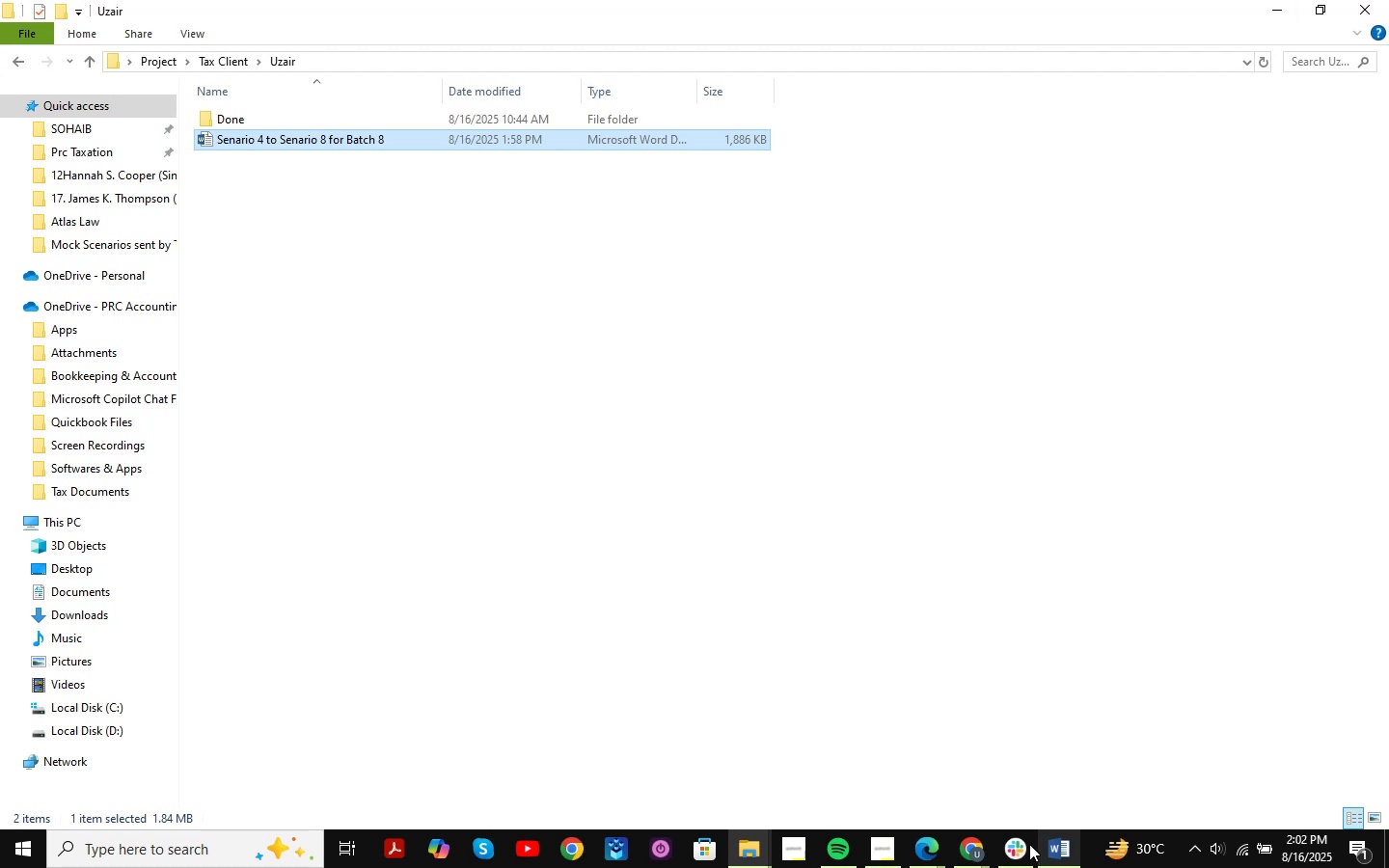 
left_click([982, 847])
 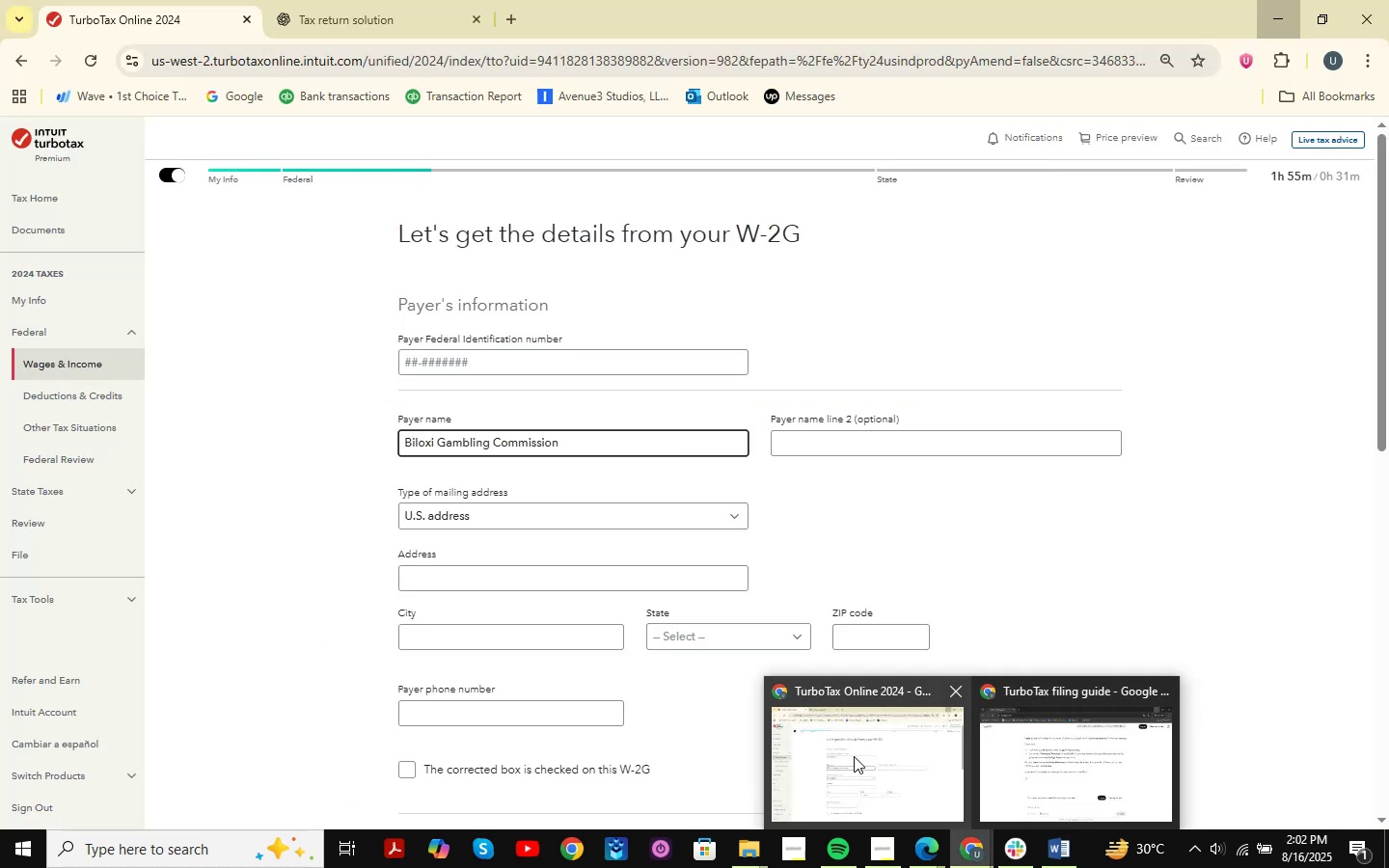 
left_click([854, 756])
 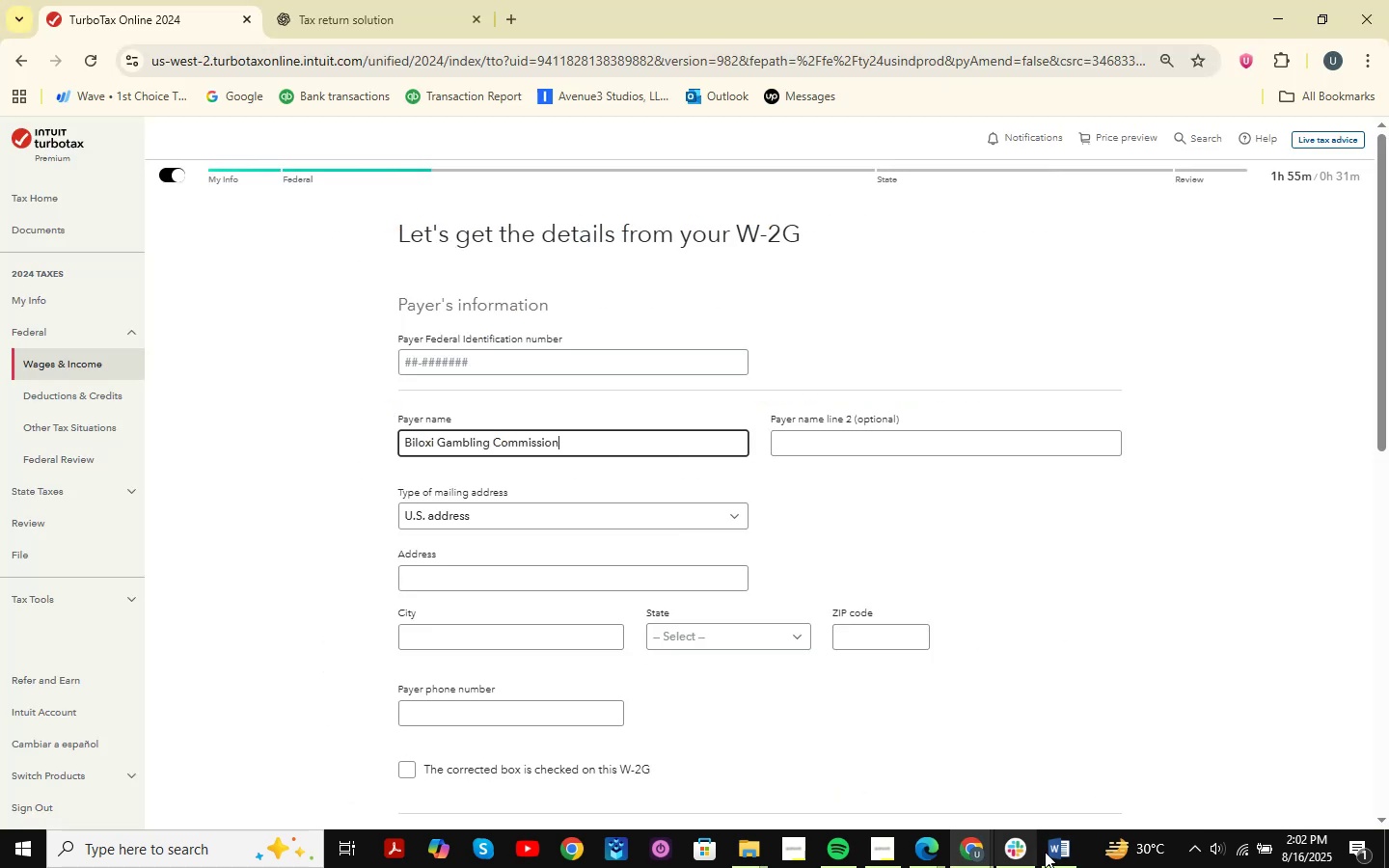 
left_click([1058, 854])
 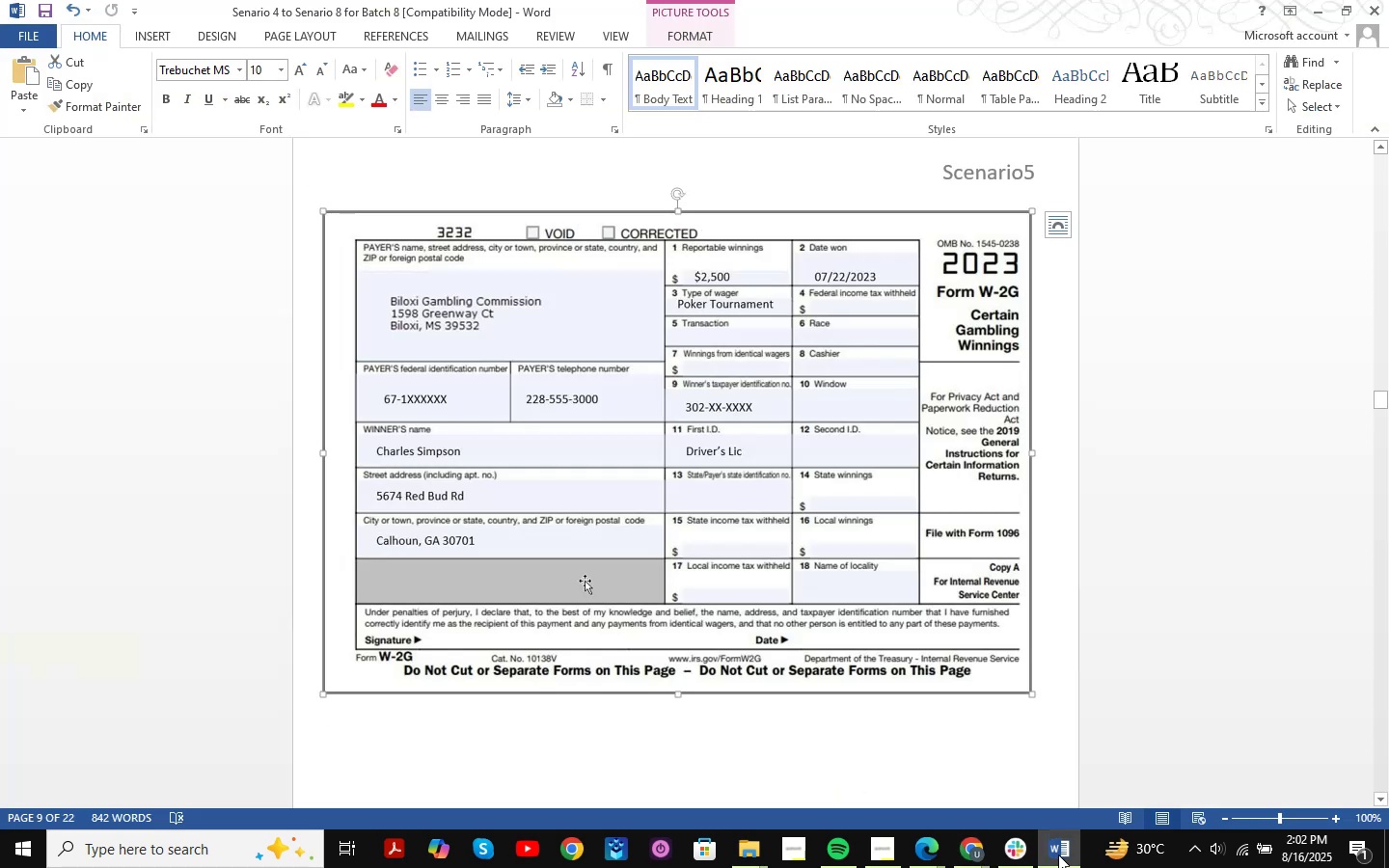 
left_click([1058, 854])
 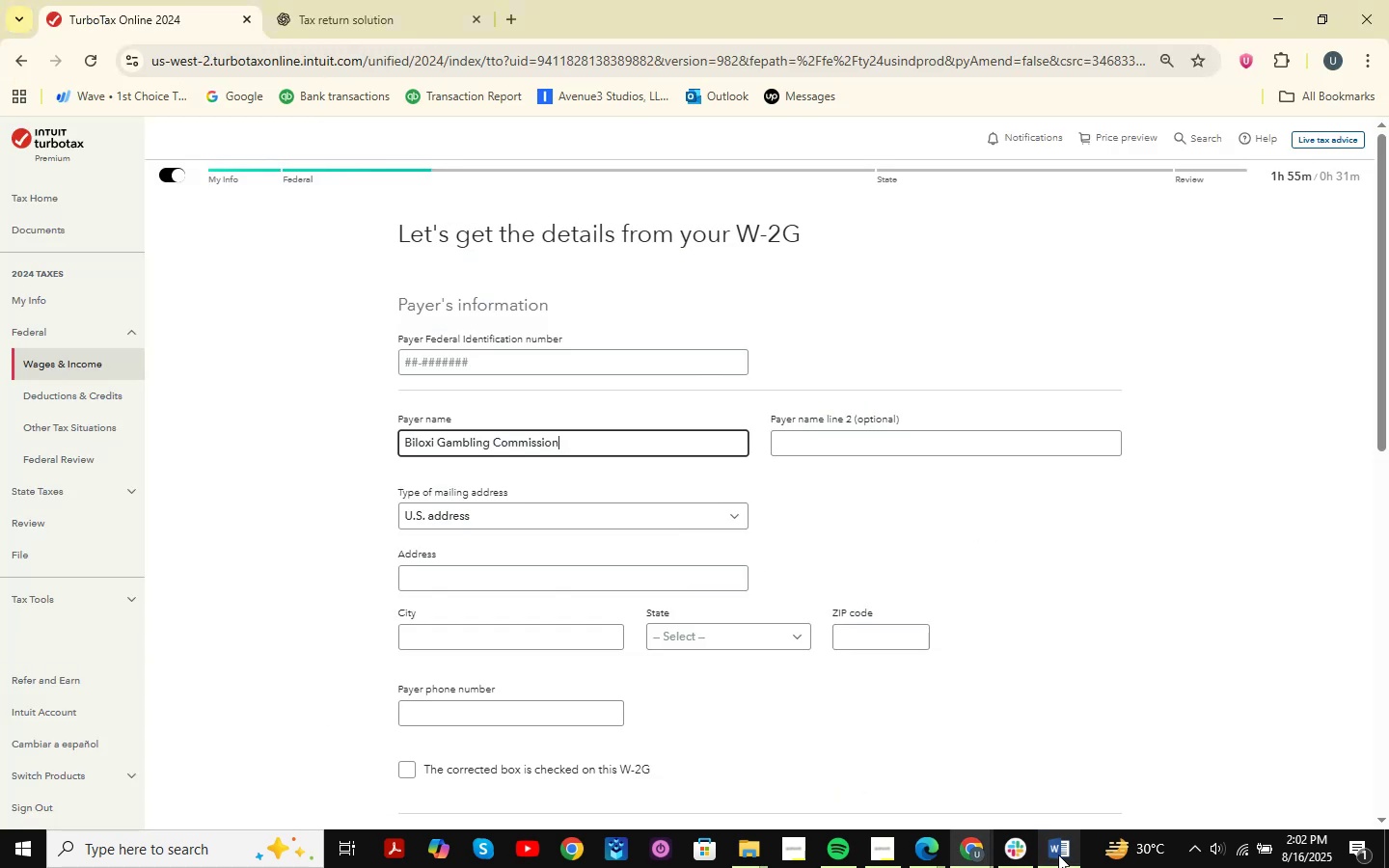 
left_click([1058, 854])
 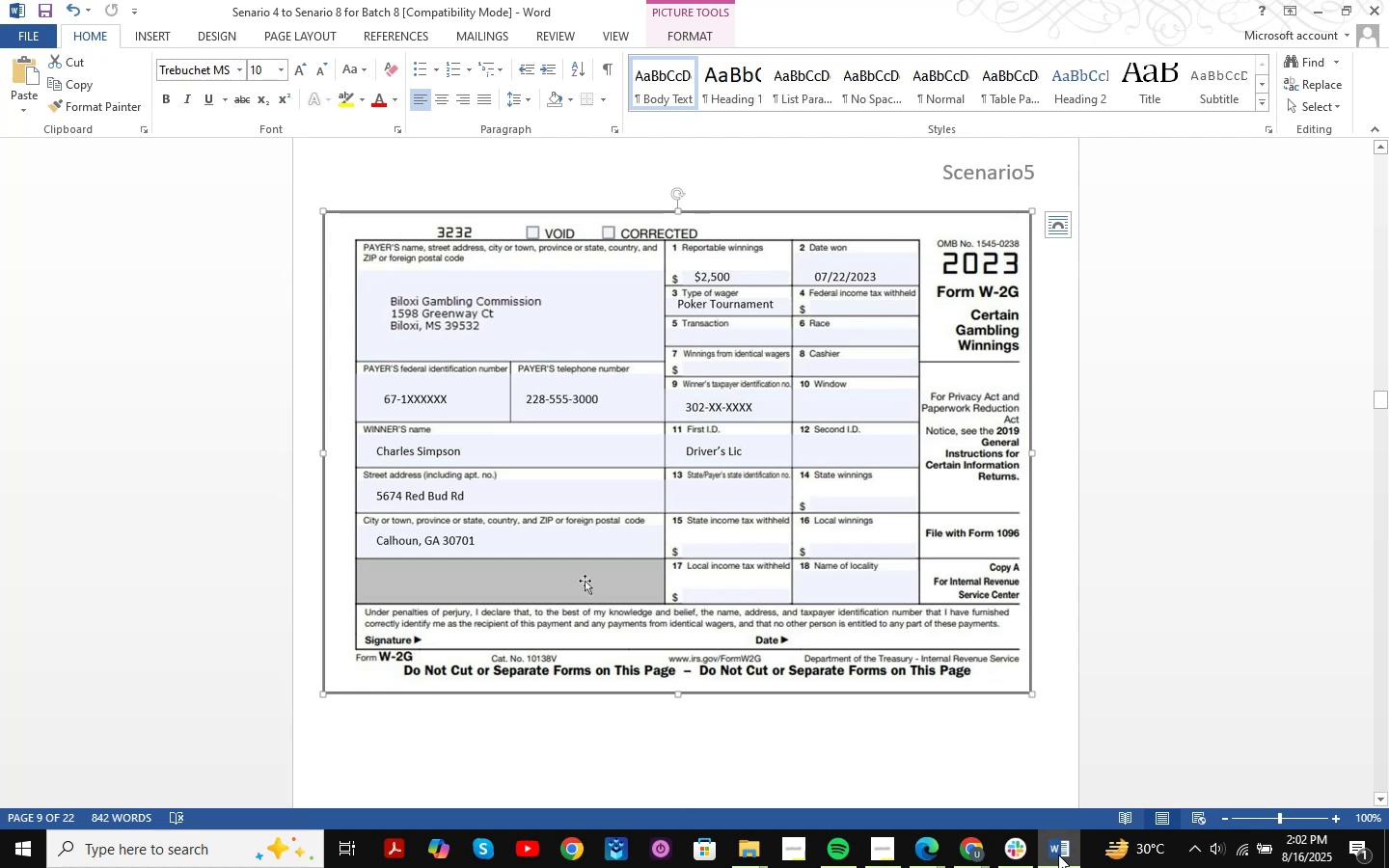 
wait(6.34)
 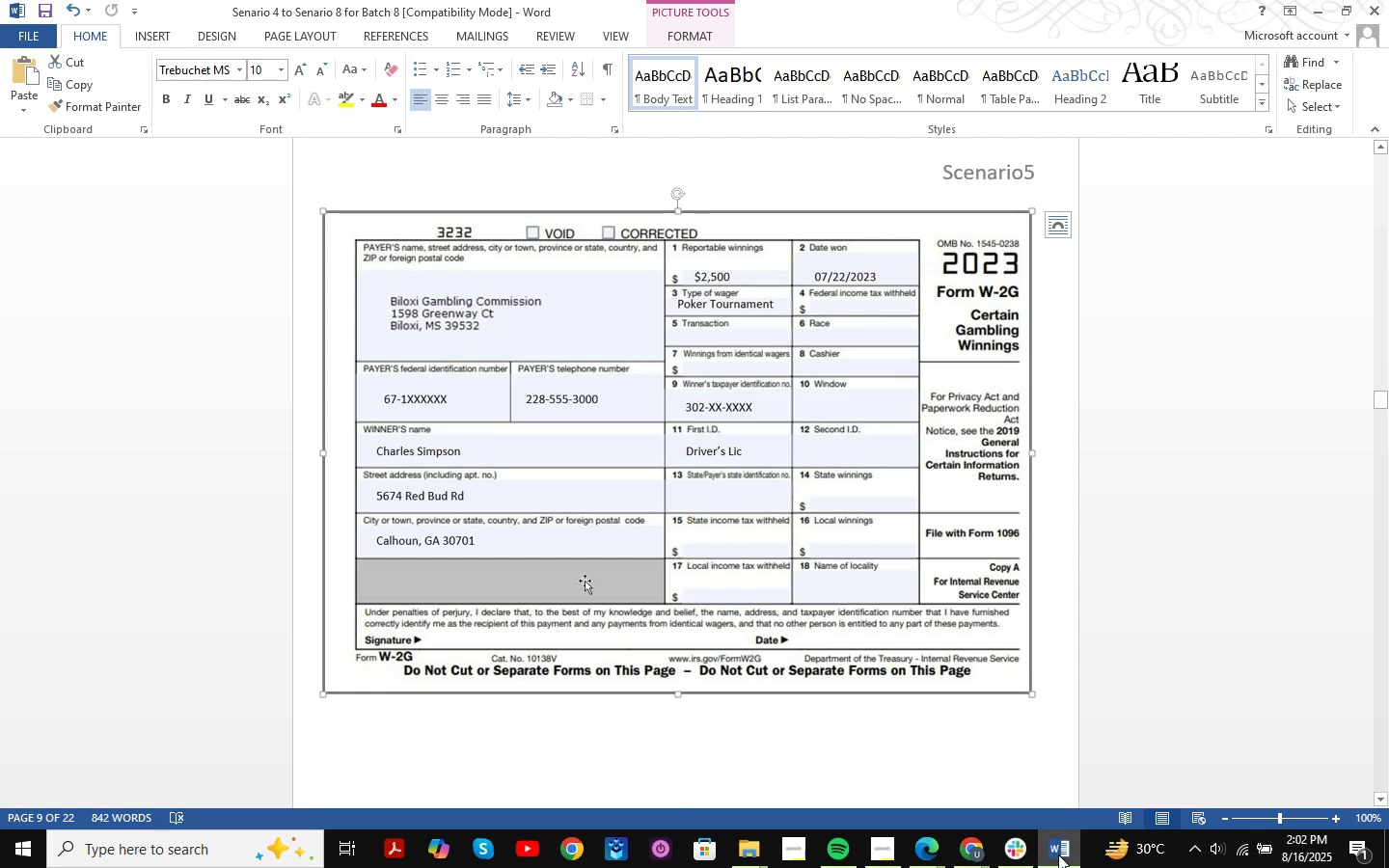 
left_click([500, 326])
 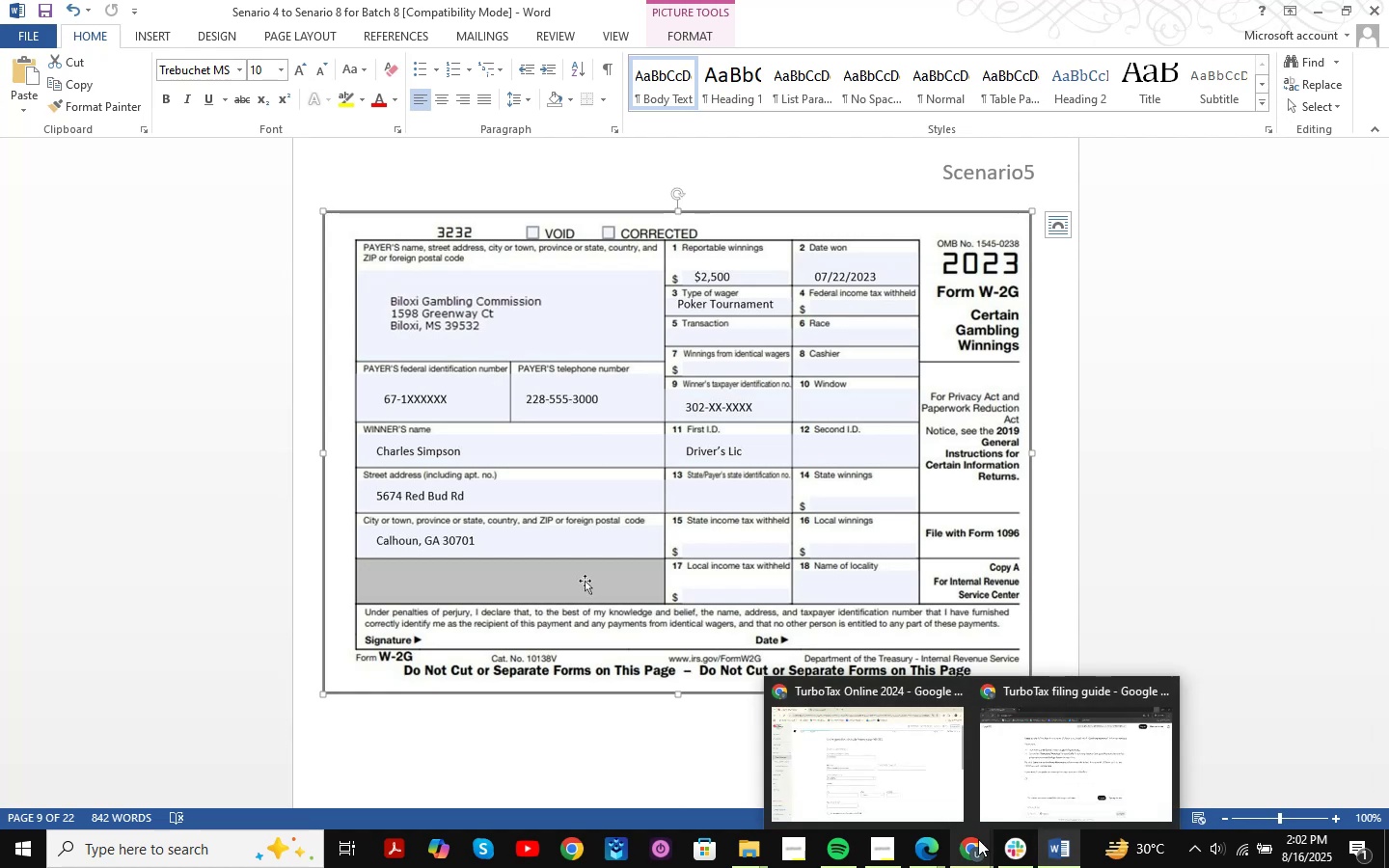 
left_click([978, 839])
 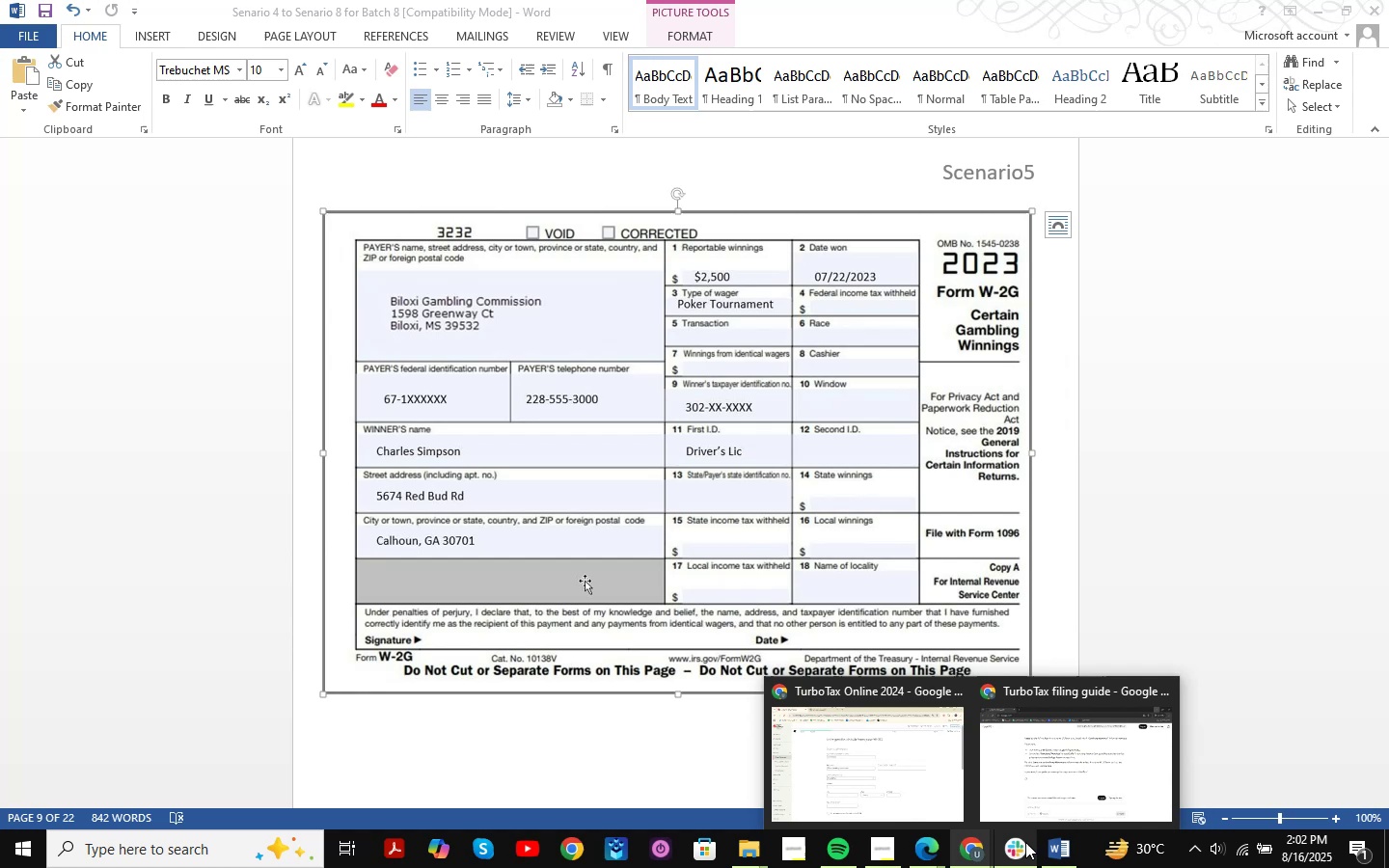 
left_click([1043, 850])
 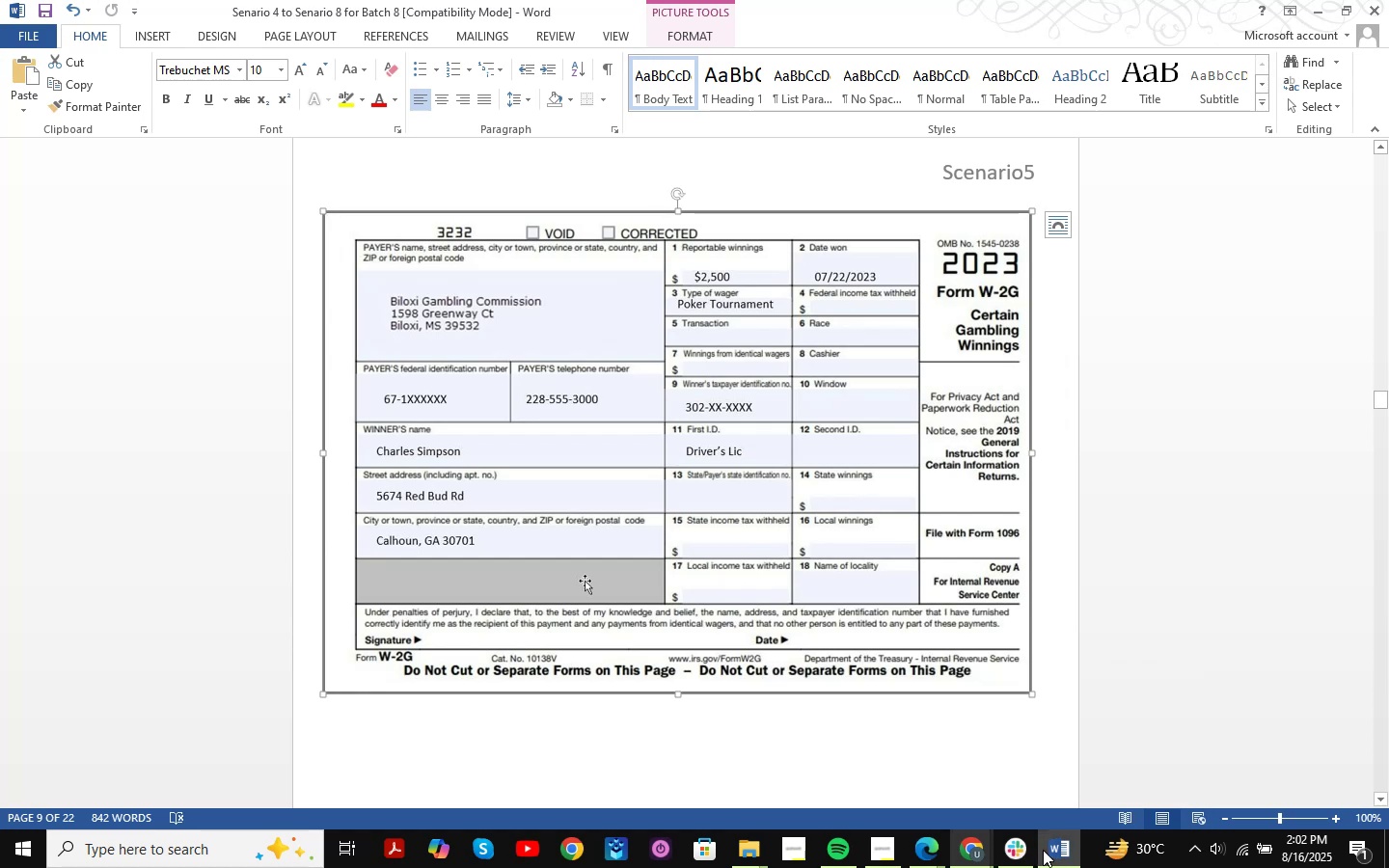 
left_click([1043, 850])
 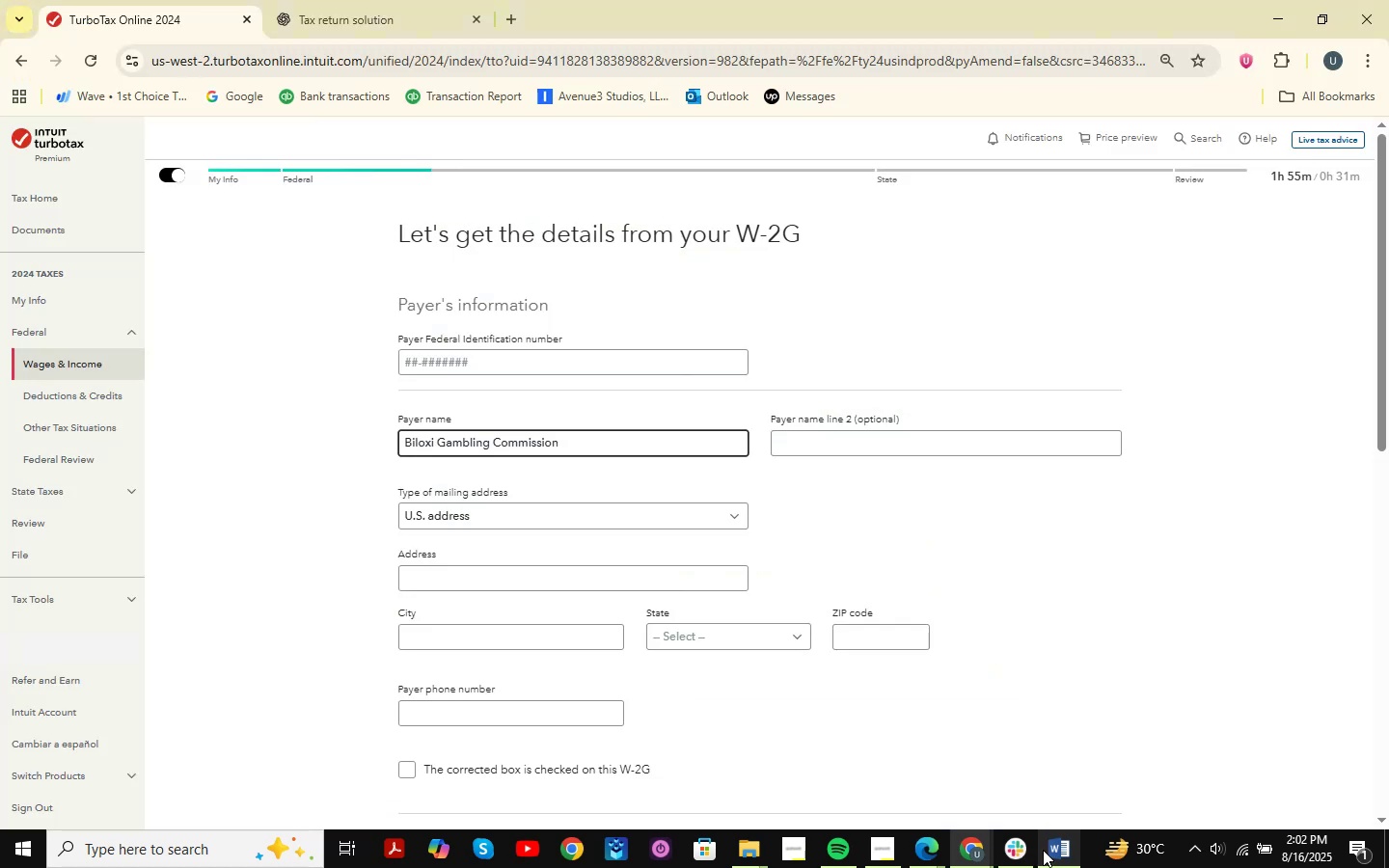 
left_click([1043, 850])
 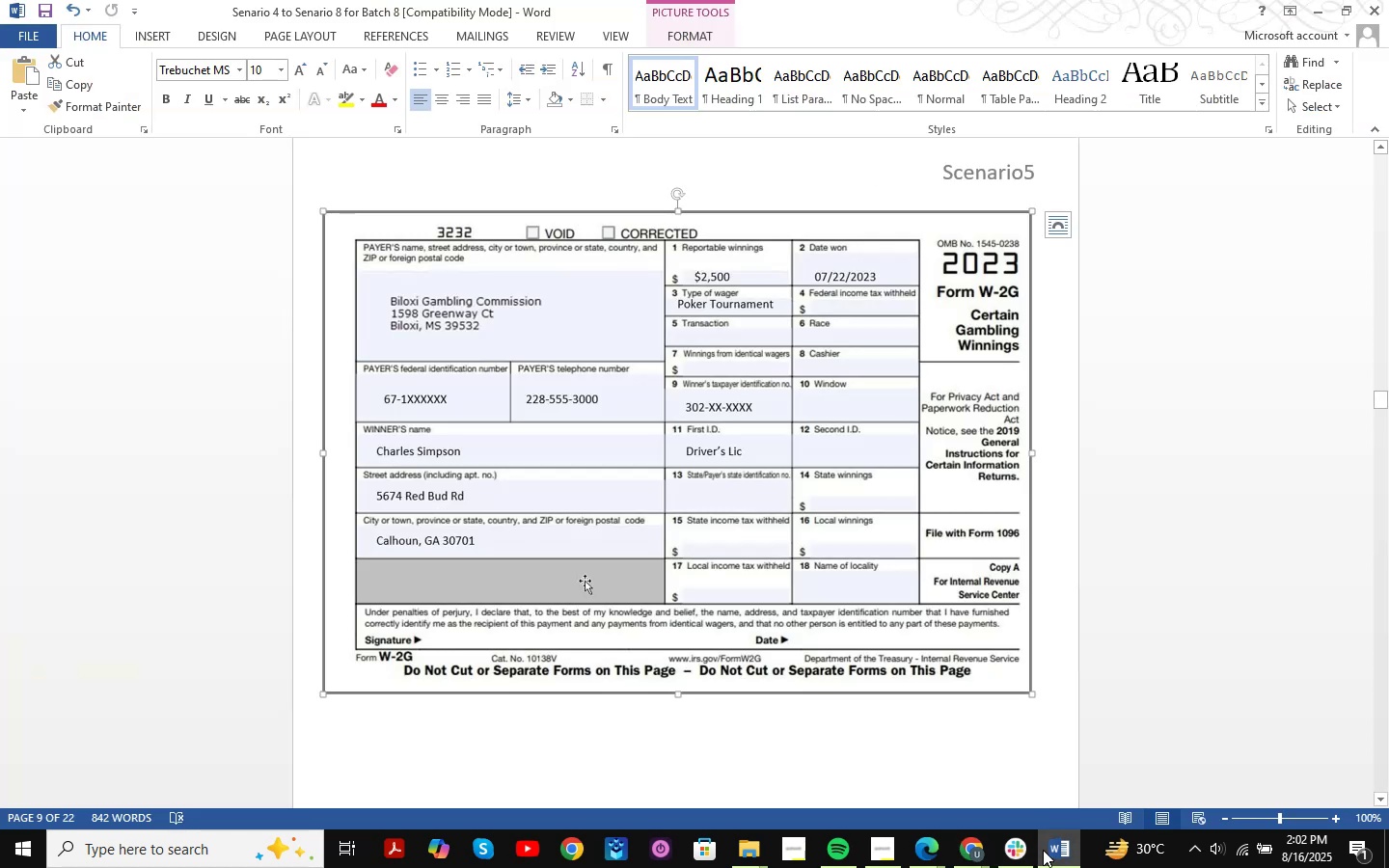 
left_click([1043, 850])
 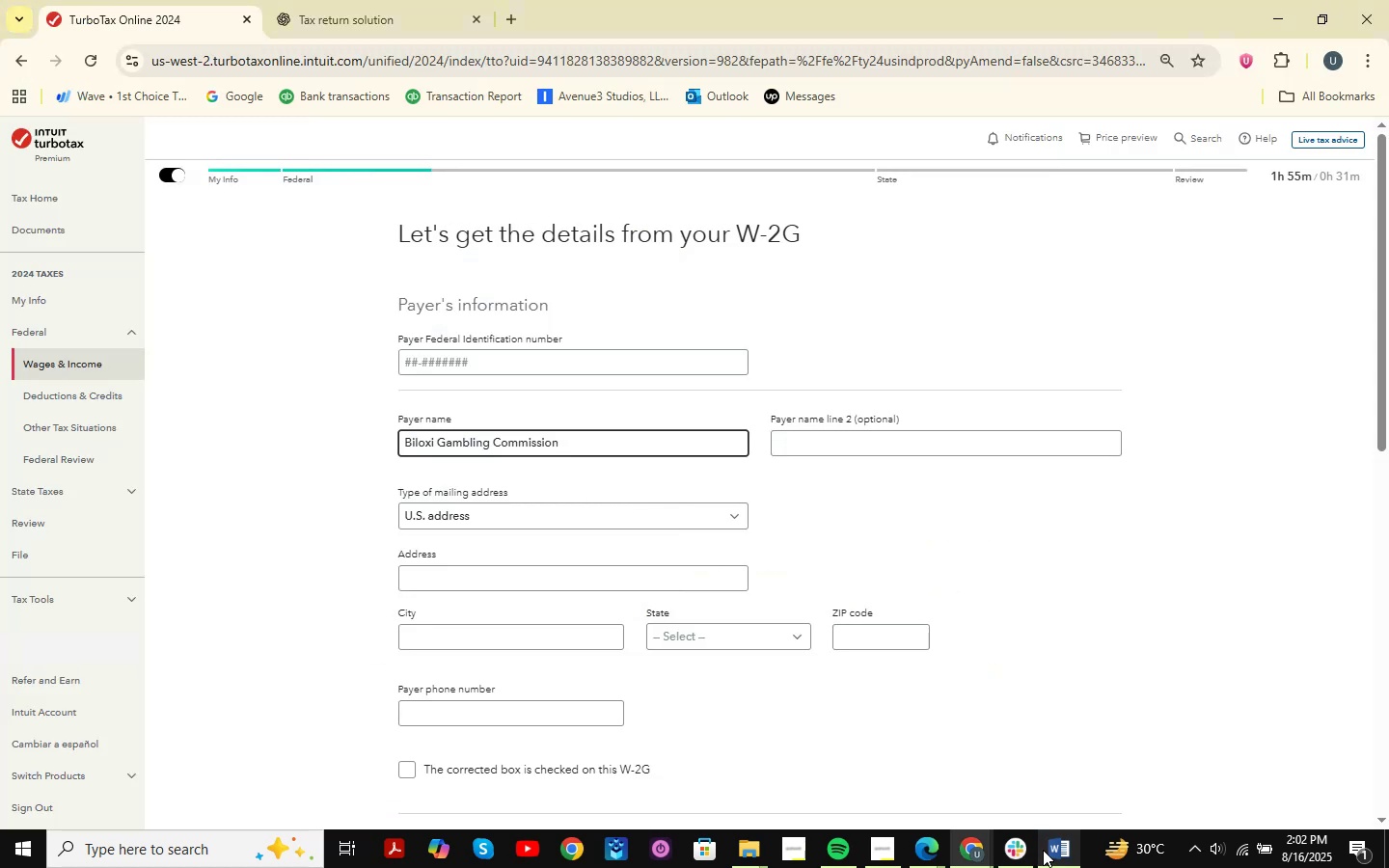 
left_click([1043, 850])
 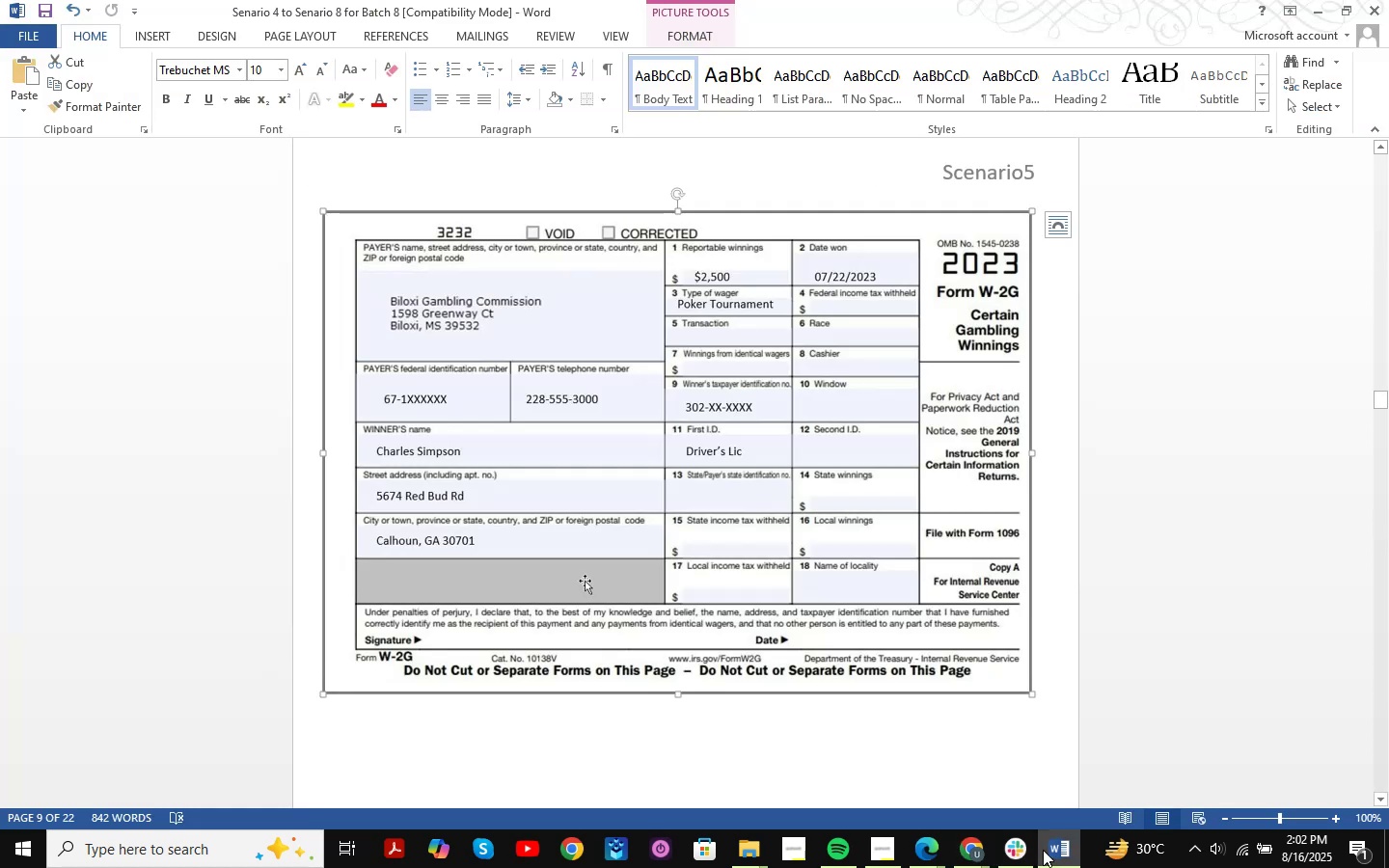 
left_click([1043, 850])
 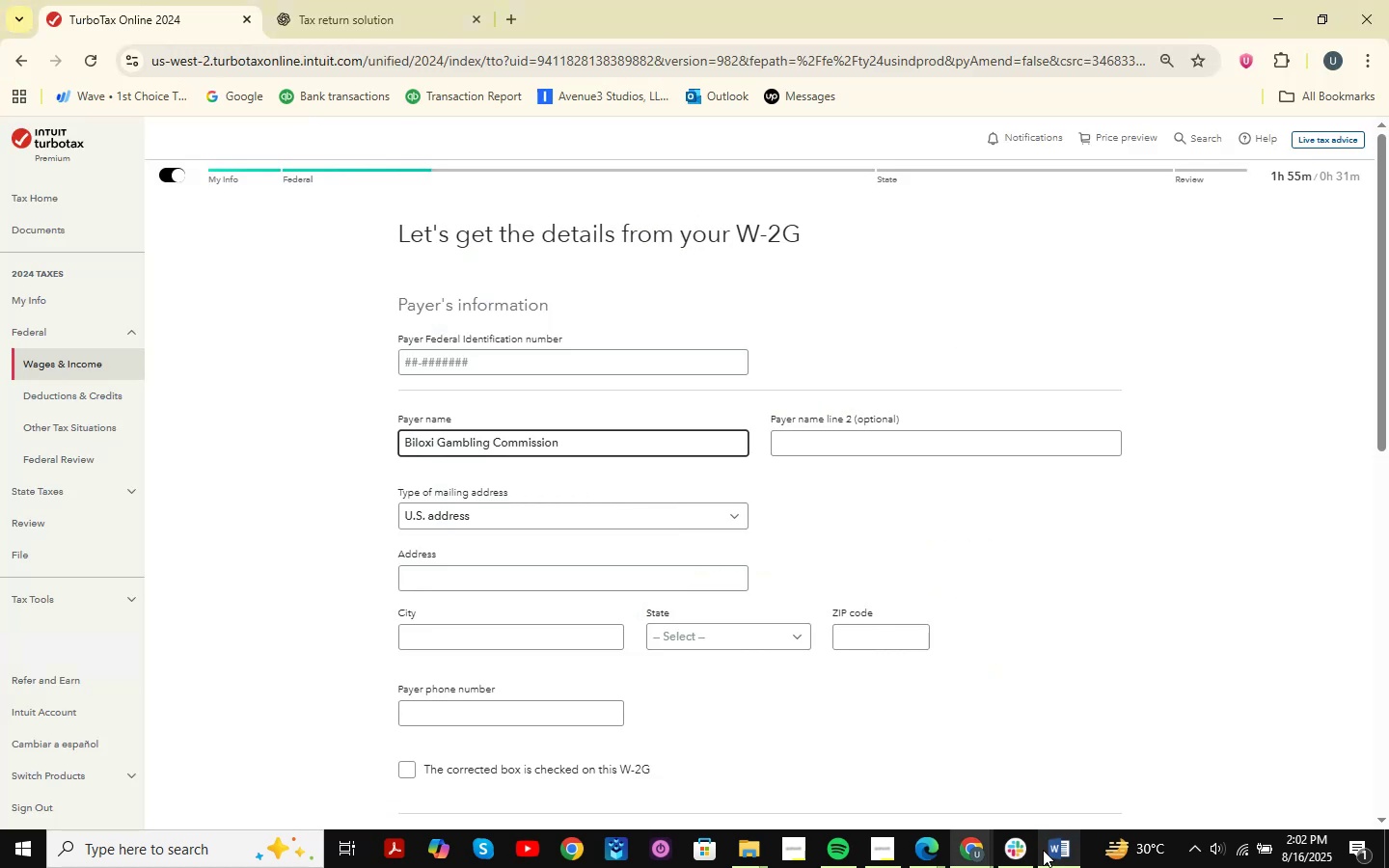 
left_click([1043, 850])
 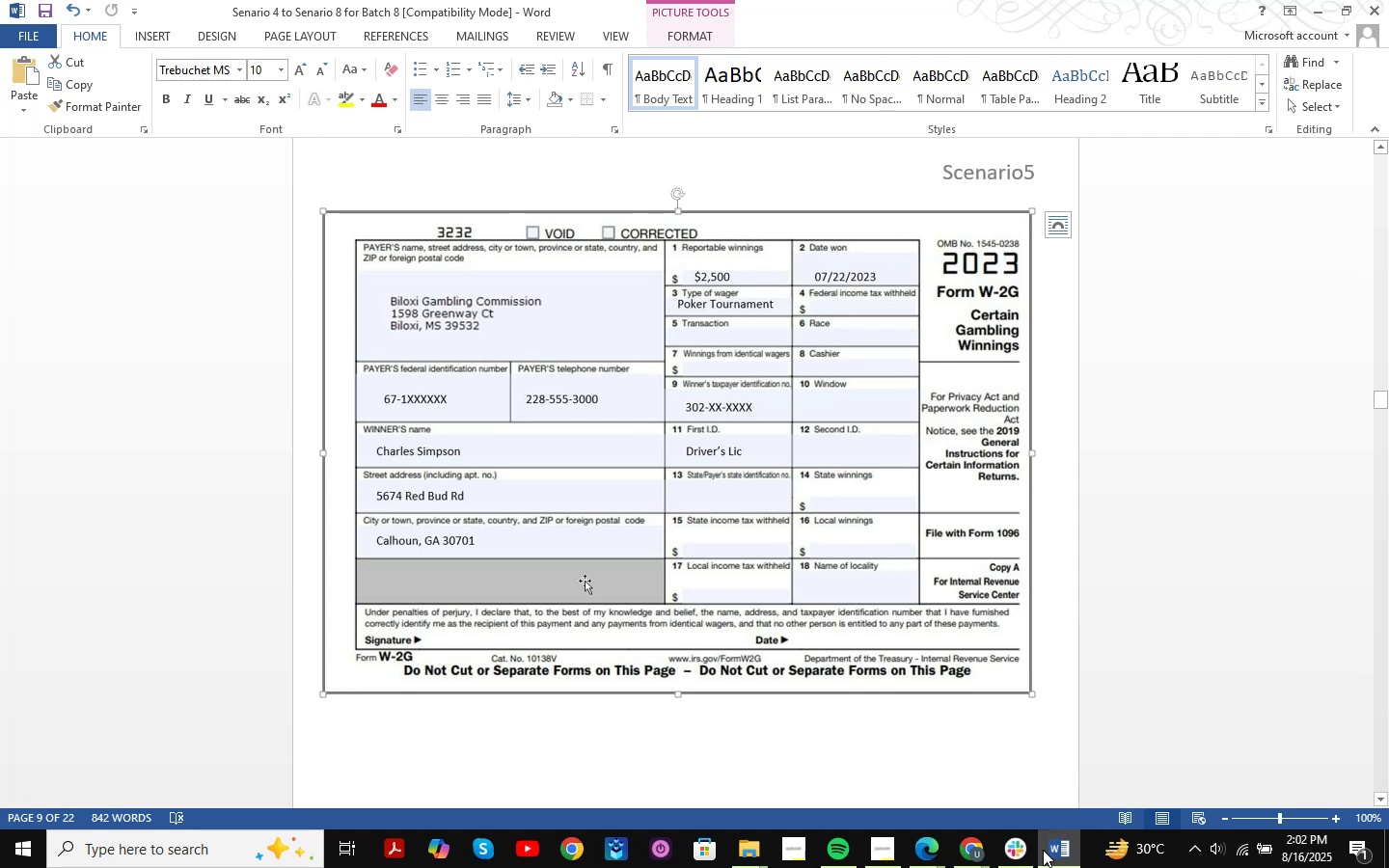 
left_click([1043, 850])
 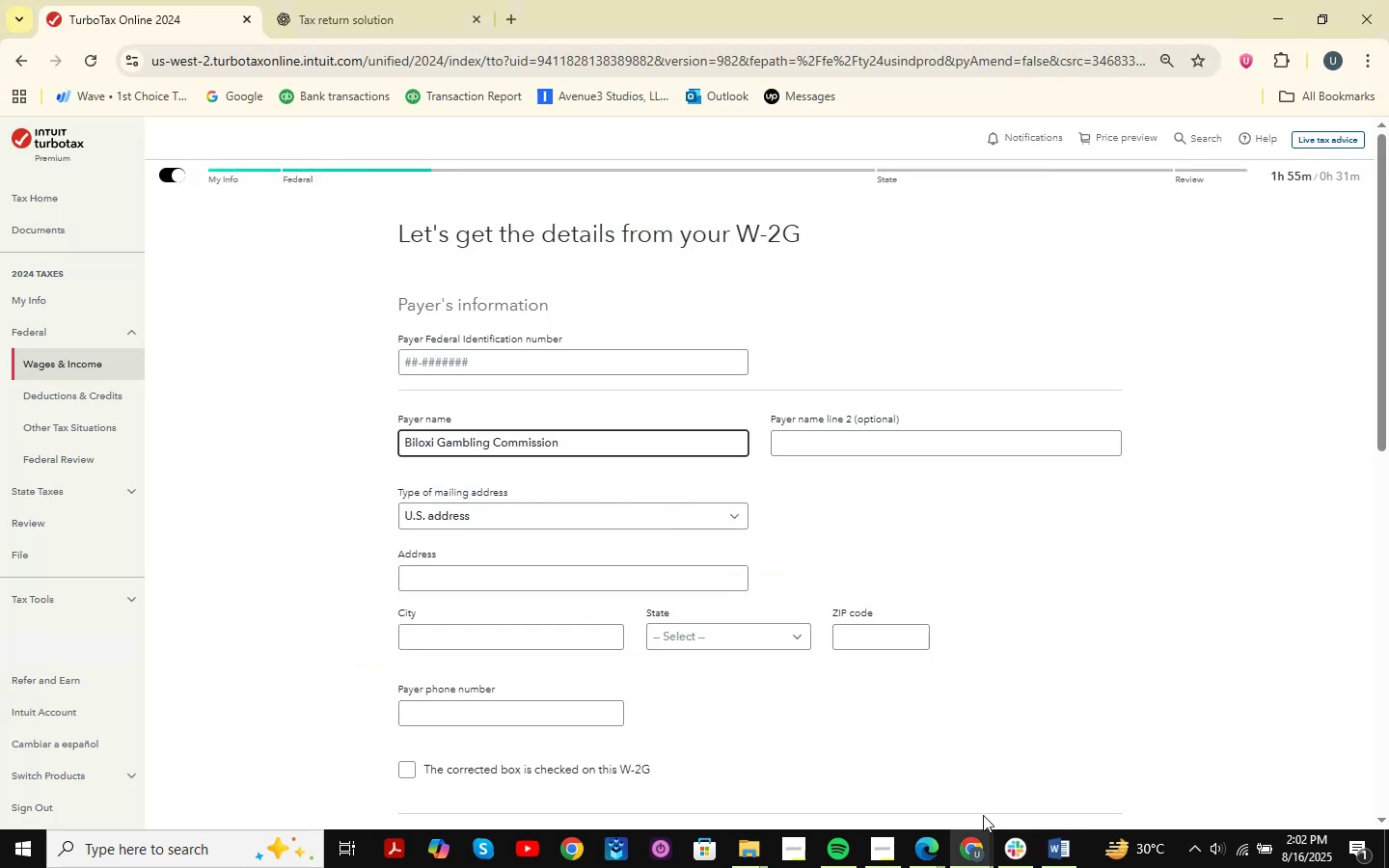 
double_click([1010, 800])
 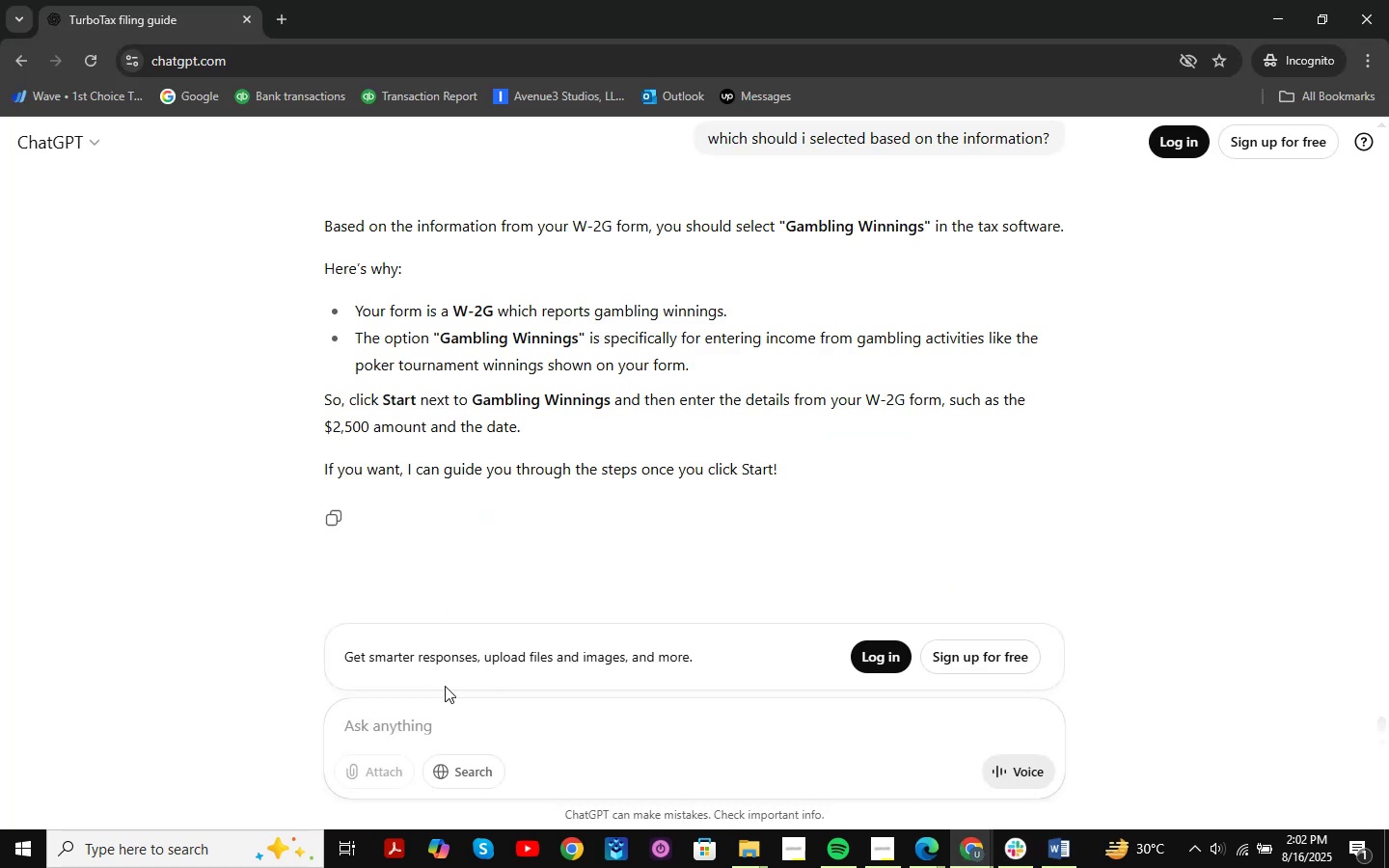 
type(Biloxi Gambling )
 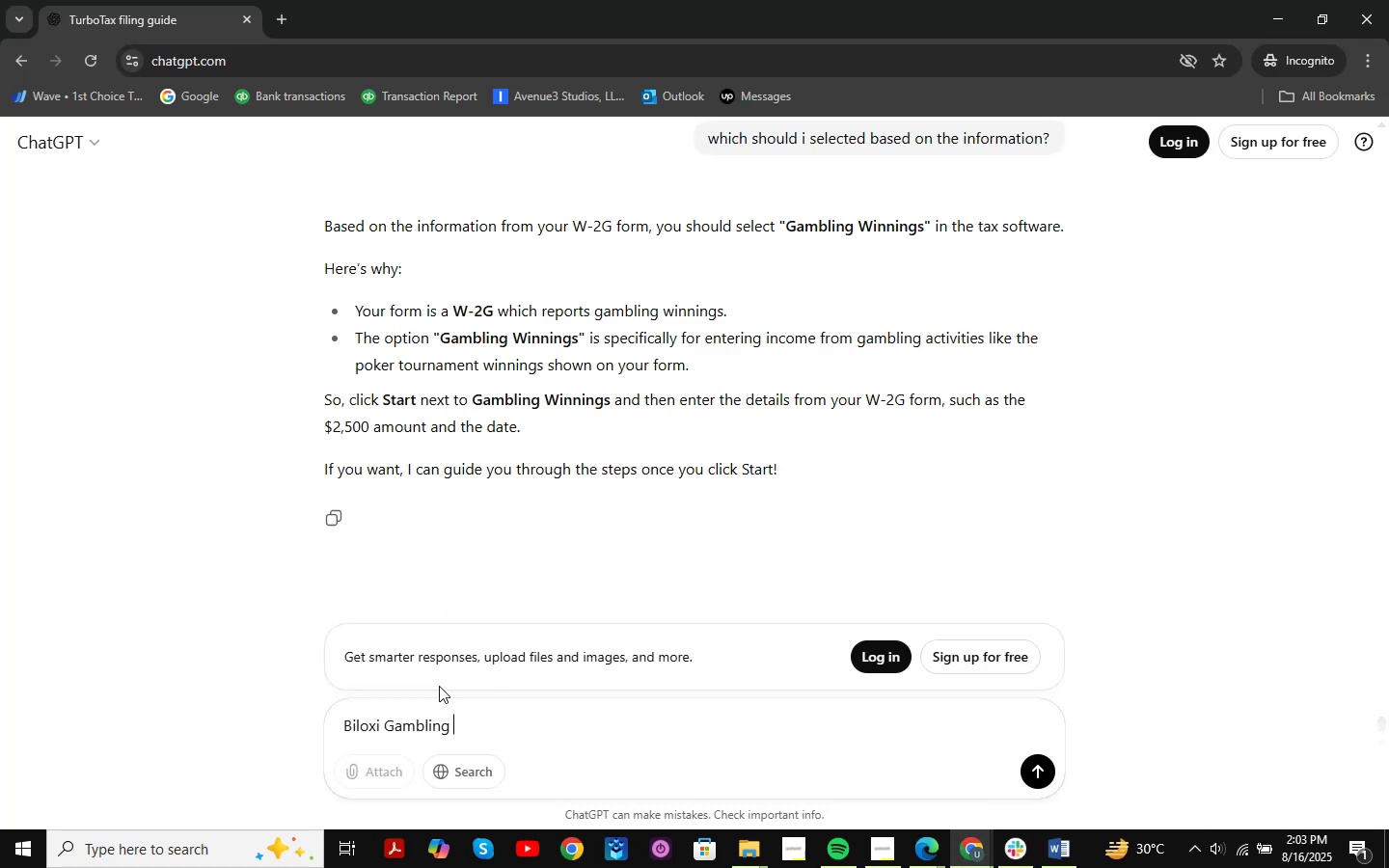 
key(Alt+AltLeft)
 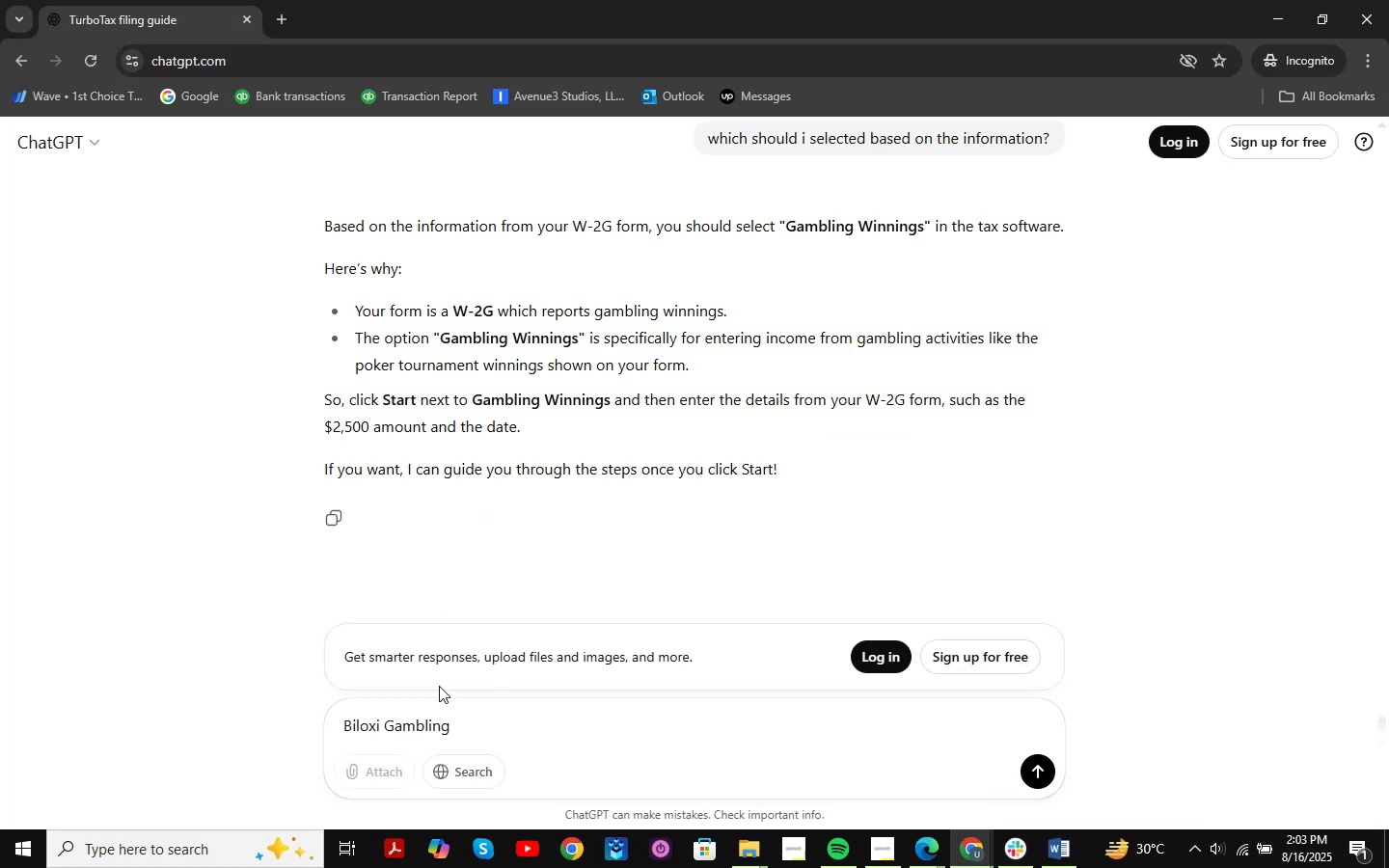 
key(Alt+Tab)
 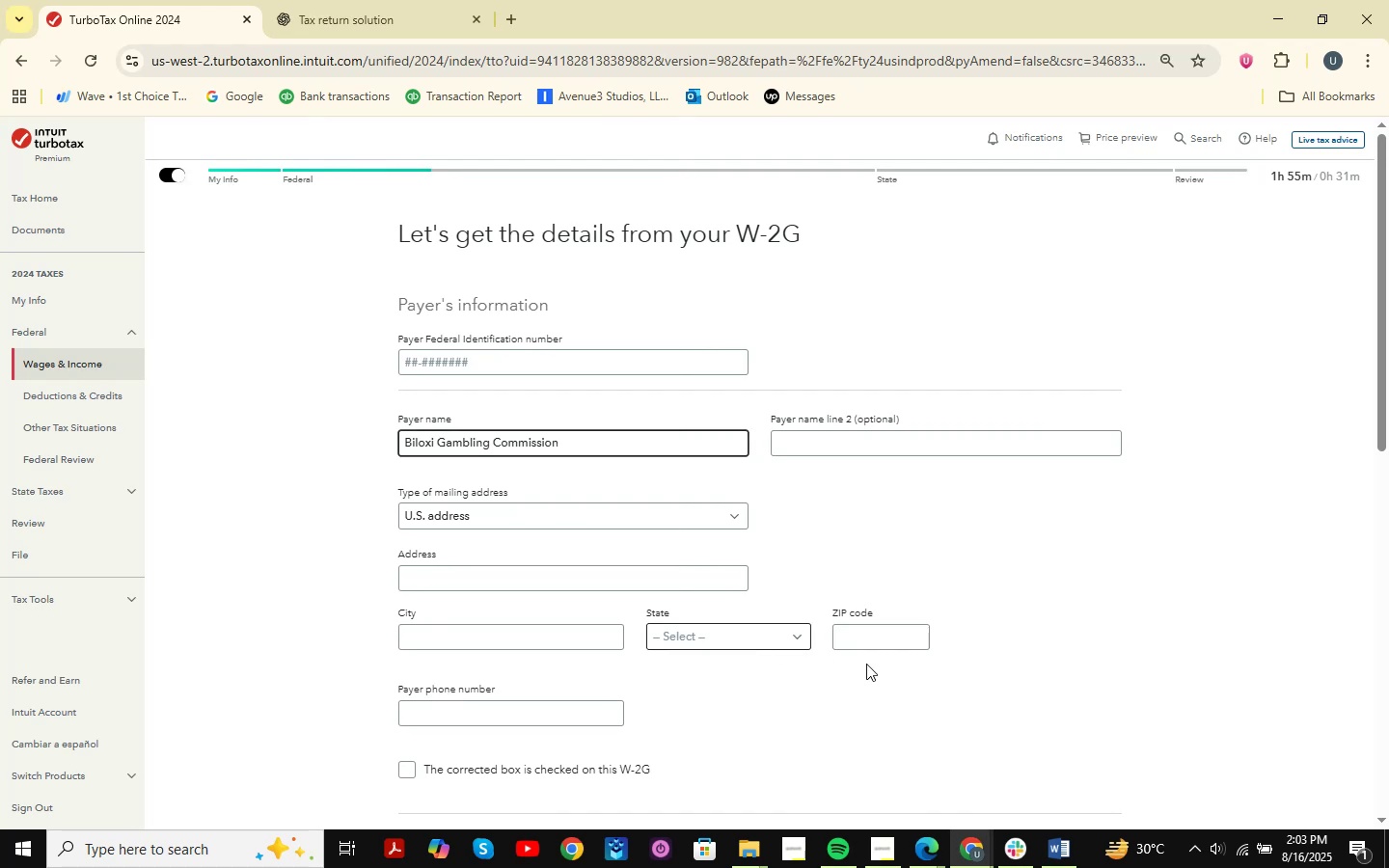 
key(Alt+AltLeft)
 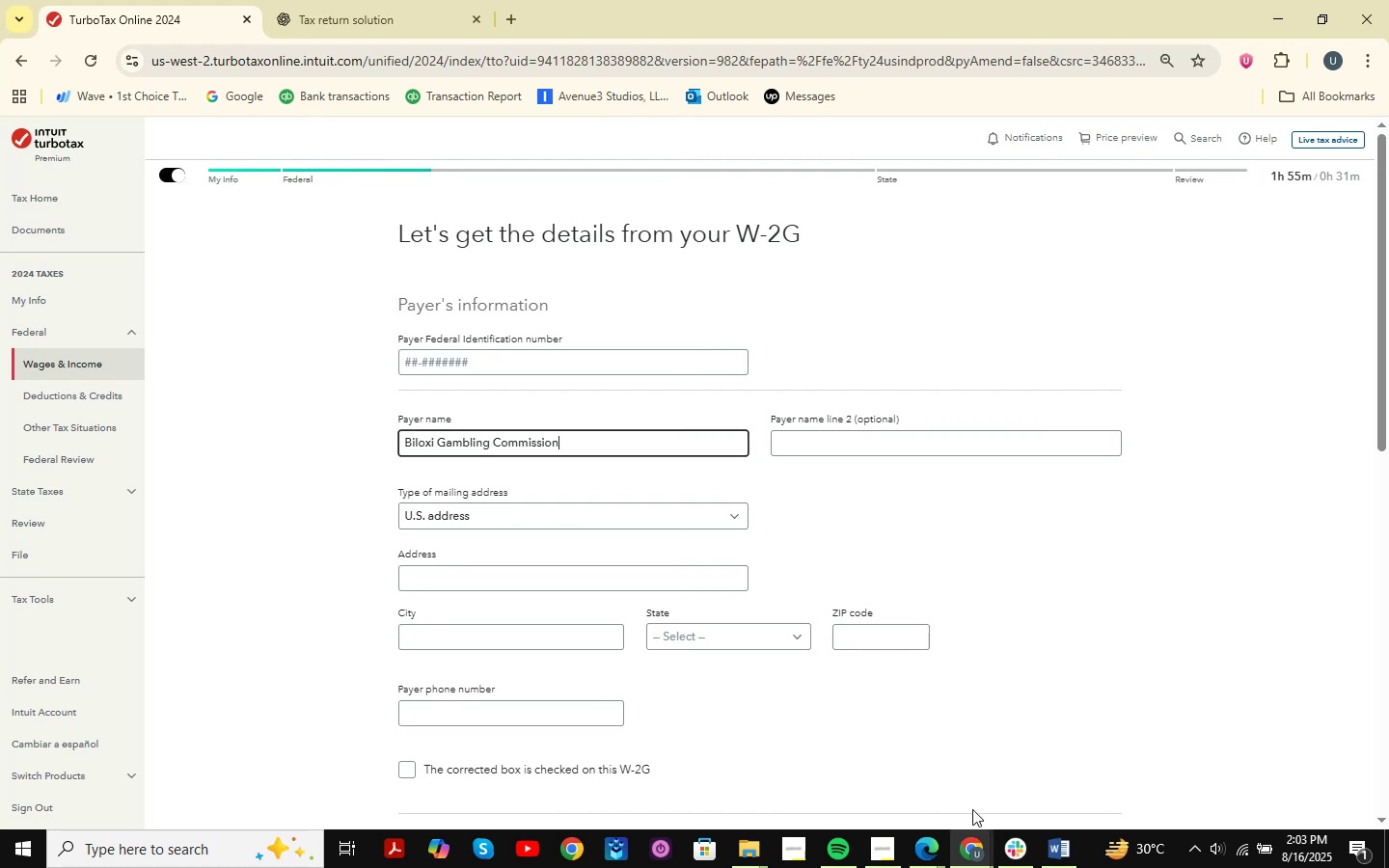 
key(Alt+Tab)
 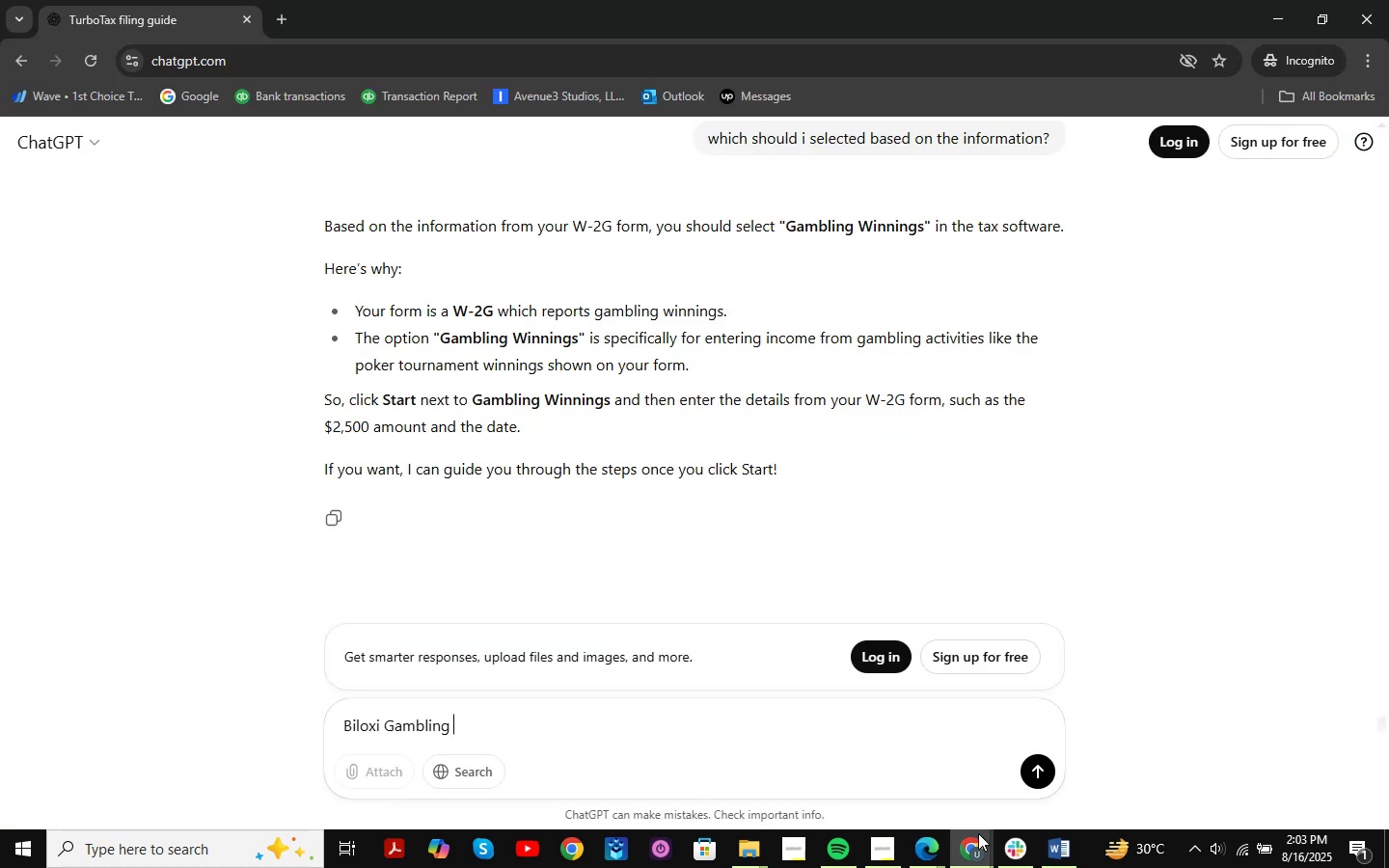 
left_click([978, 841])
 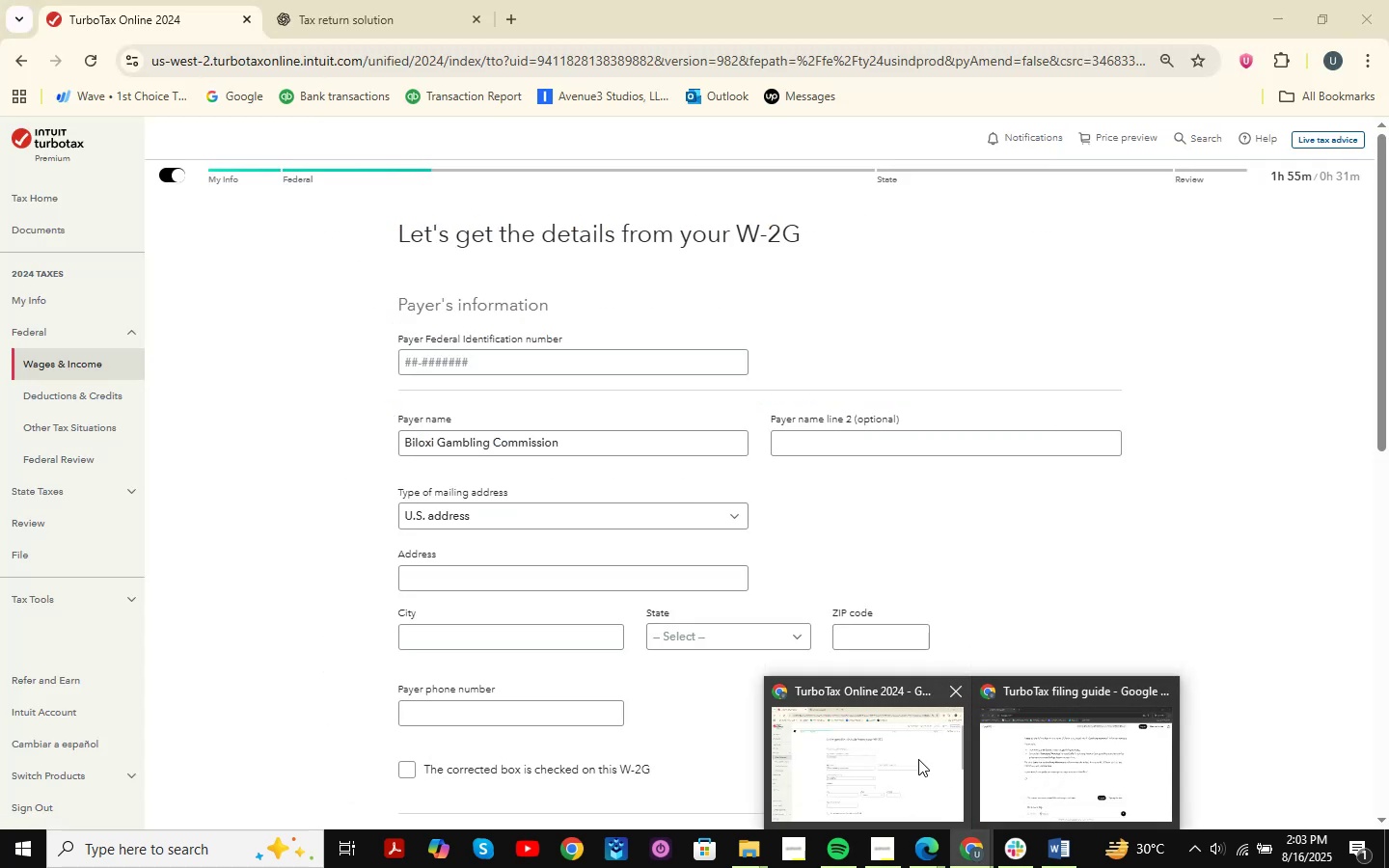 
wait(5.58)
 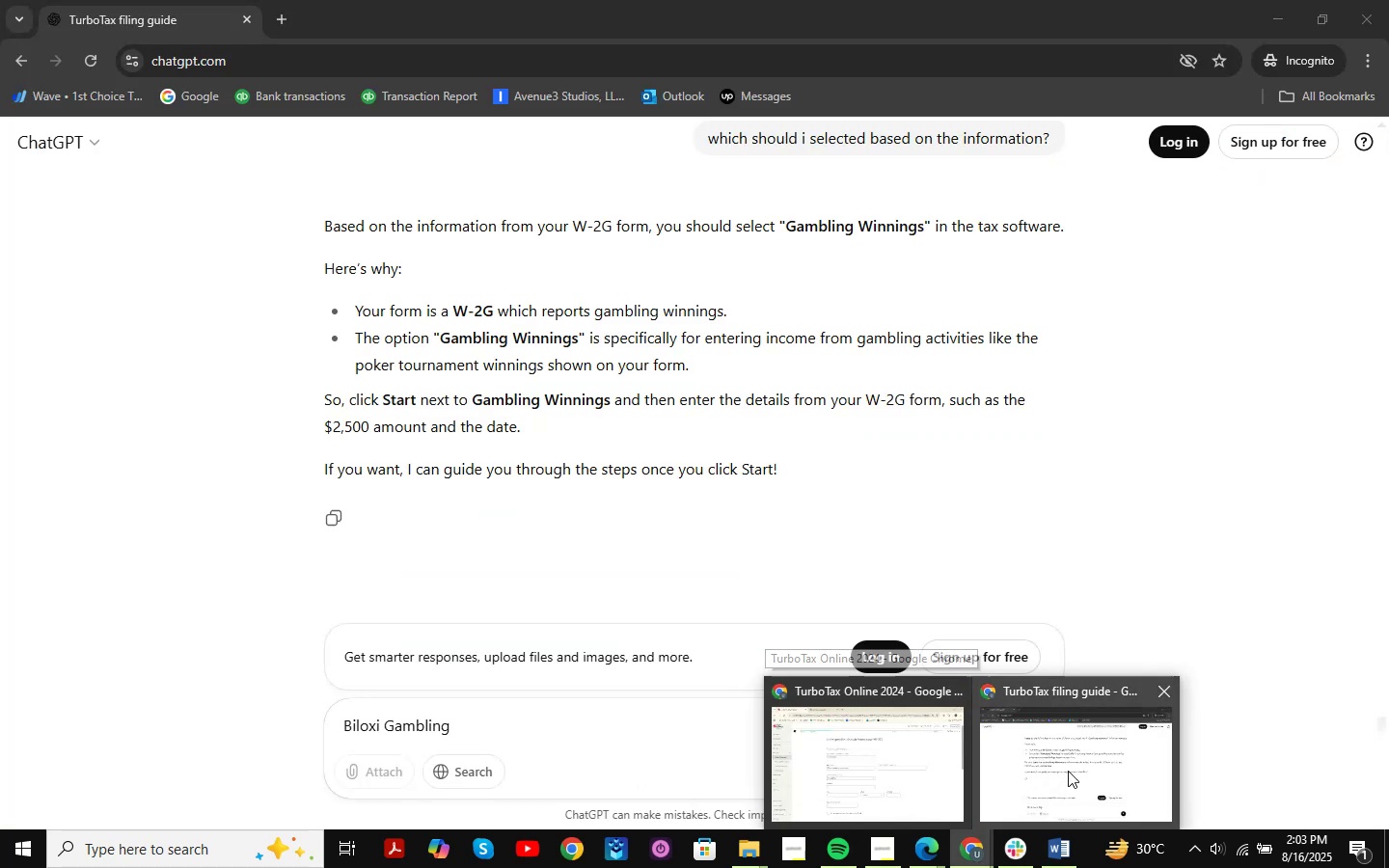 
left_click([928, 845])
 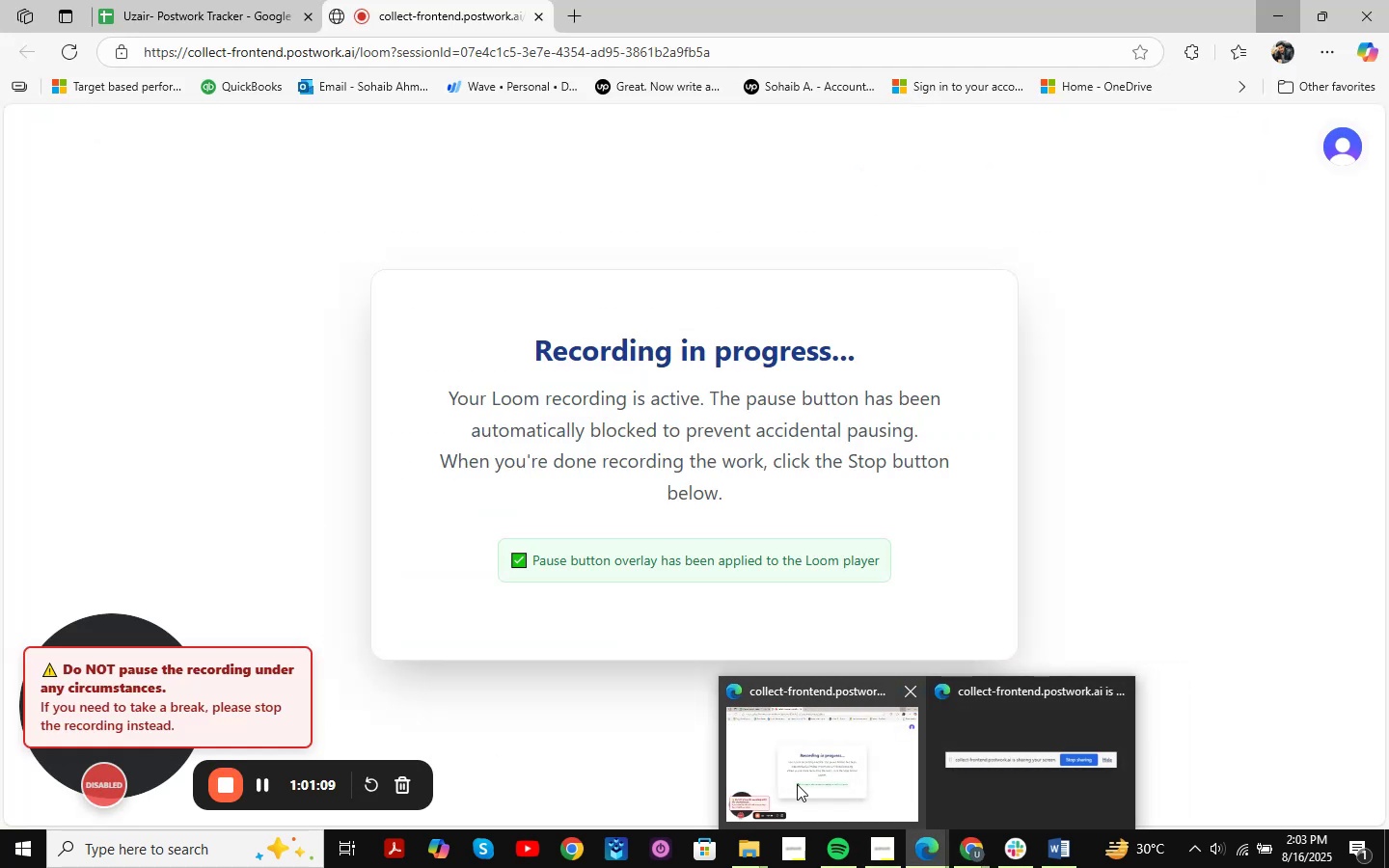 
left_click([1275, 525])
 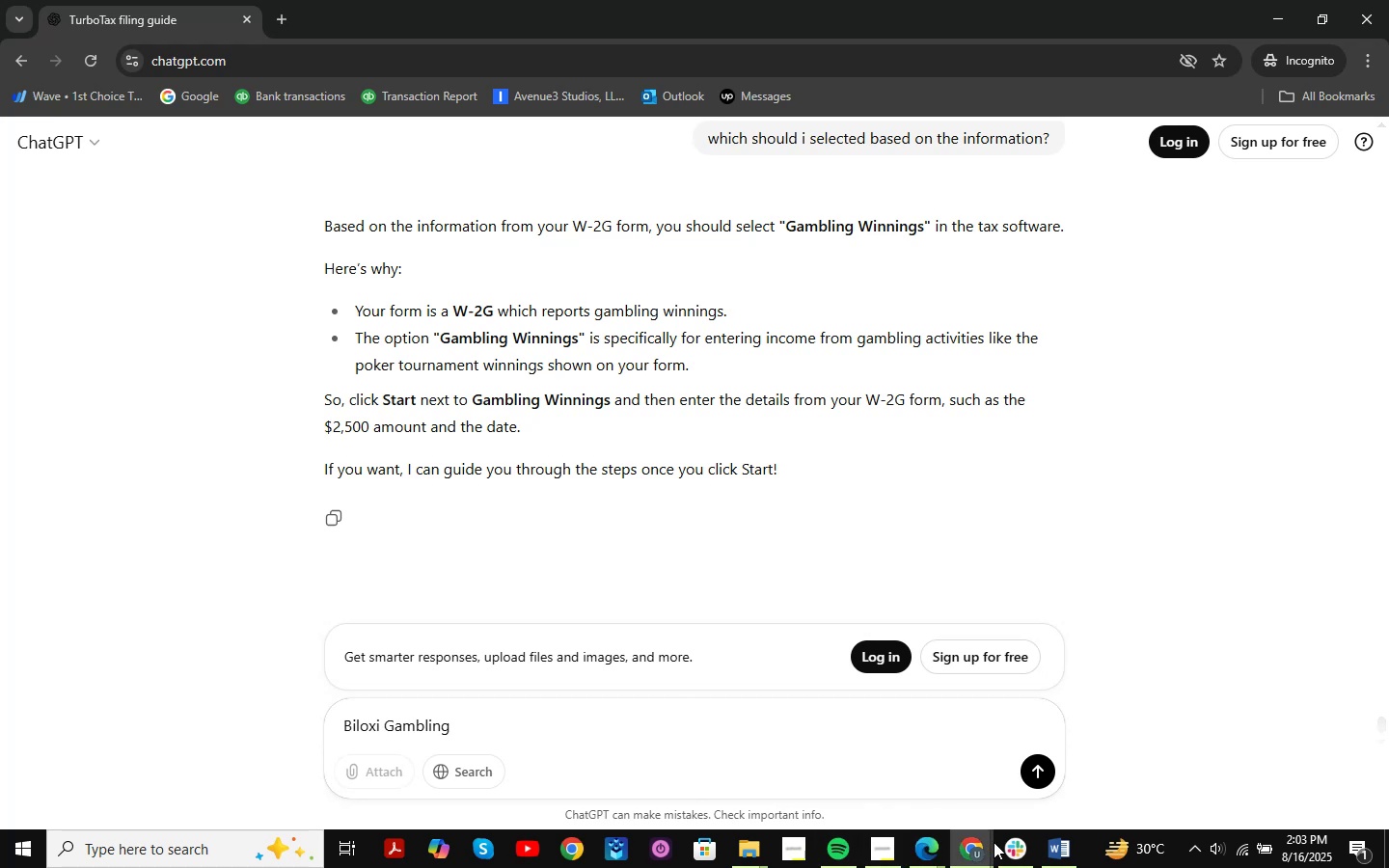 
left_click([983, 849])
 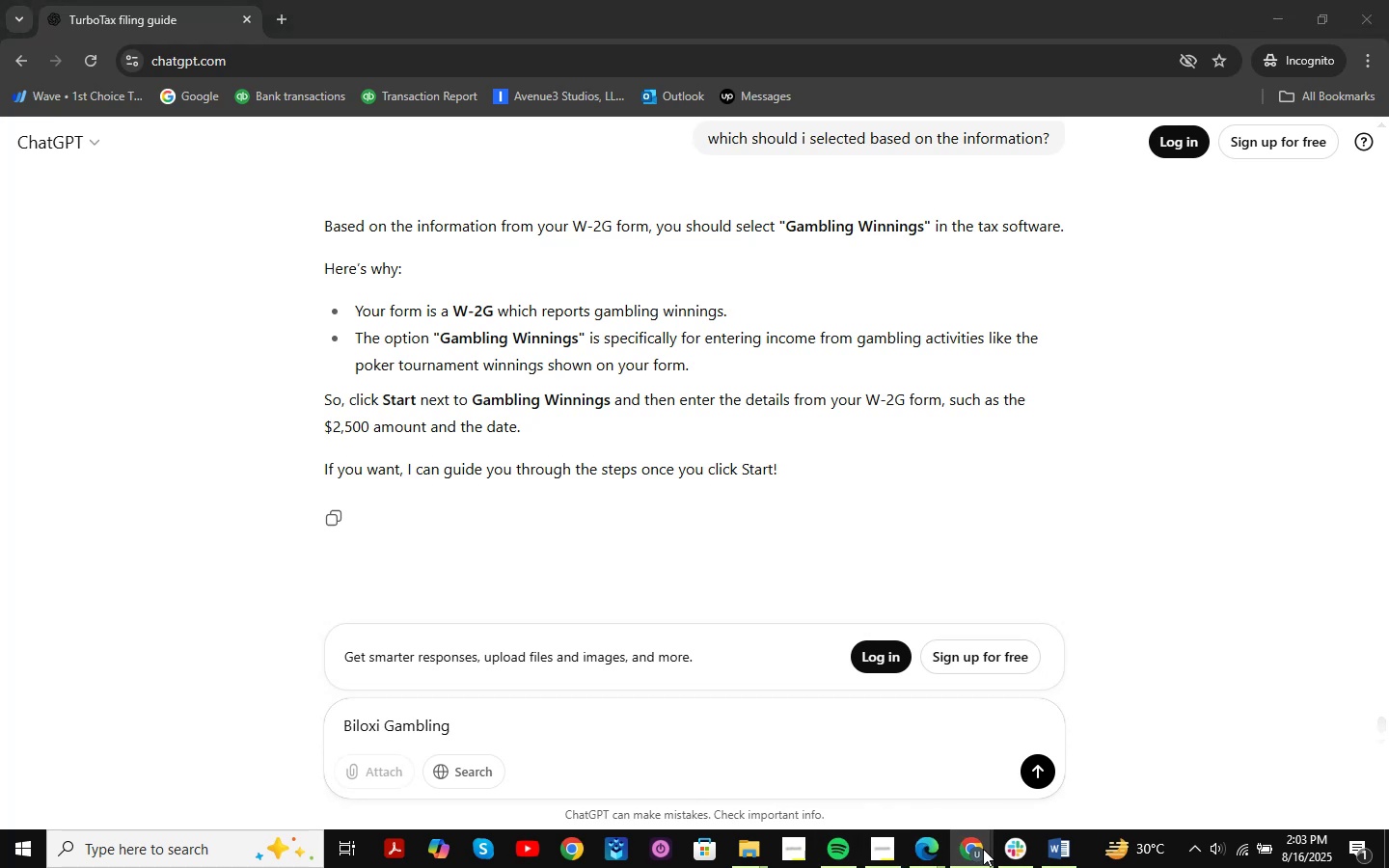 
mouse_move([1030, 808])
 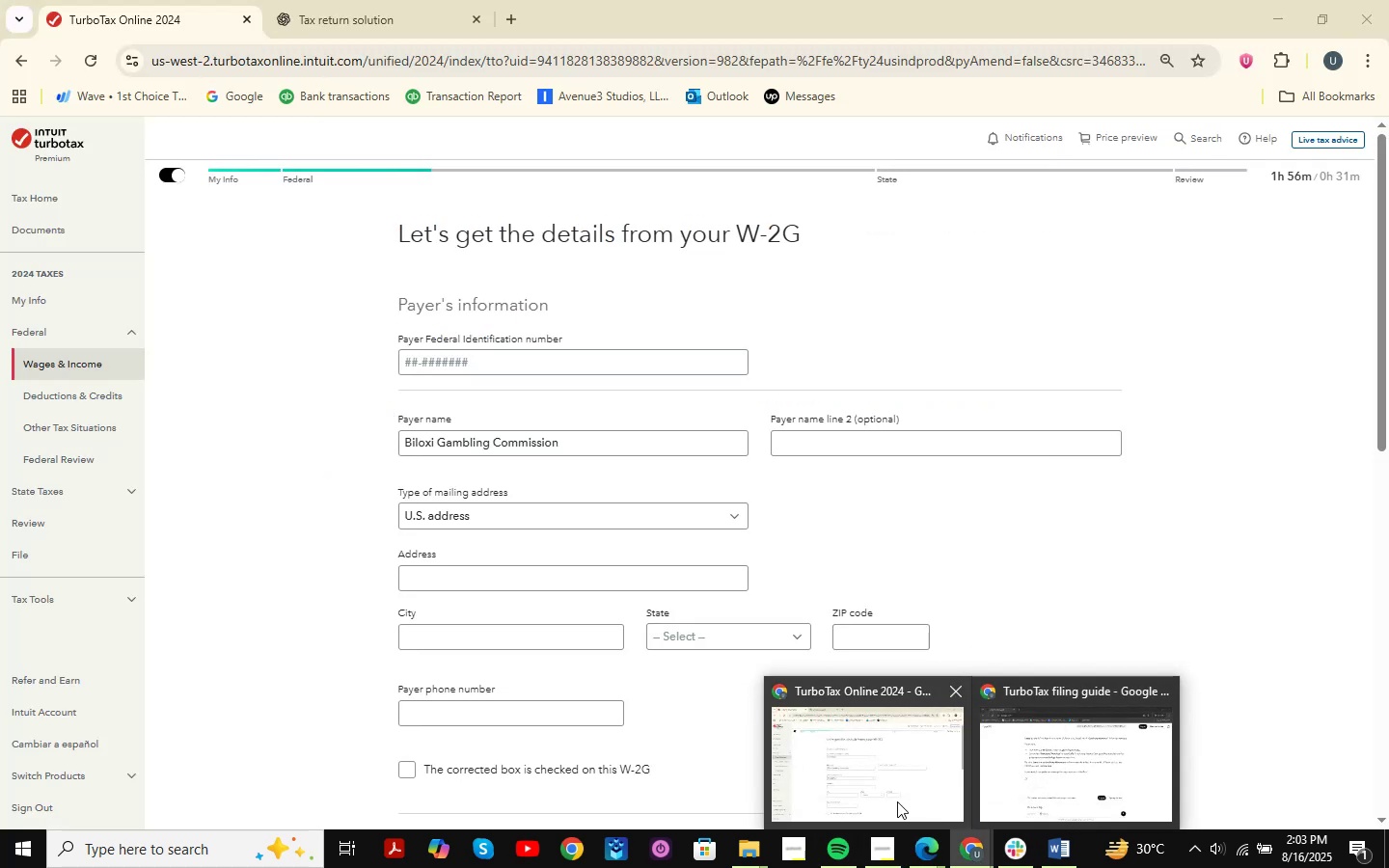 
mouse_move([1012, 798])
 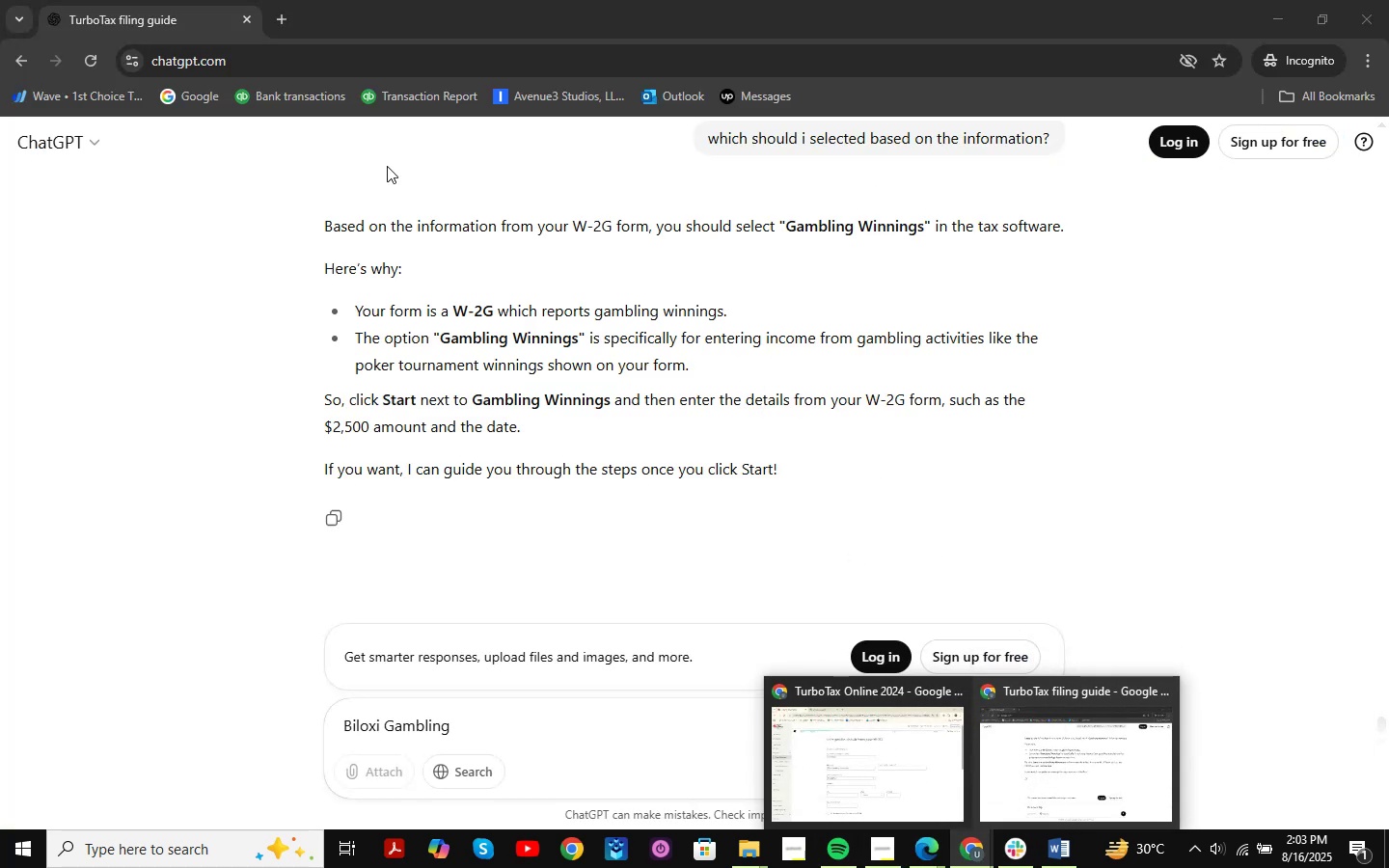 
left_click([1247, 508])
 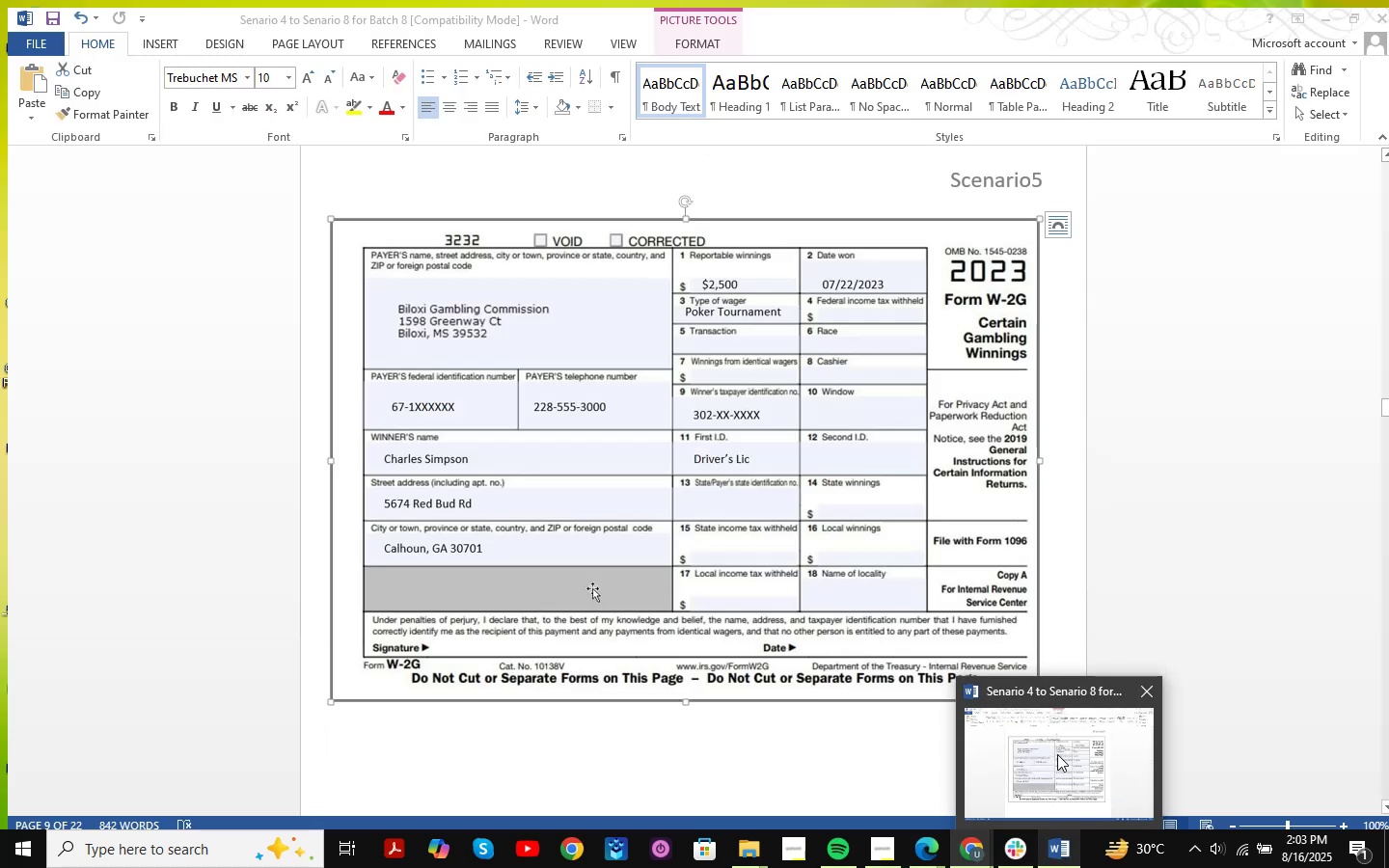 
left_click([1057, 754])
 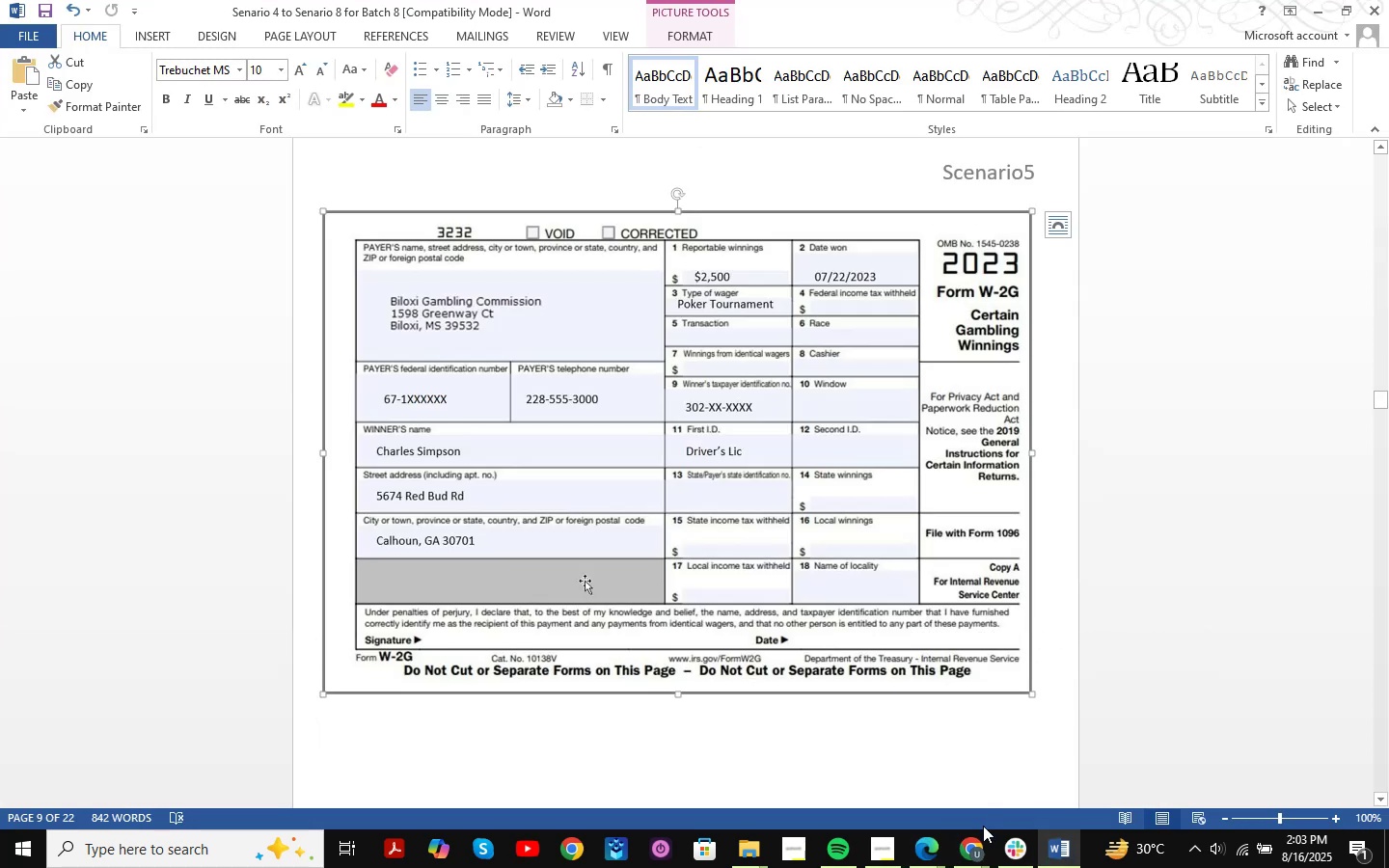 
left_click([960, 852])
 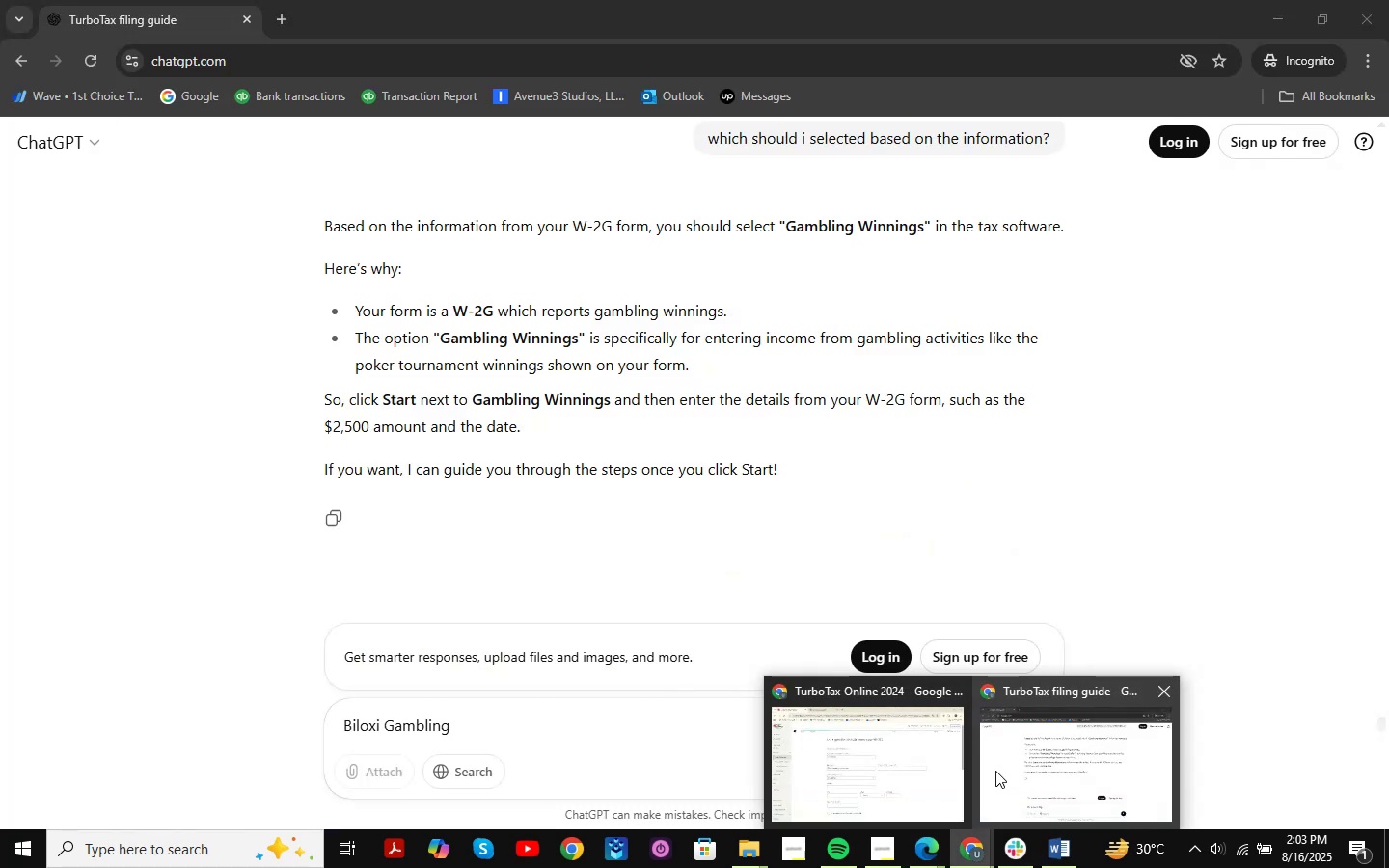 
left_click([995, 771])
 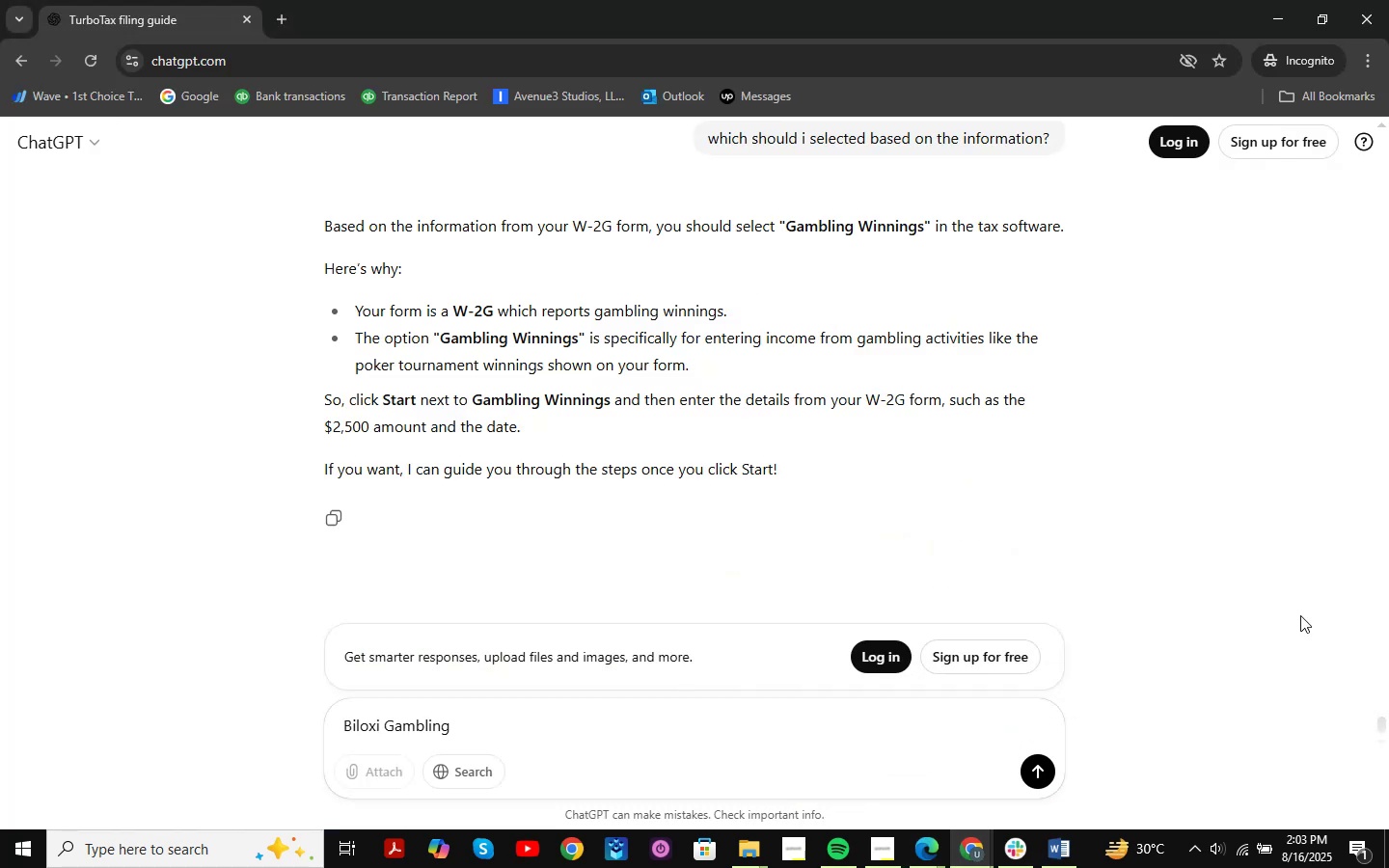 
key(Alt+AltLeft)
 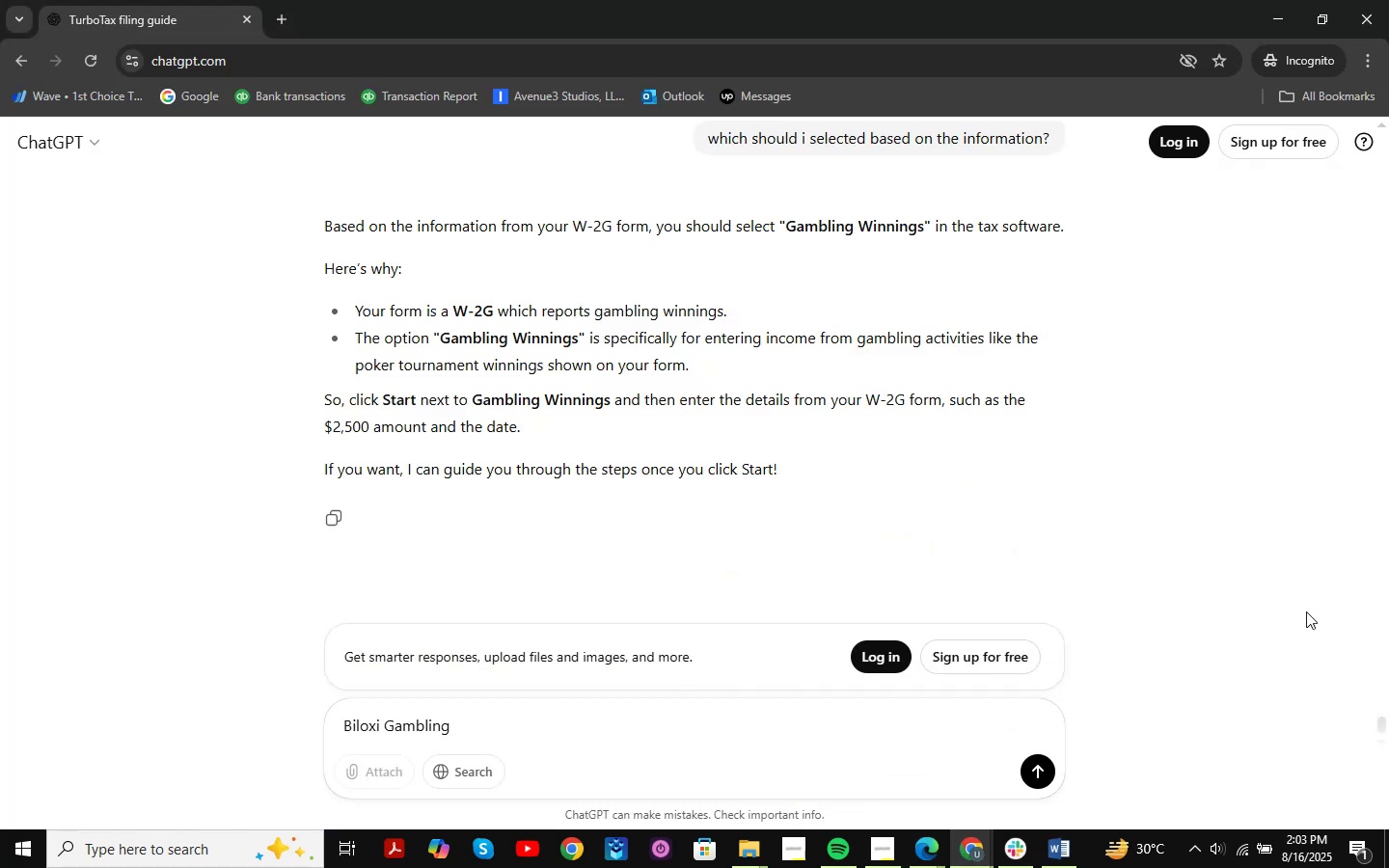 
key(Alt+Tab)
 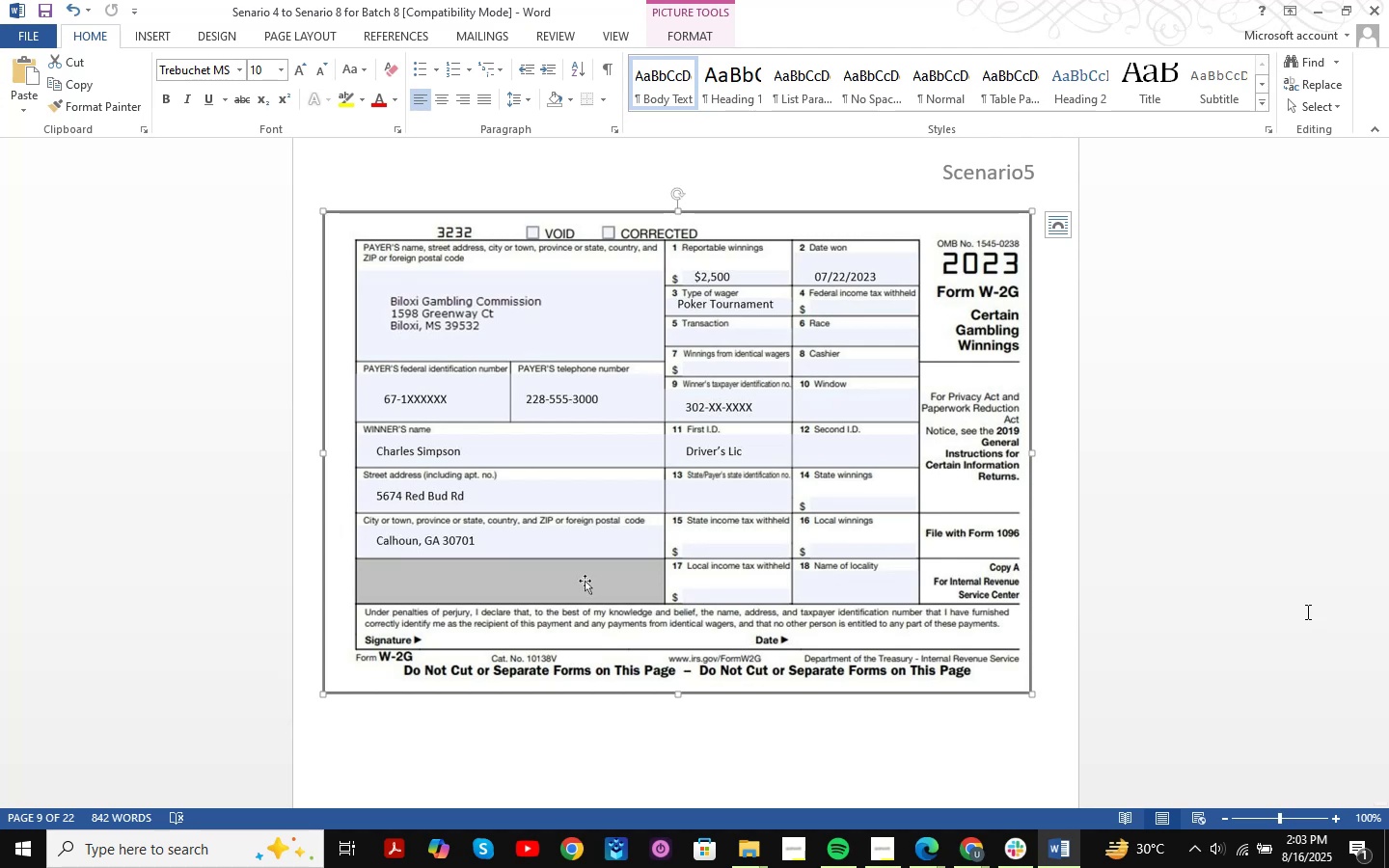 
wait(21.38)
 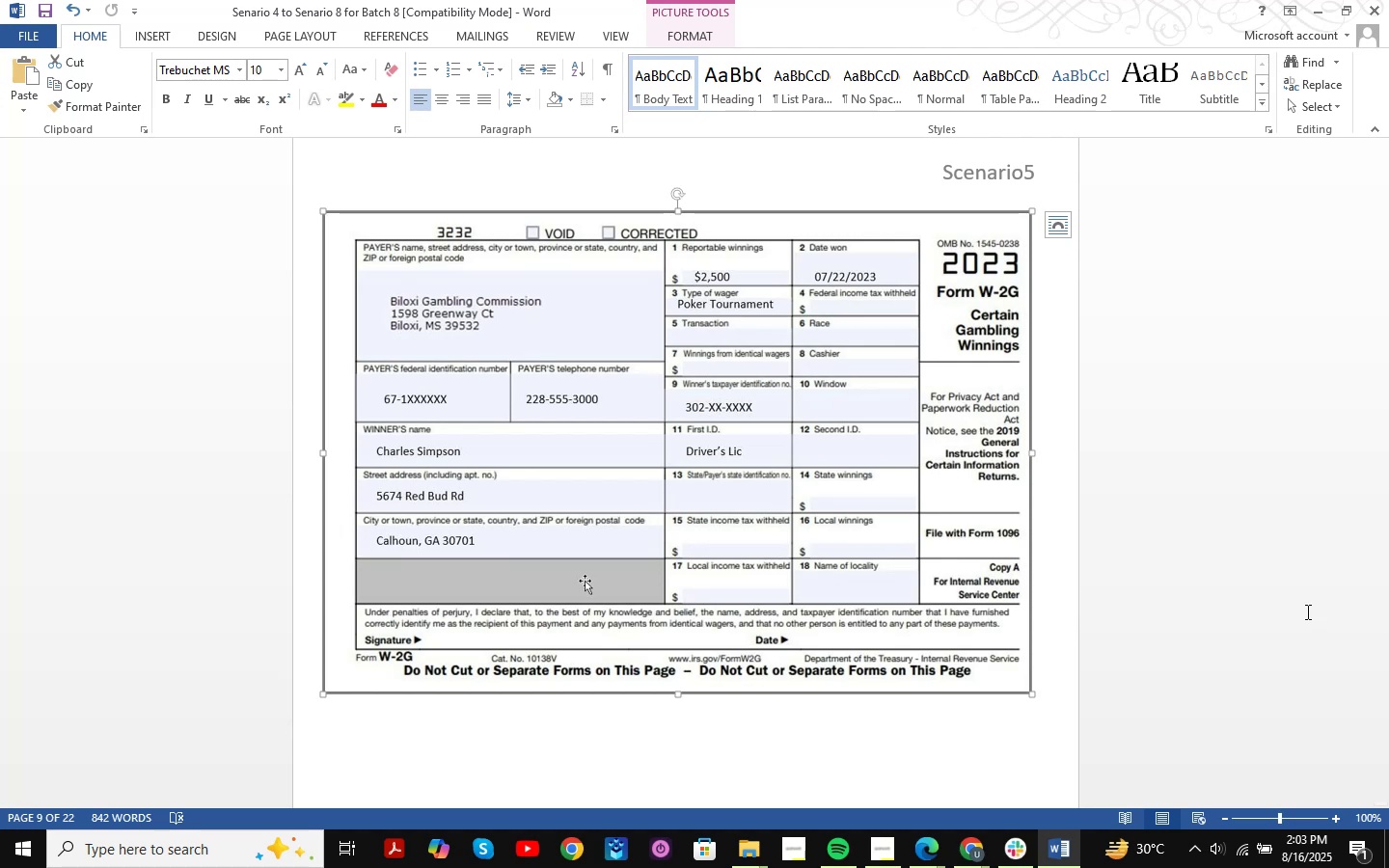 
key(Alt+AltLeft)
 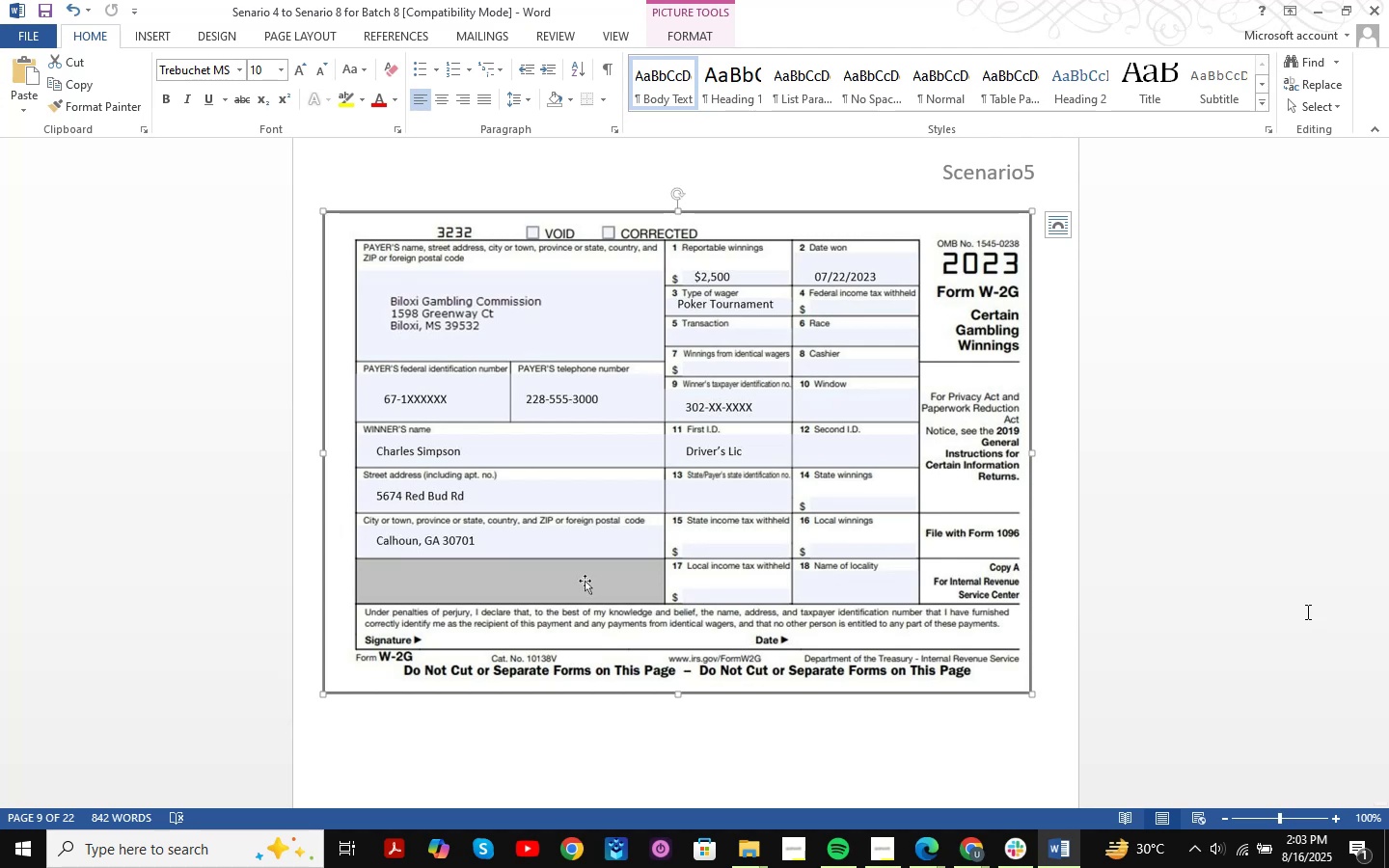 
key(Alt+Tab)
 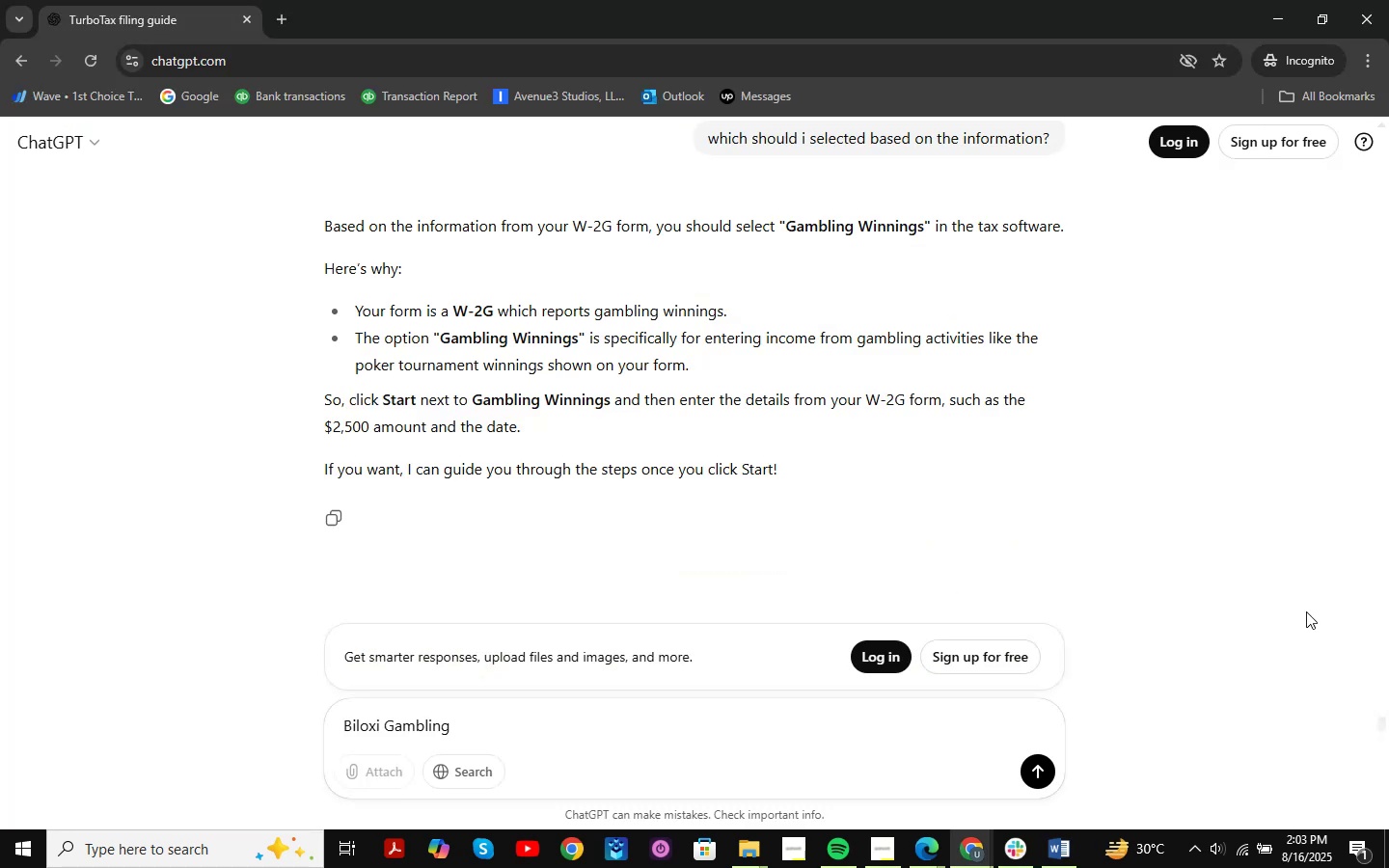 
key(Alt+AltLeft)
 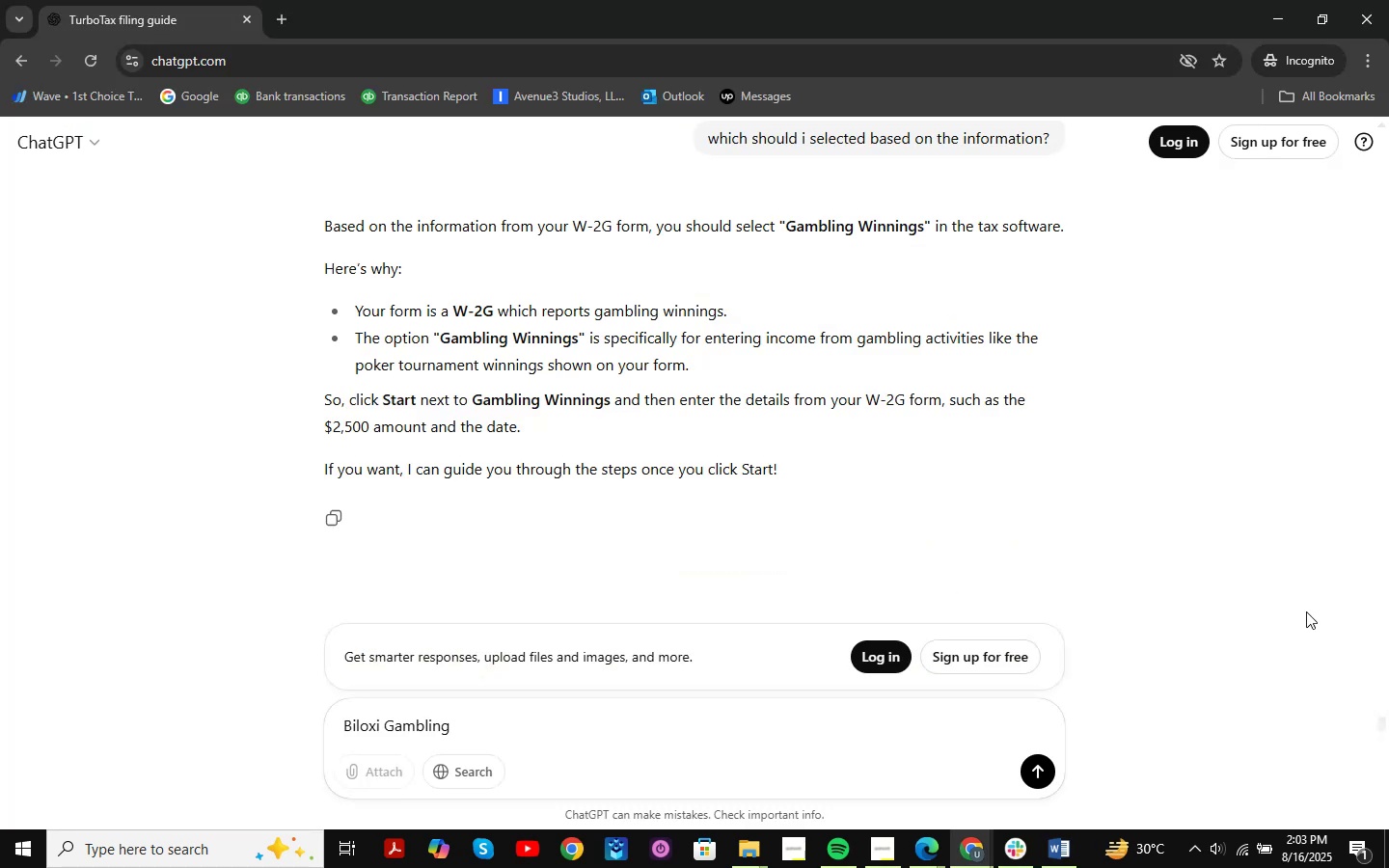 
key(Alt+Tab)
 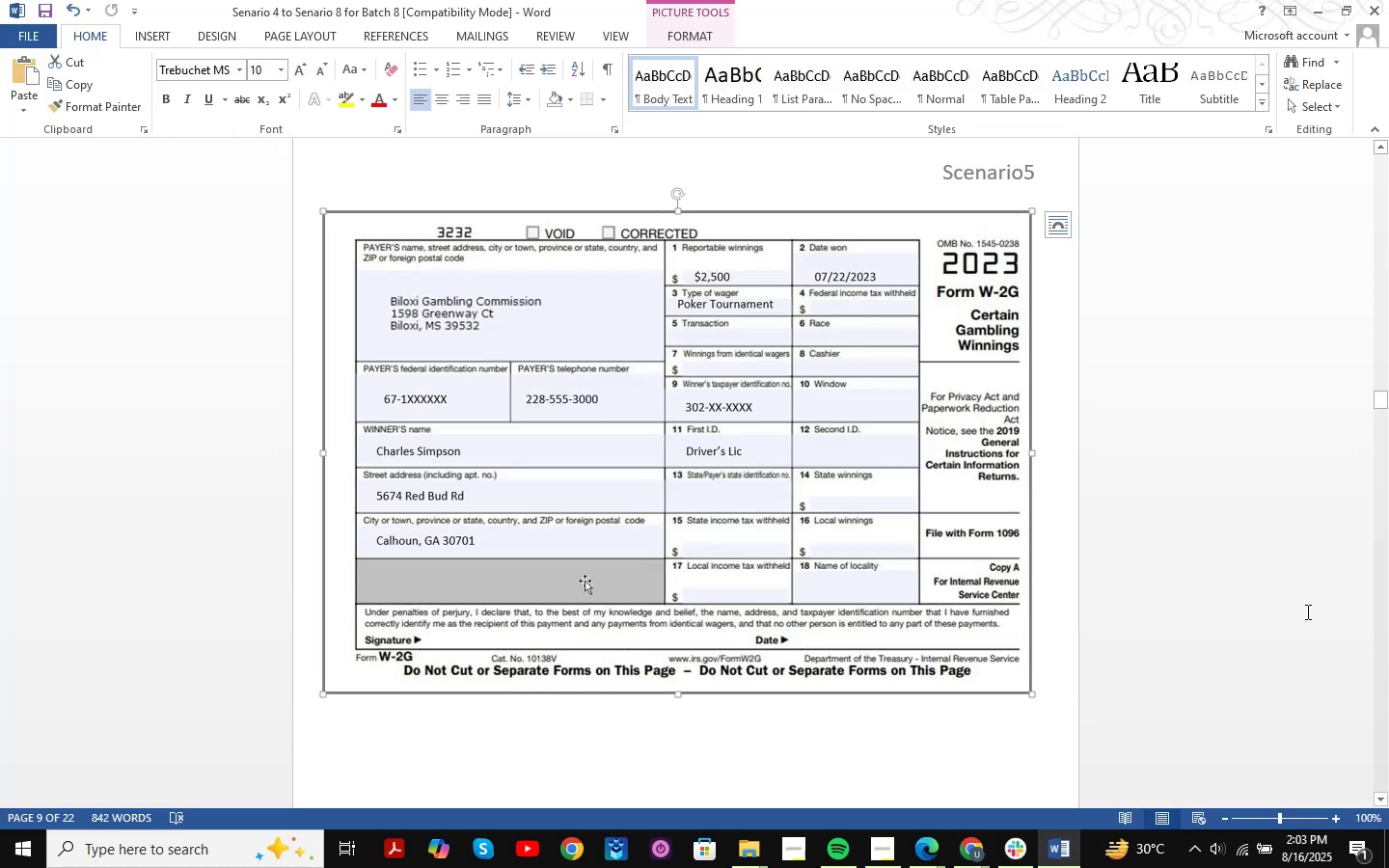 
key(Alt+AltLeft)
 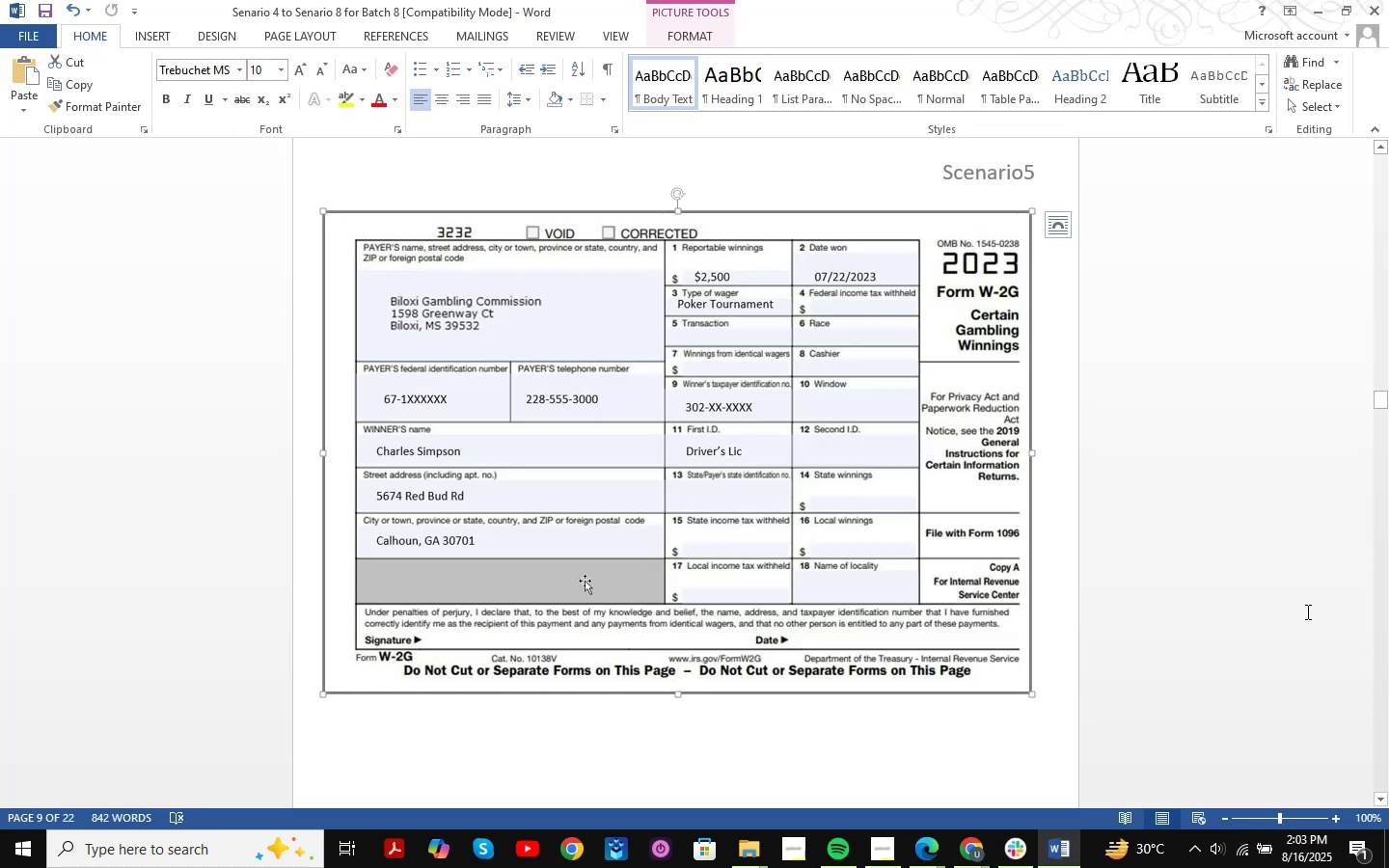 
key(Alt+Tab)
 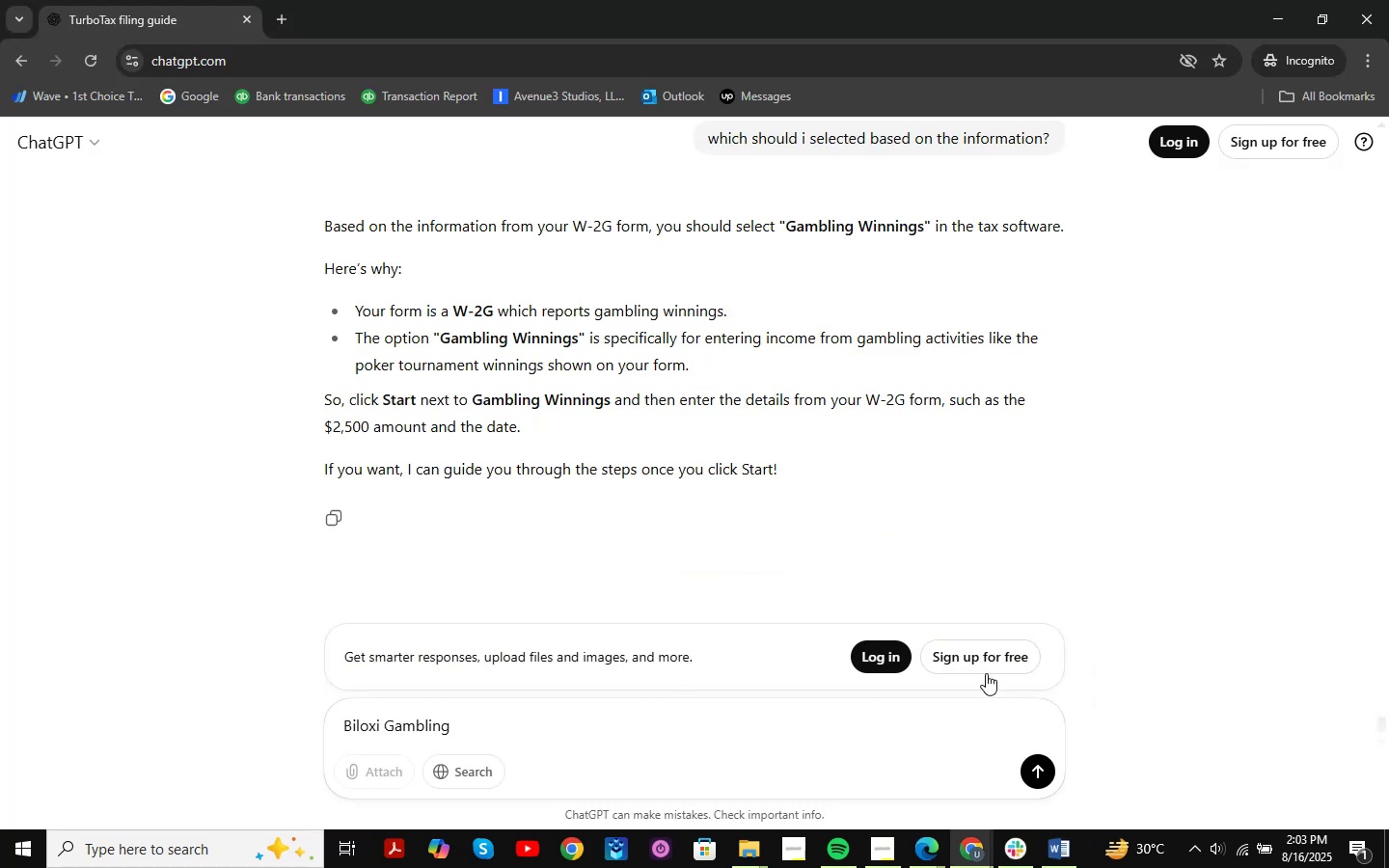 
left_click([548, 729])
 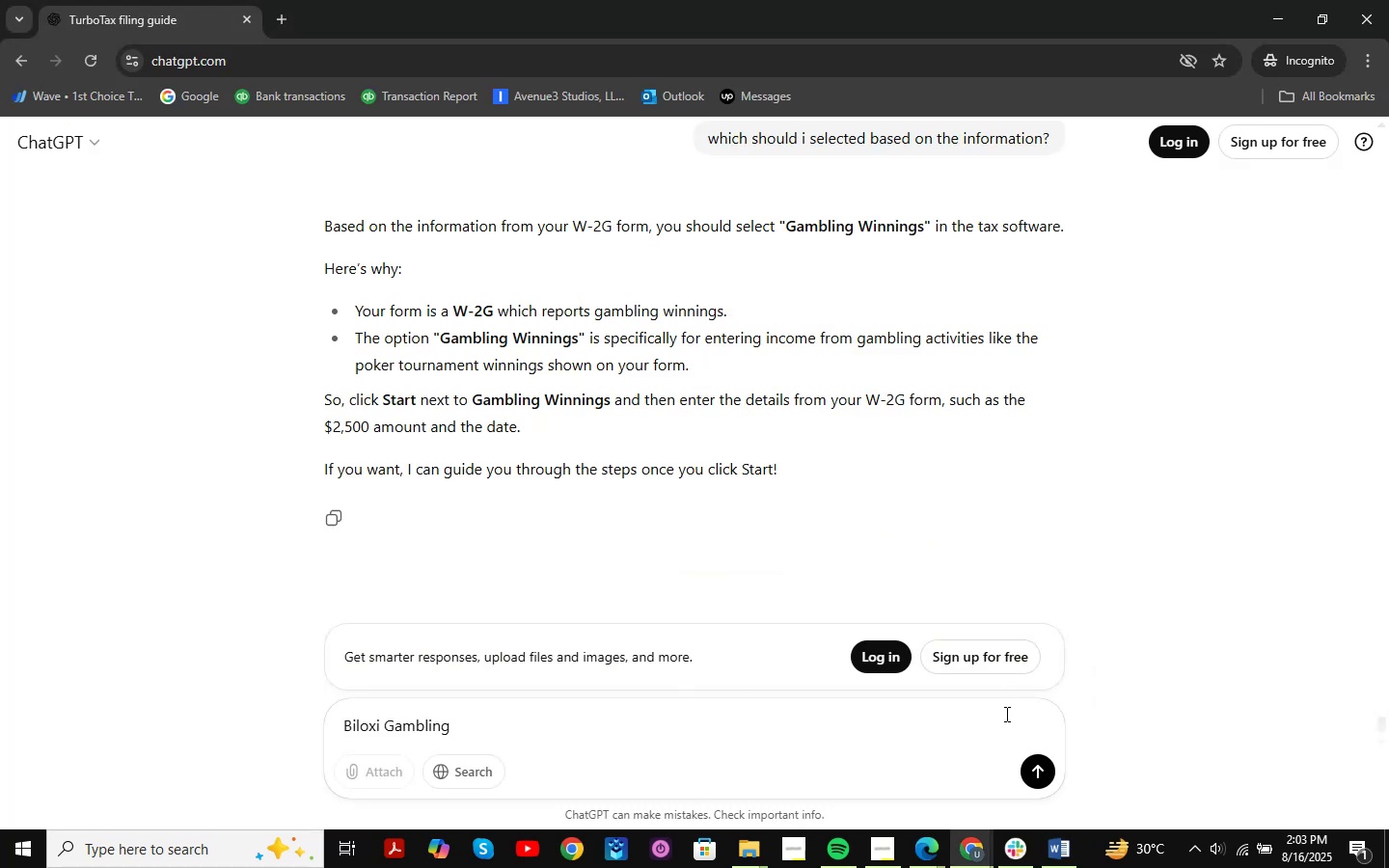 
type(Comi)
key(Backspace)
type(mission )
 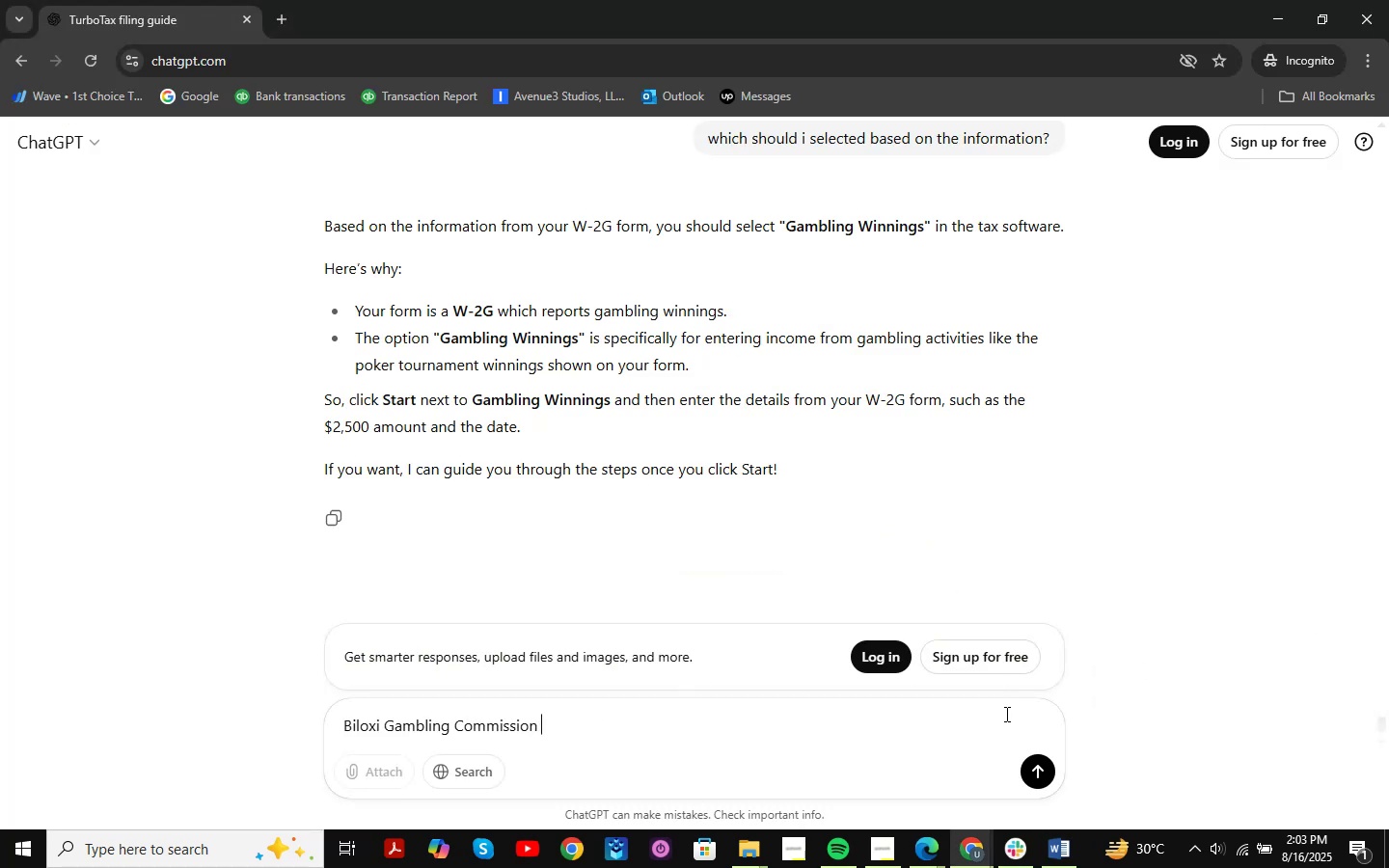 
key(Alt+AltLeft)
 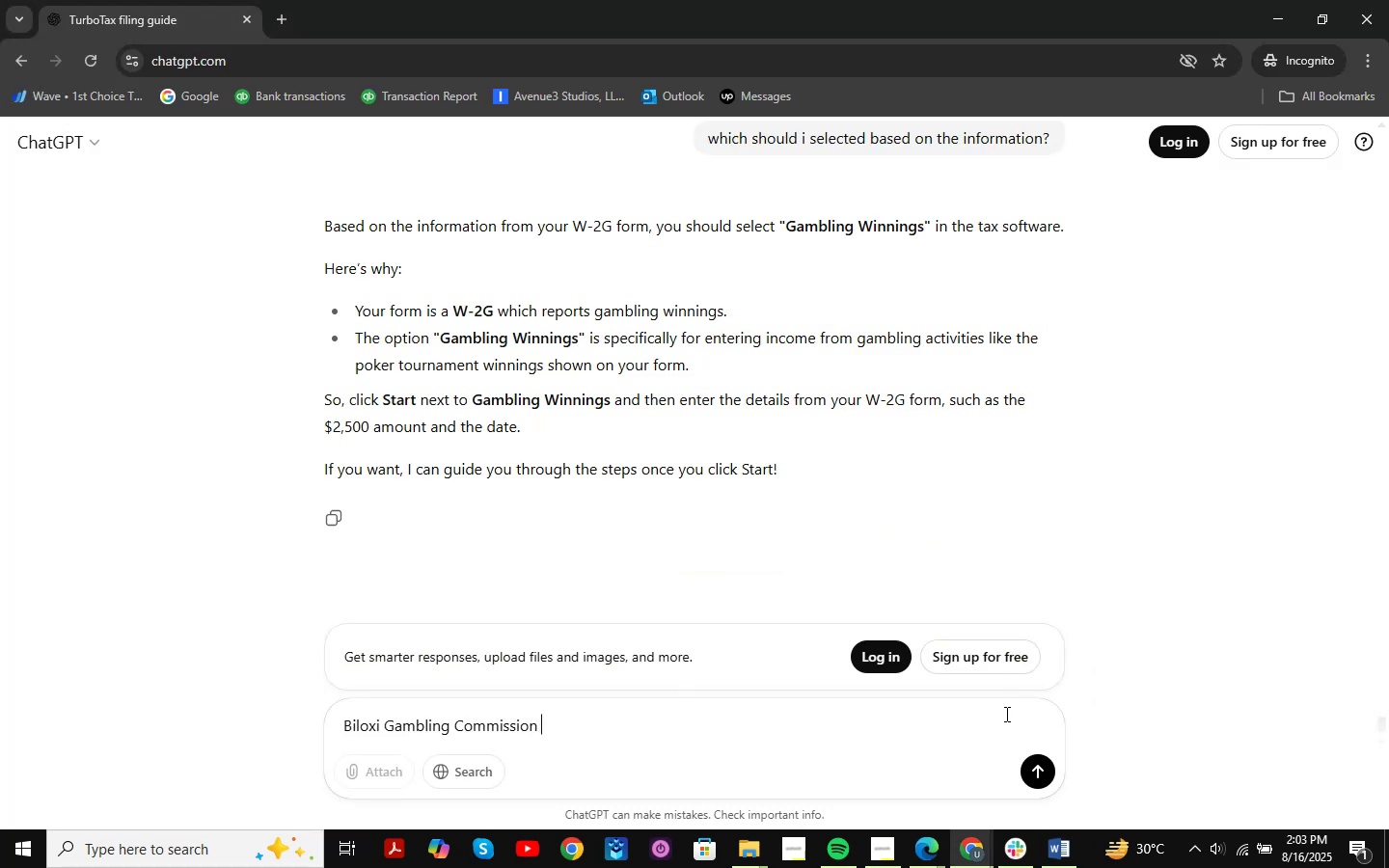 
key(Alt+Tab)
 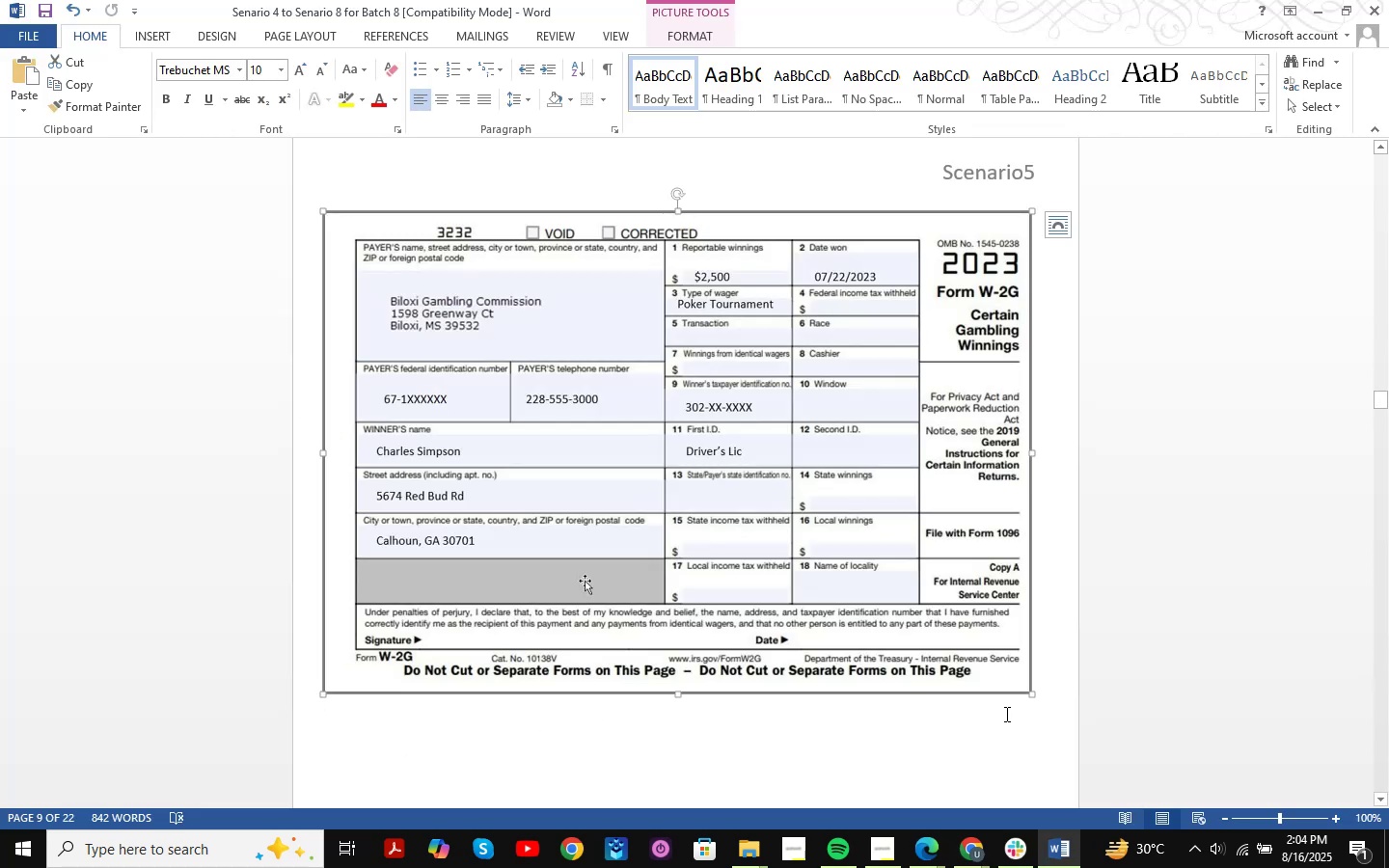 
key(Alt+AltLeft)
 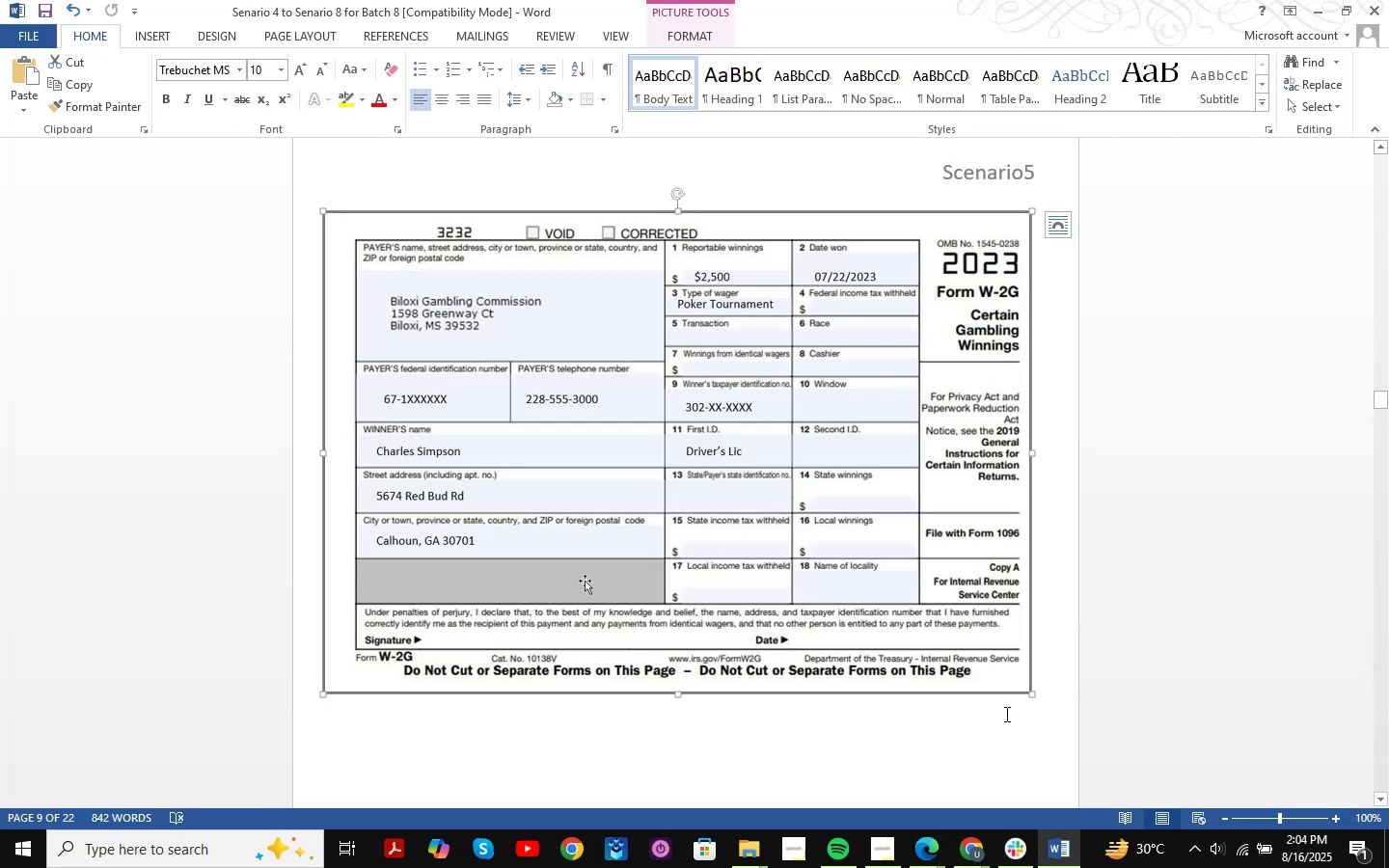 
key(Alt+Tab)
 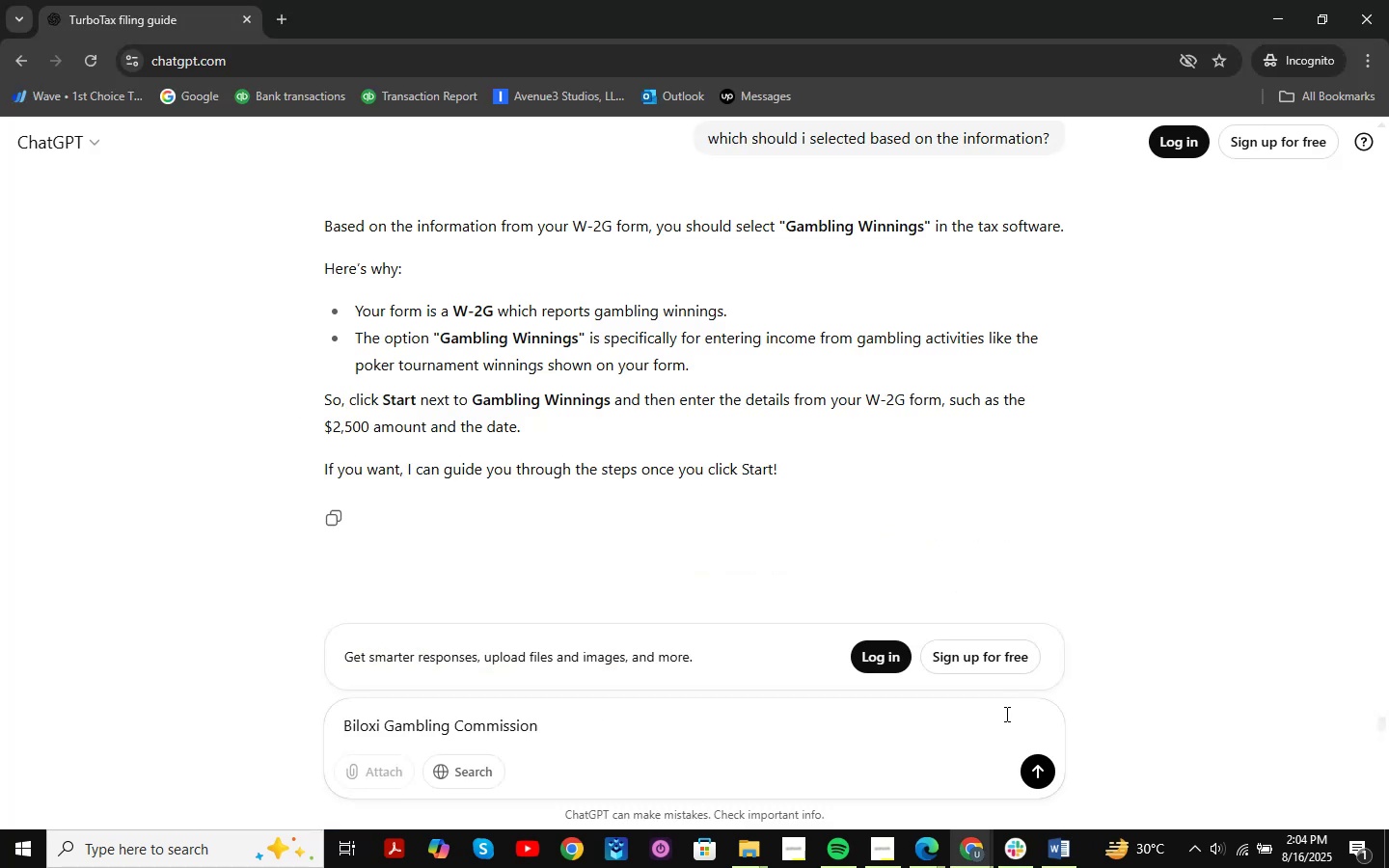 
key(Numpad1)
 